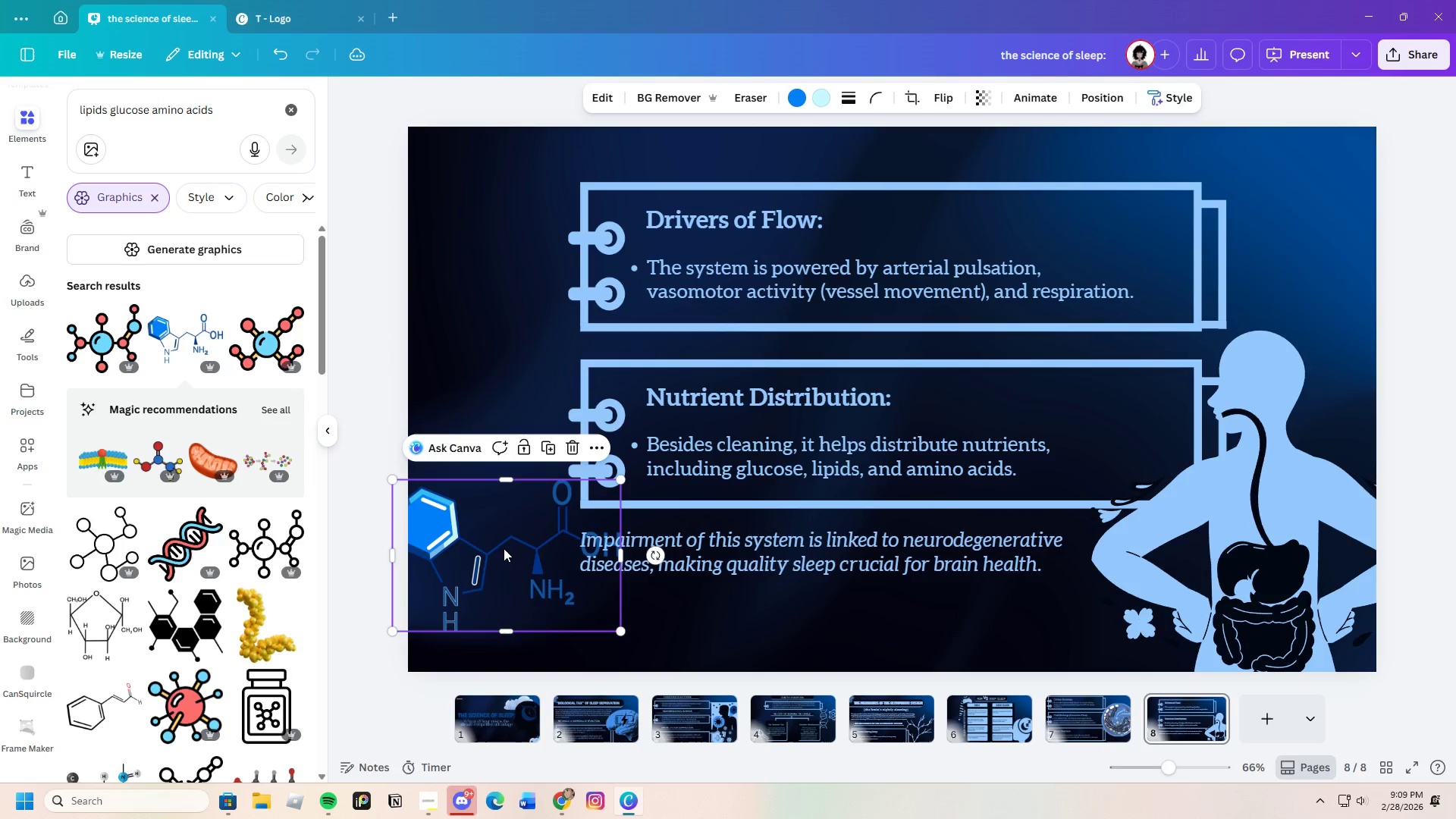 
left_click_drag(start_coordinate=[499, 563], to_coordinate=[506, 247])
 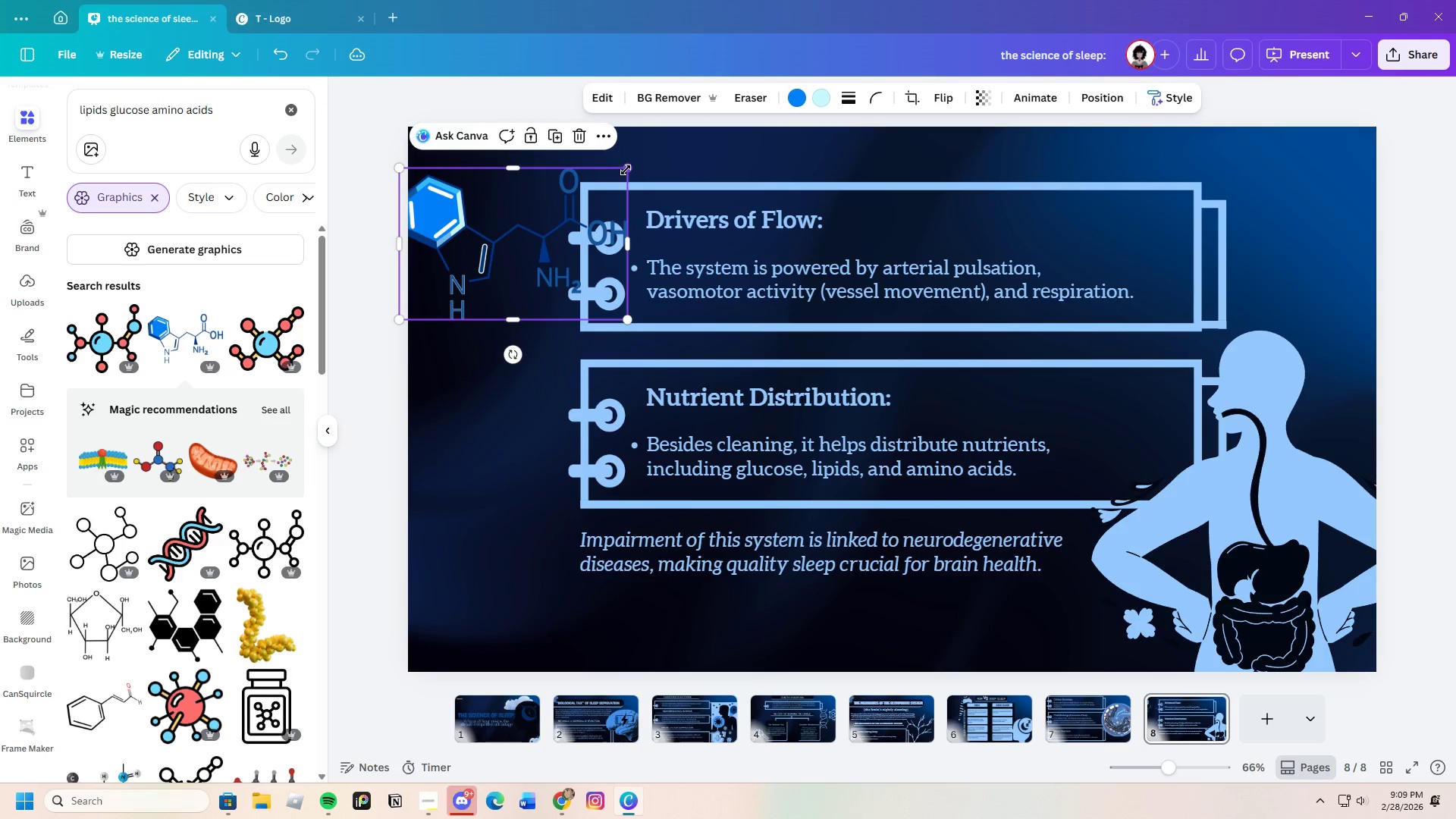 
left_click_drag(start_coordinate=[626, 170], to_coordinate=[575, 197])
 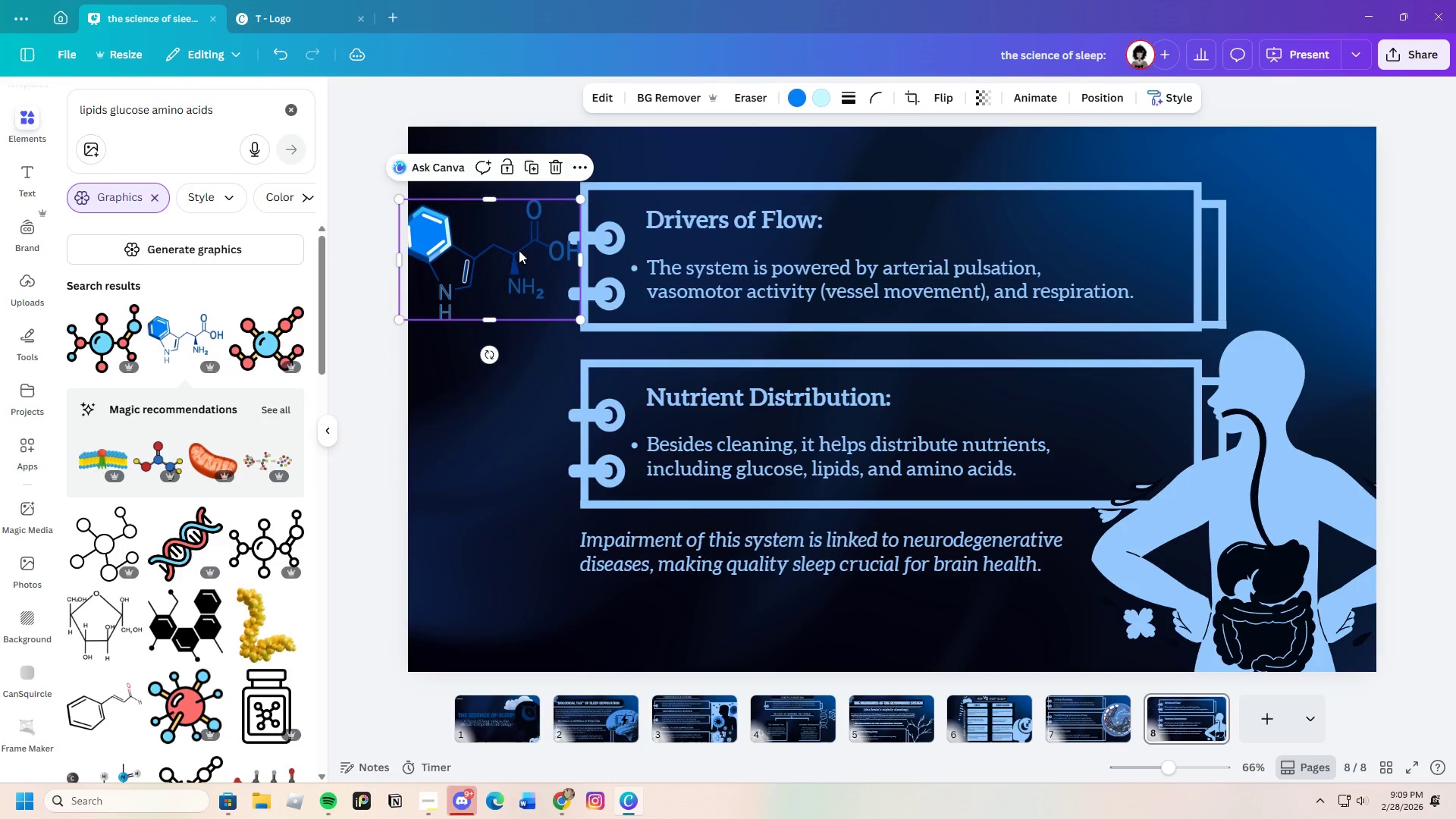 
left_click_drag(start_coordinate=[519, 250], to_coordinate=[513, 271])
 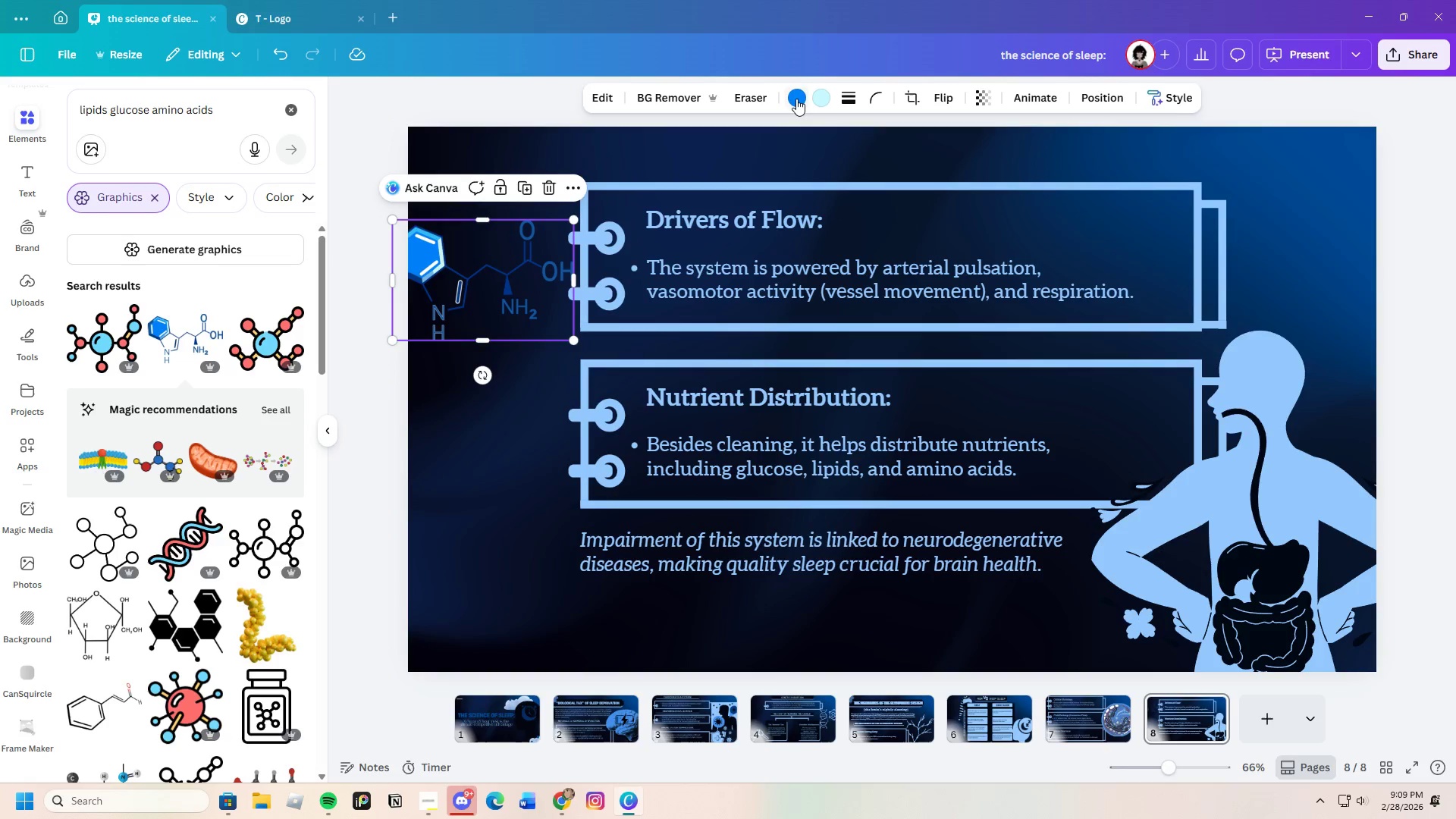 
left_click([796, 99])
 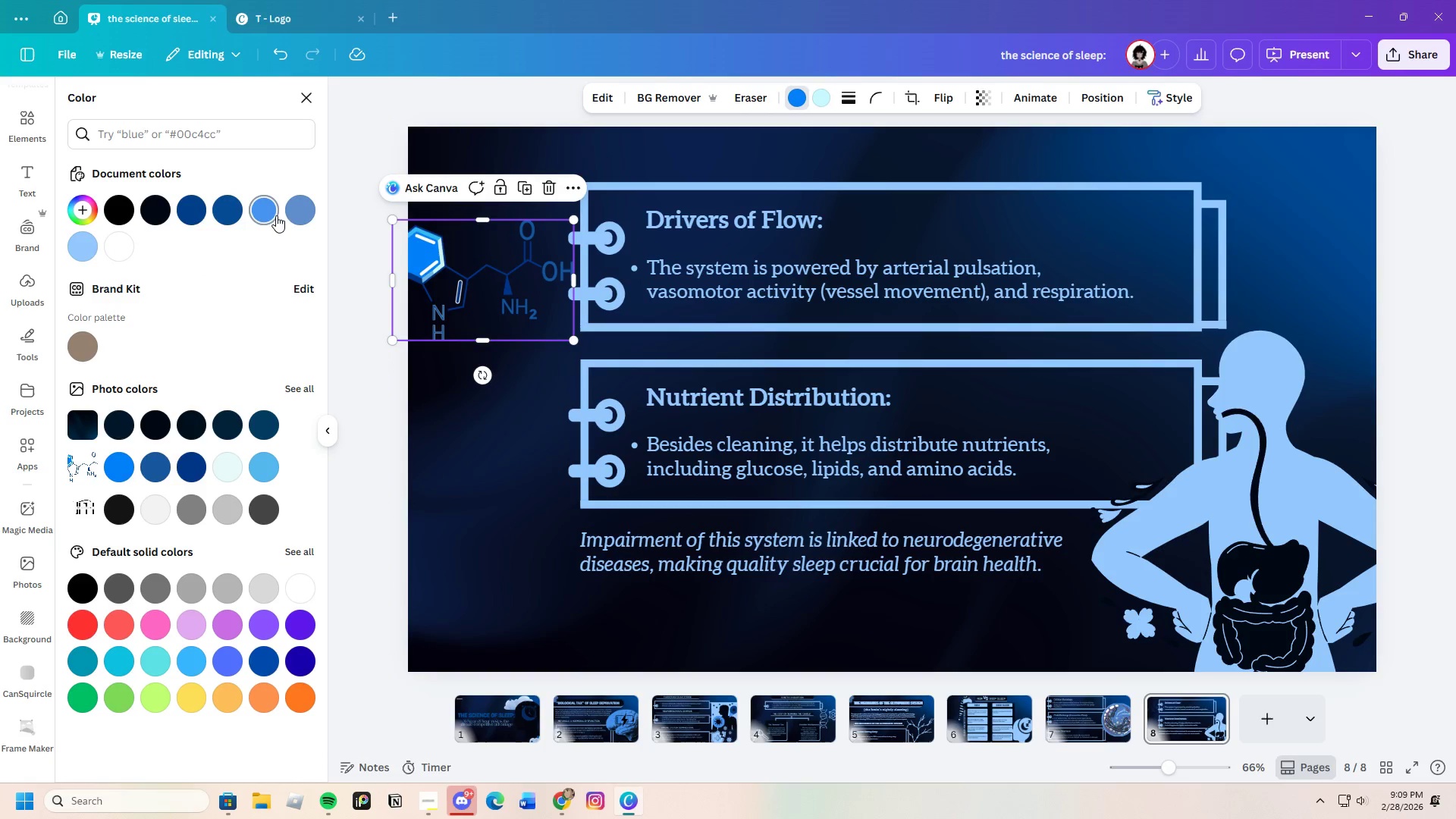 
left_click([84, 246])
 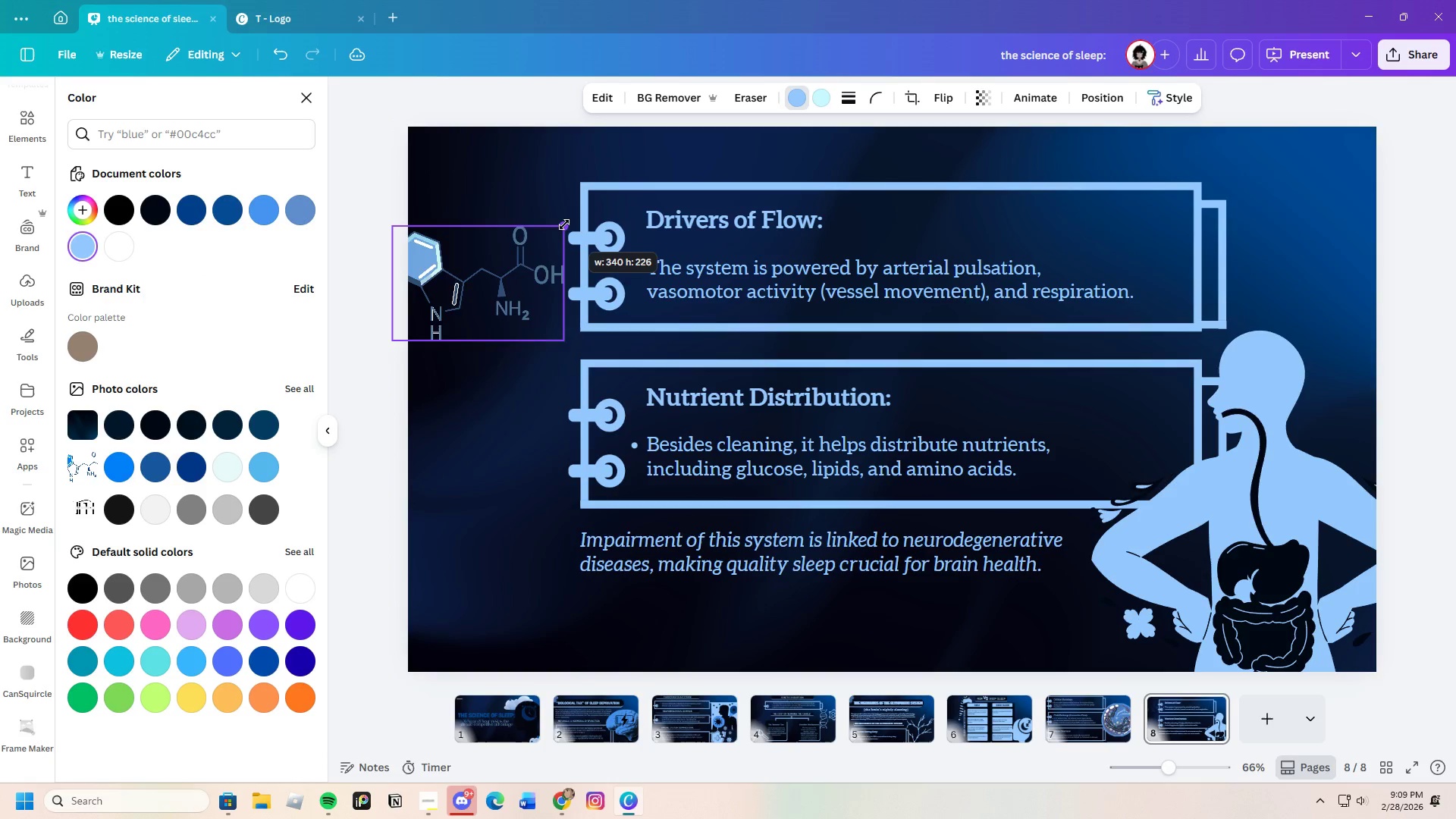 
left_click_drag(start_coordinate=[511, 272], to_coordinate=[535, 352])
 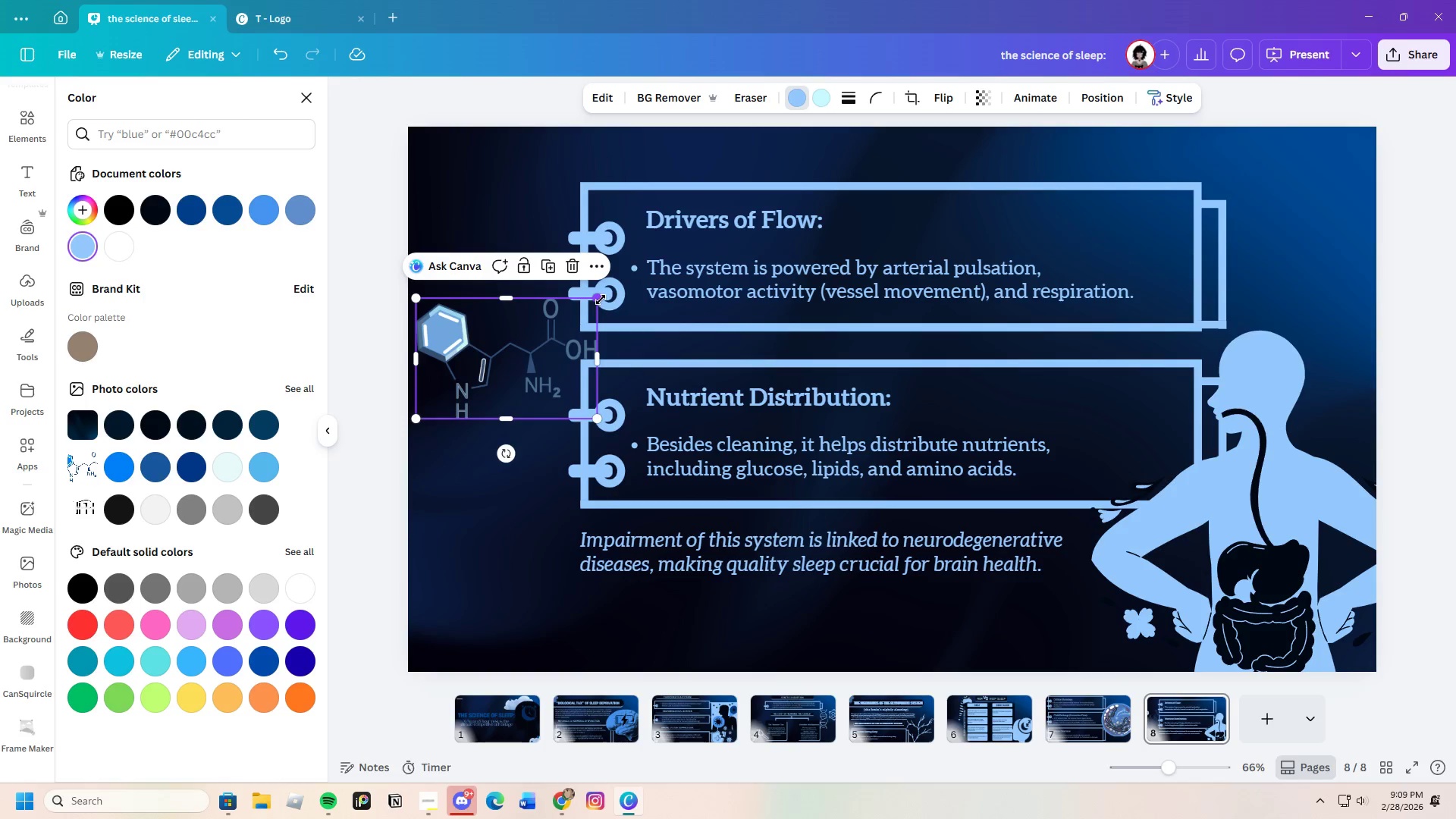 
left_click_drag(start_coordinate=[601, 300], to_coordinate=[743, 290])
 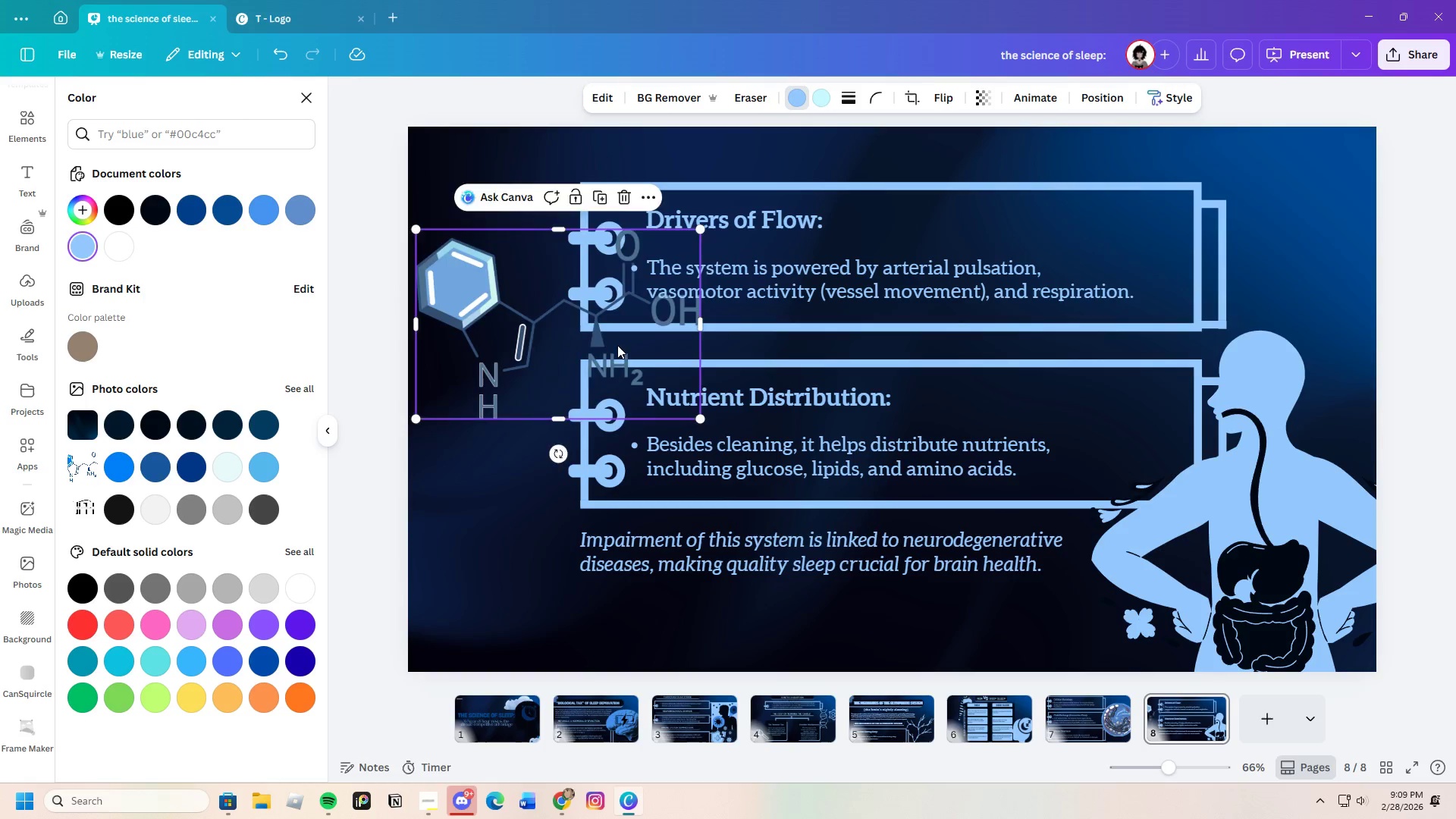 
left_click_drag(start_coordinate=[631, 336], to_coordinate=[578, 390])
 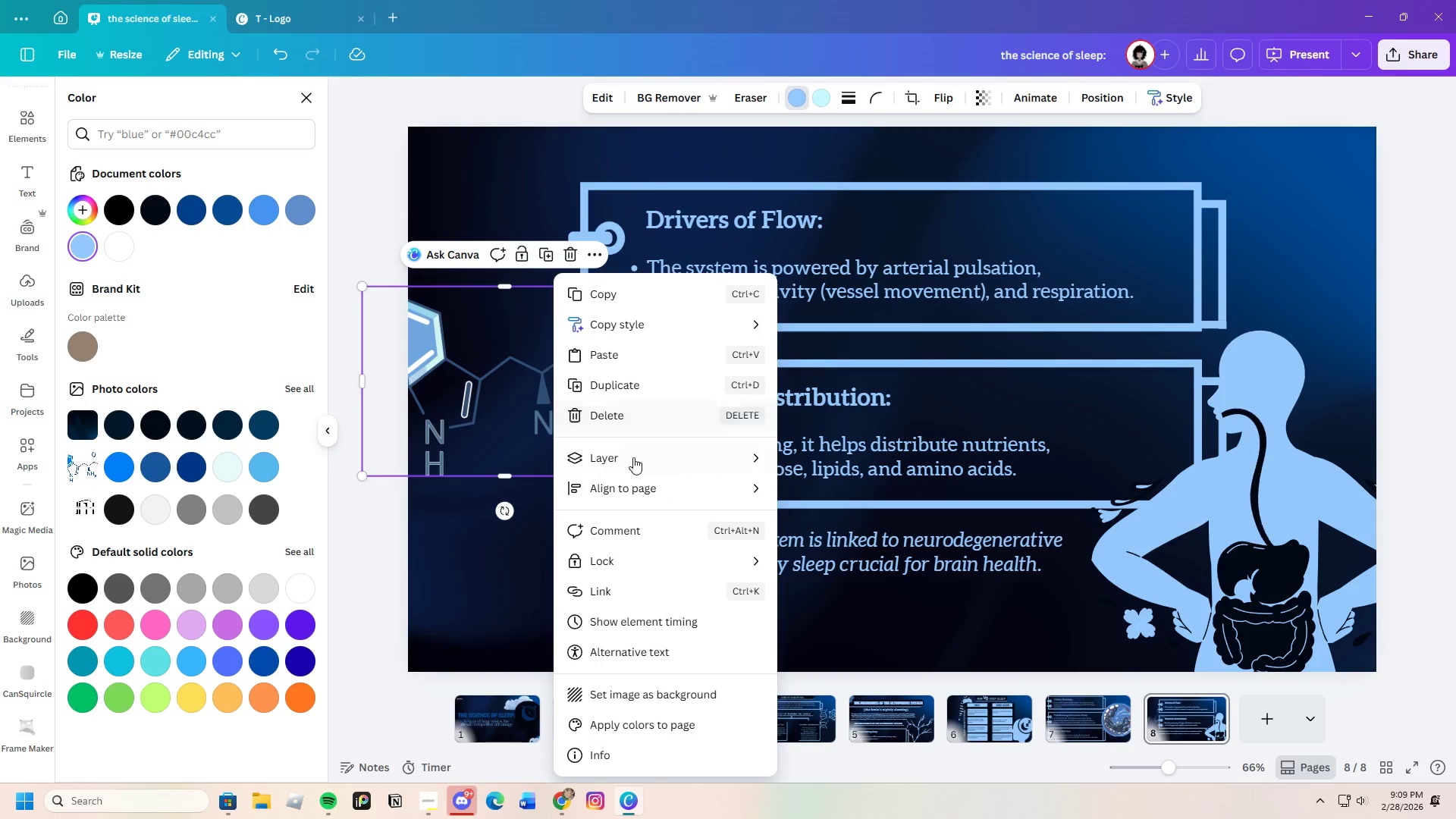 
left_click([839, 517])
 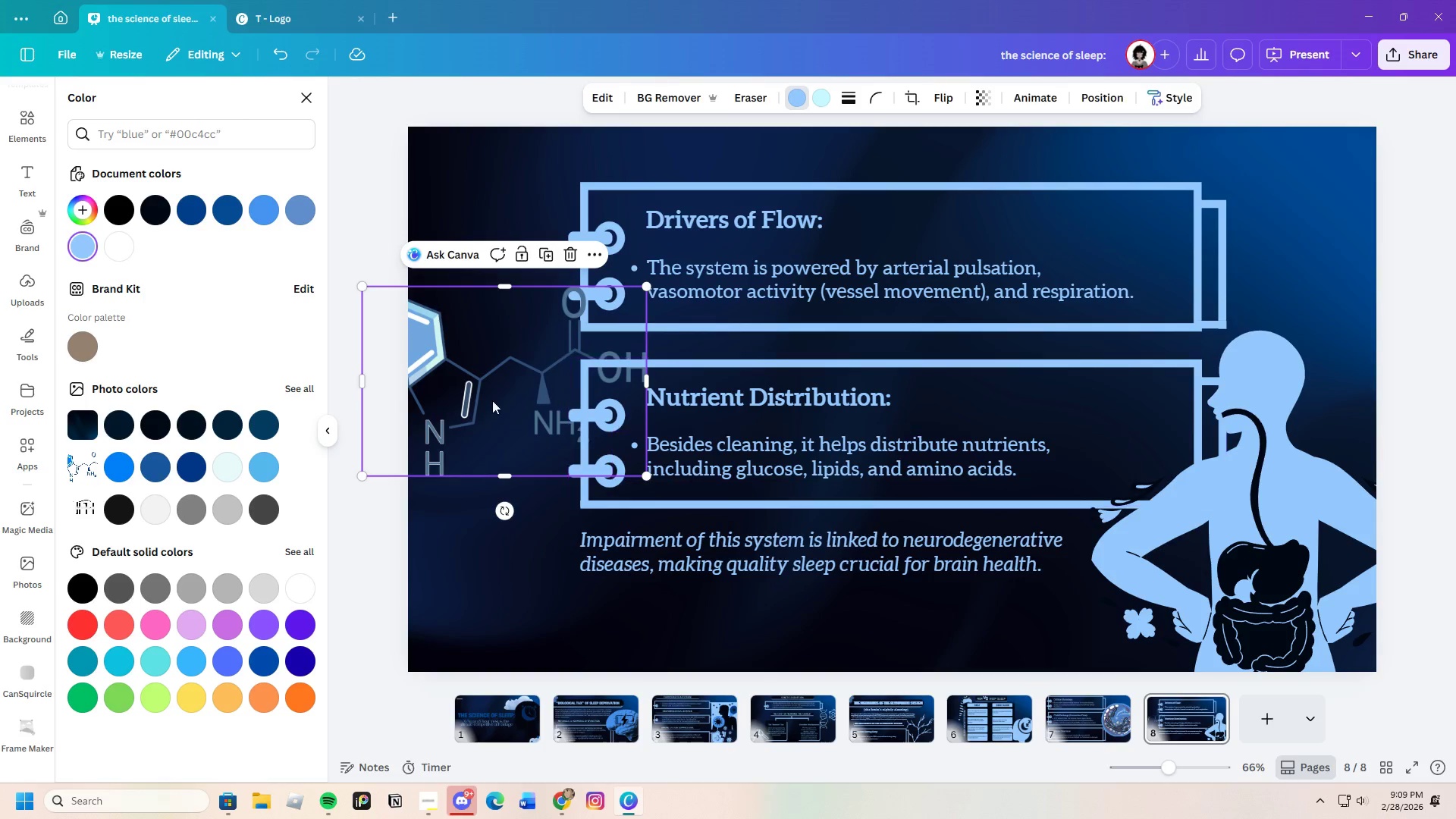 
right_click([494, 397])
 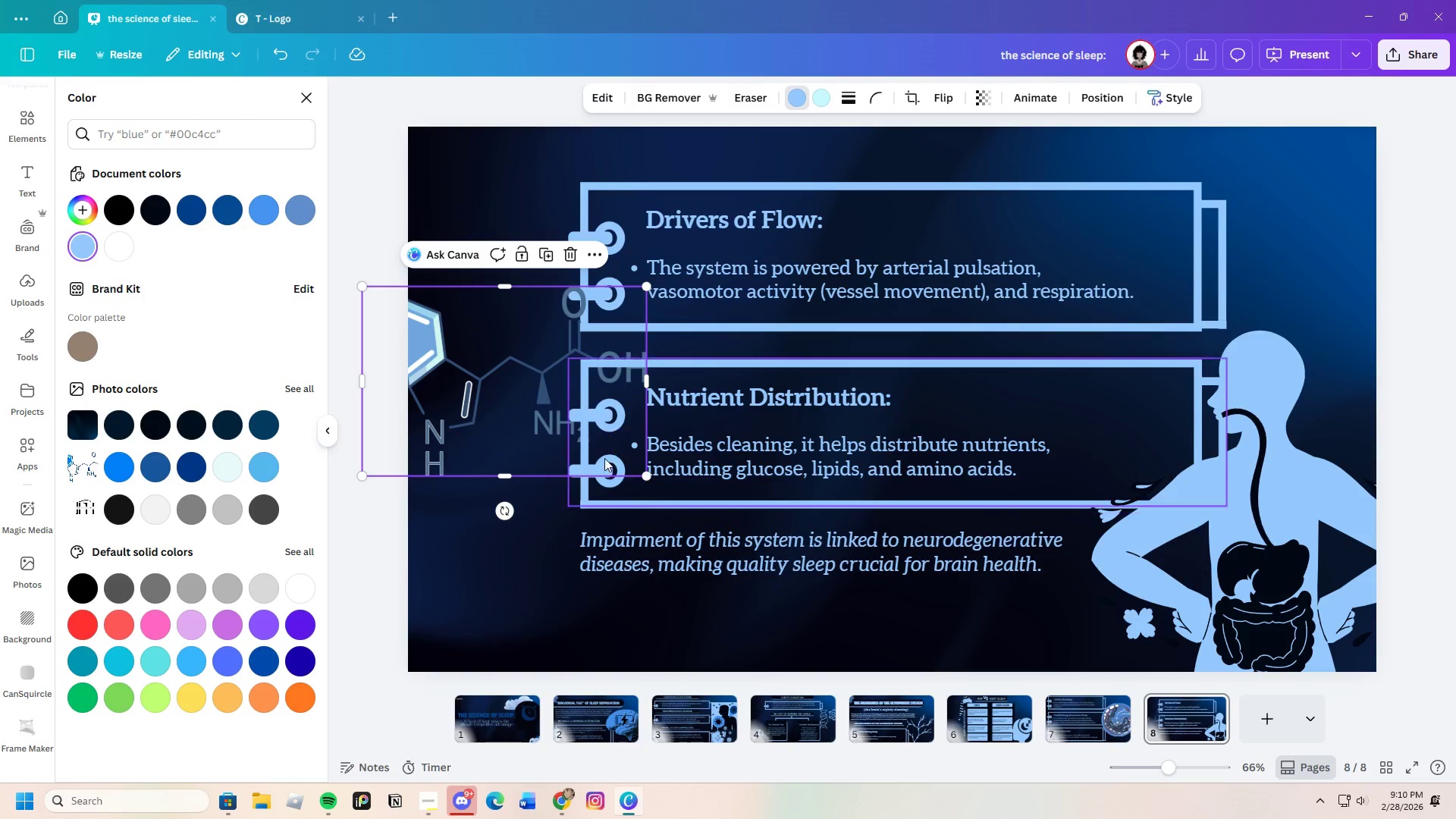 
left_click_drag(start_coordinate=[497, 387], to_coordinate=[497, 403])
 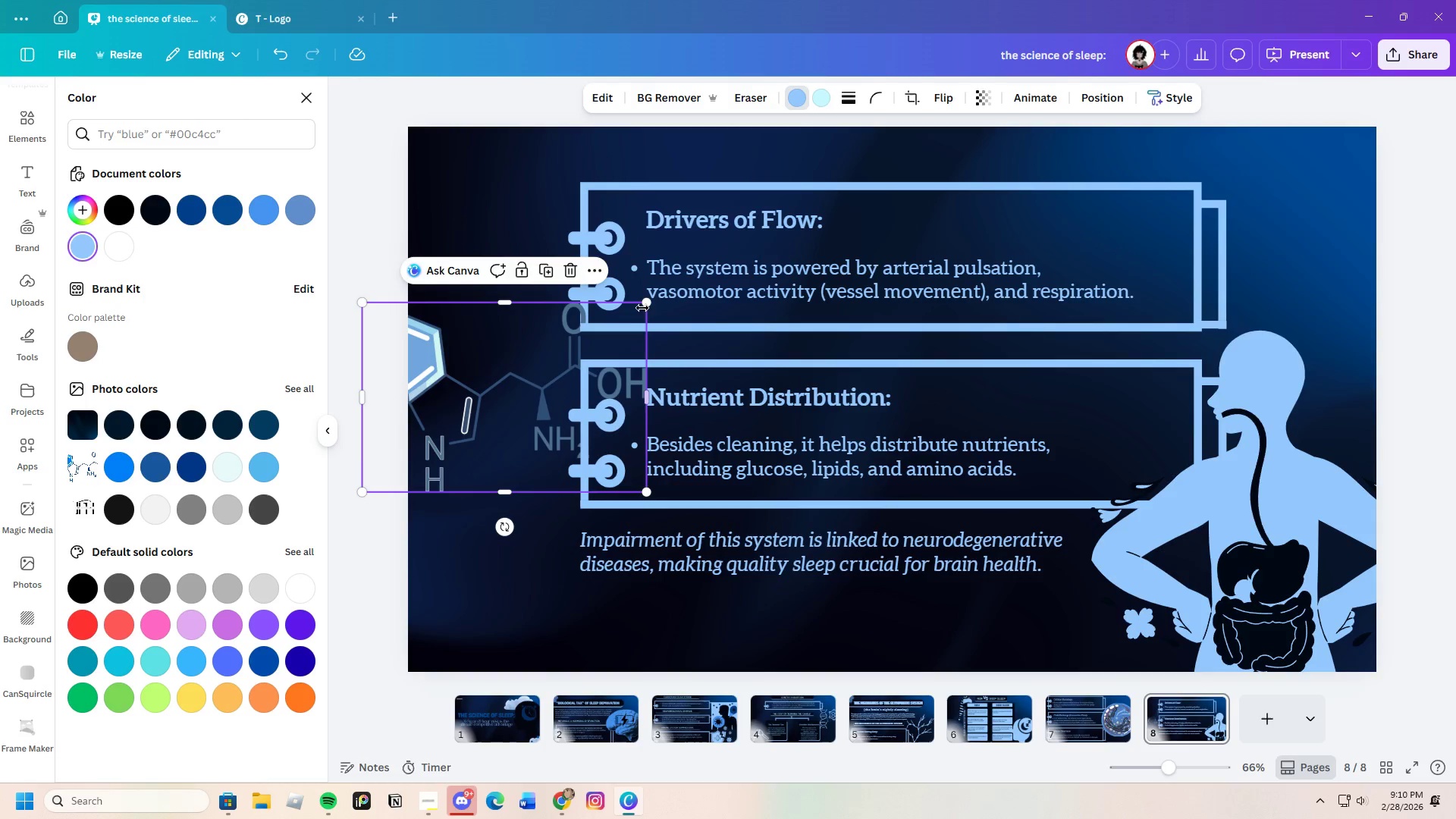 
left_click_drag(start_coordinate=[650, 303], to_coordinate=[557, 345])
 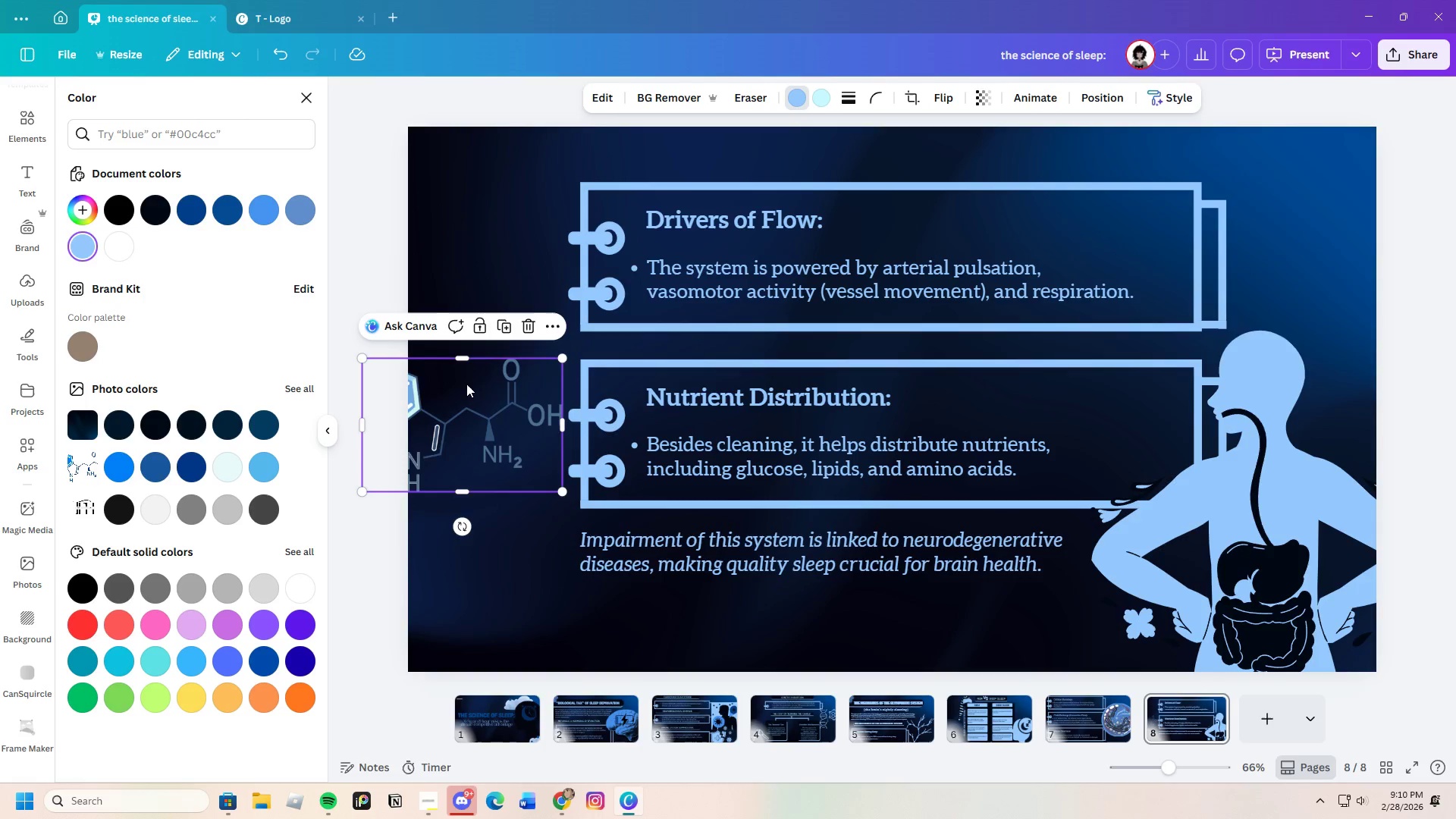 
left_click_drag(start_coordinate=[466, 386], to_coordinate=[494, 221])
 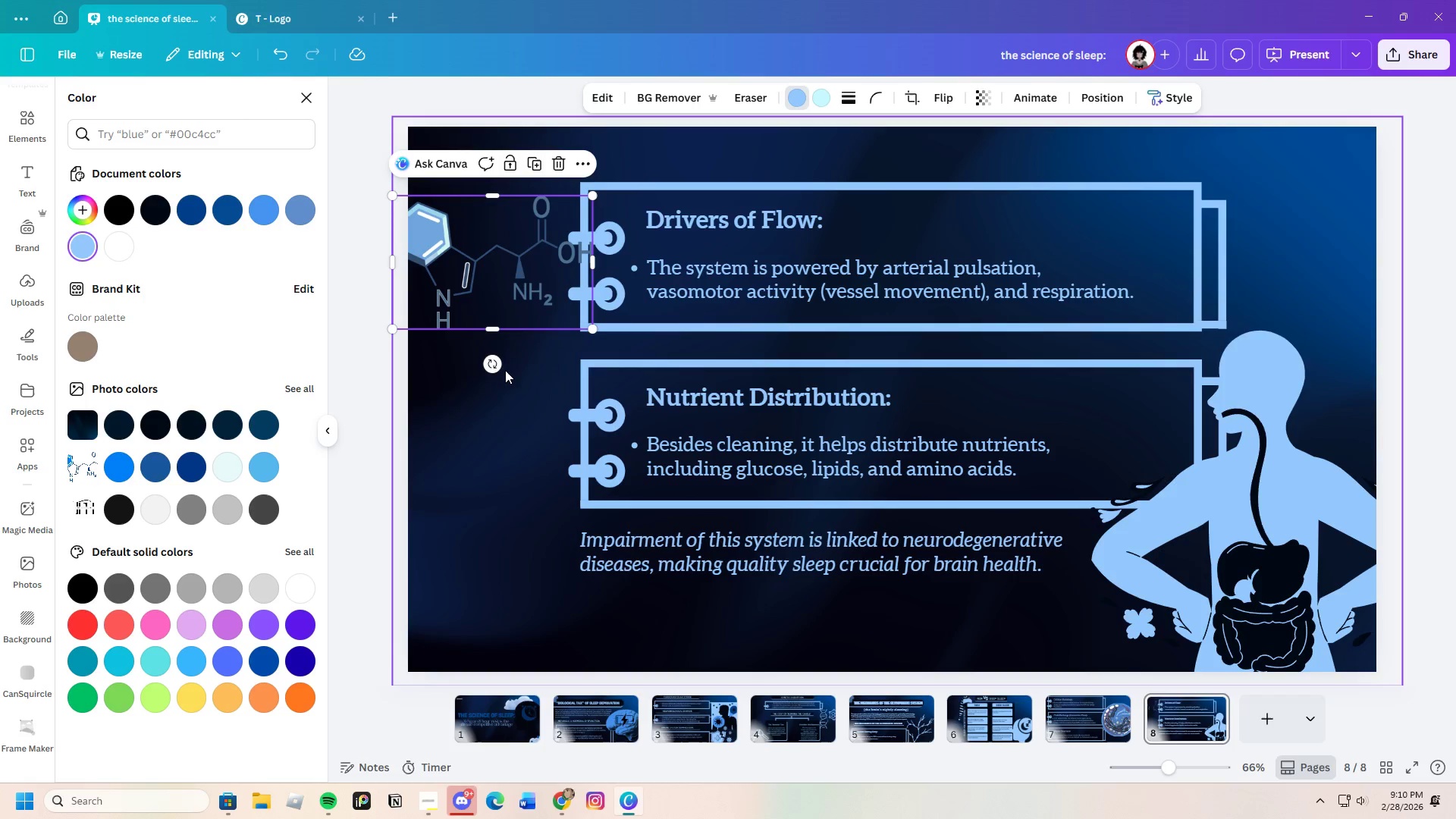 
left_click_drag(start_coordinate=[498, 368], to_coordinate=[526, 332])
 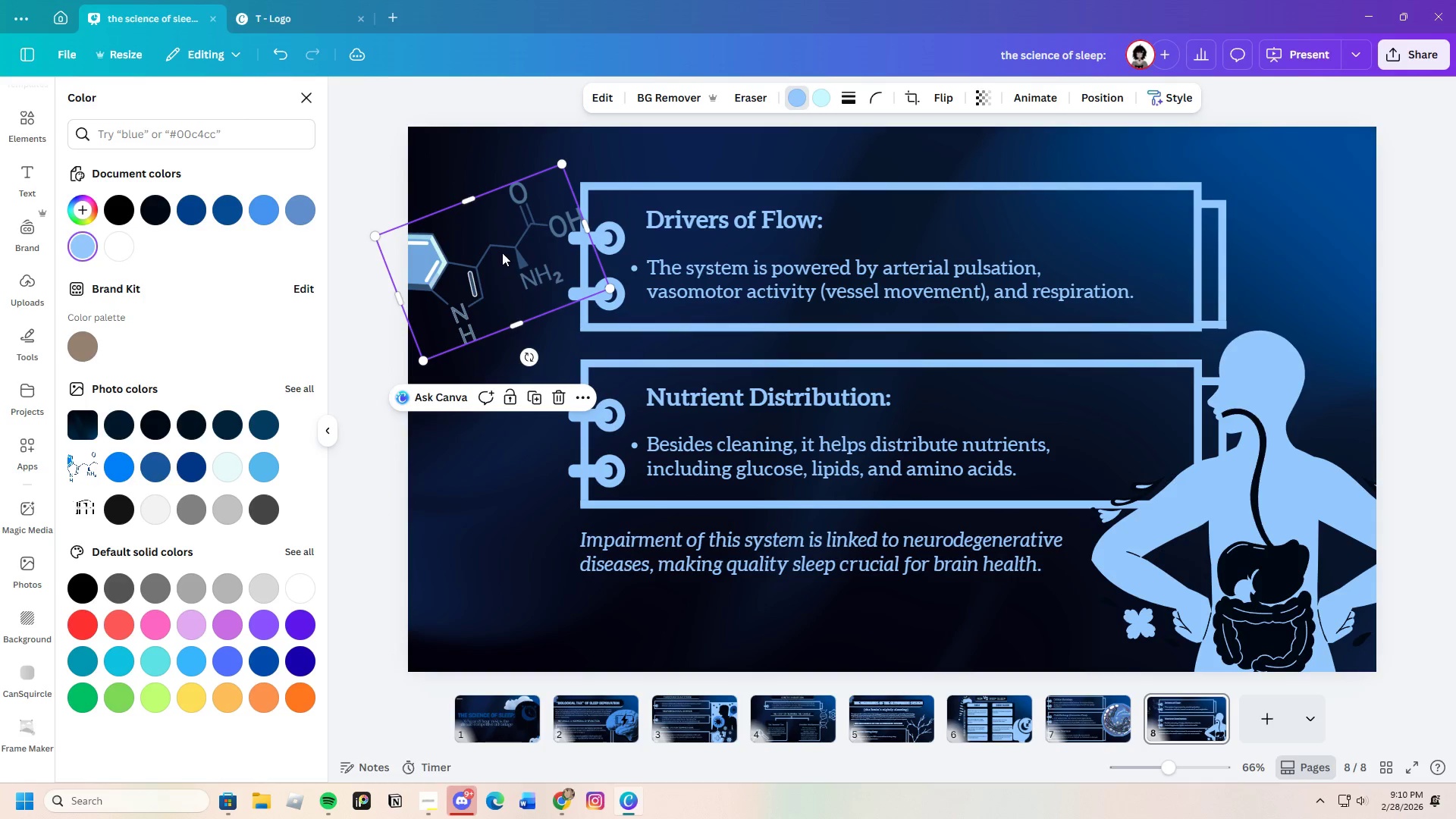 
left_click_drag(start_coordinate=[502, 253], to_coordinate=[508, 249])
 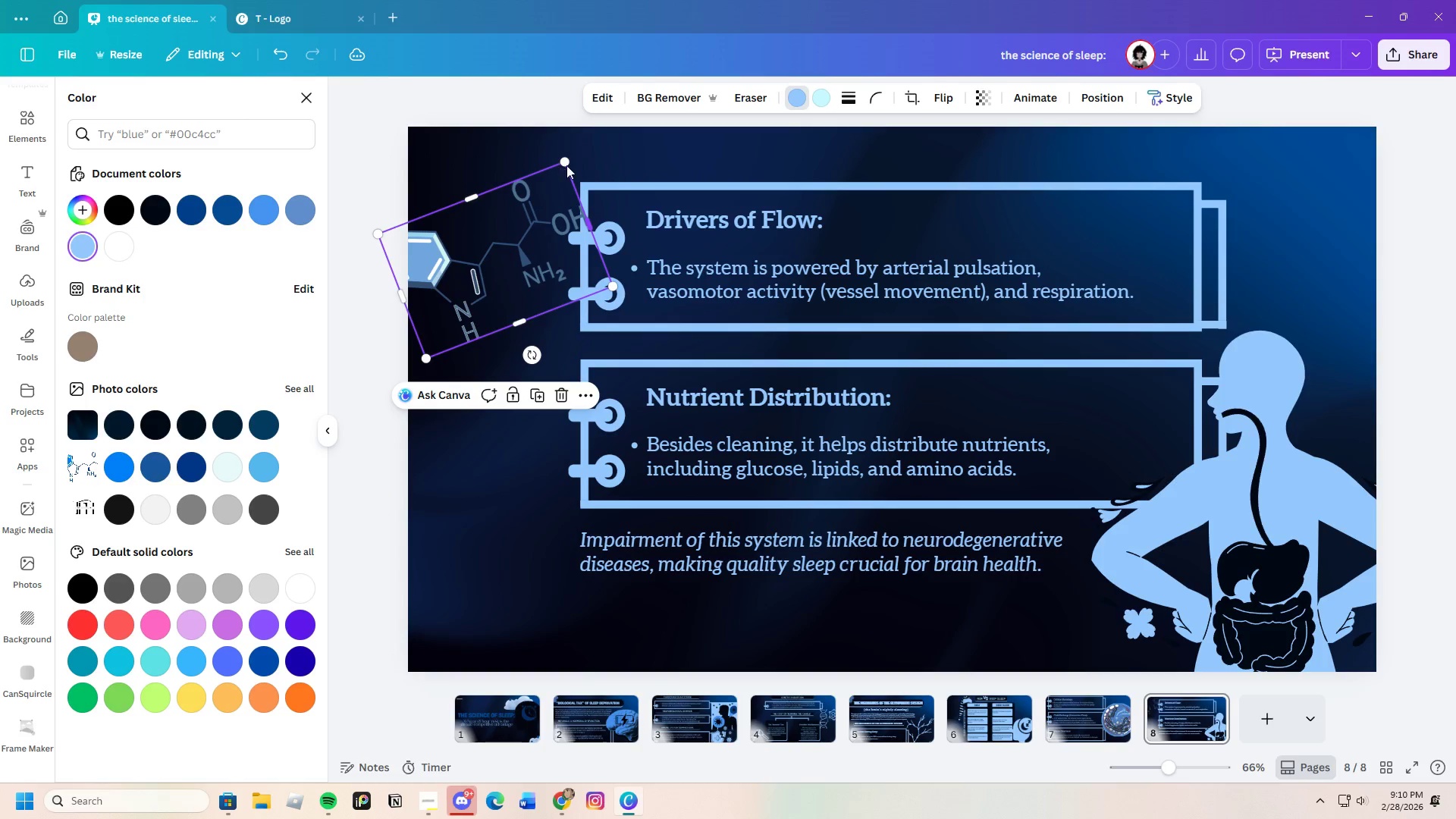 
left_click_drag(start_coordinate=[567, 164], to_coordinate=[570, 158])
 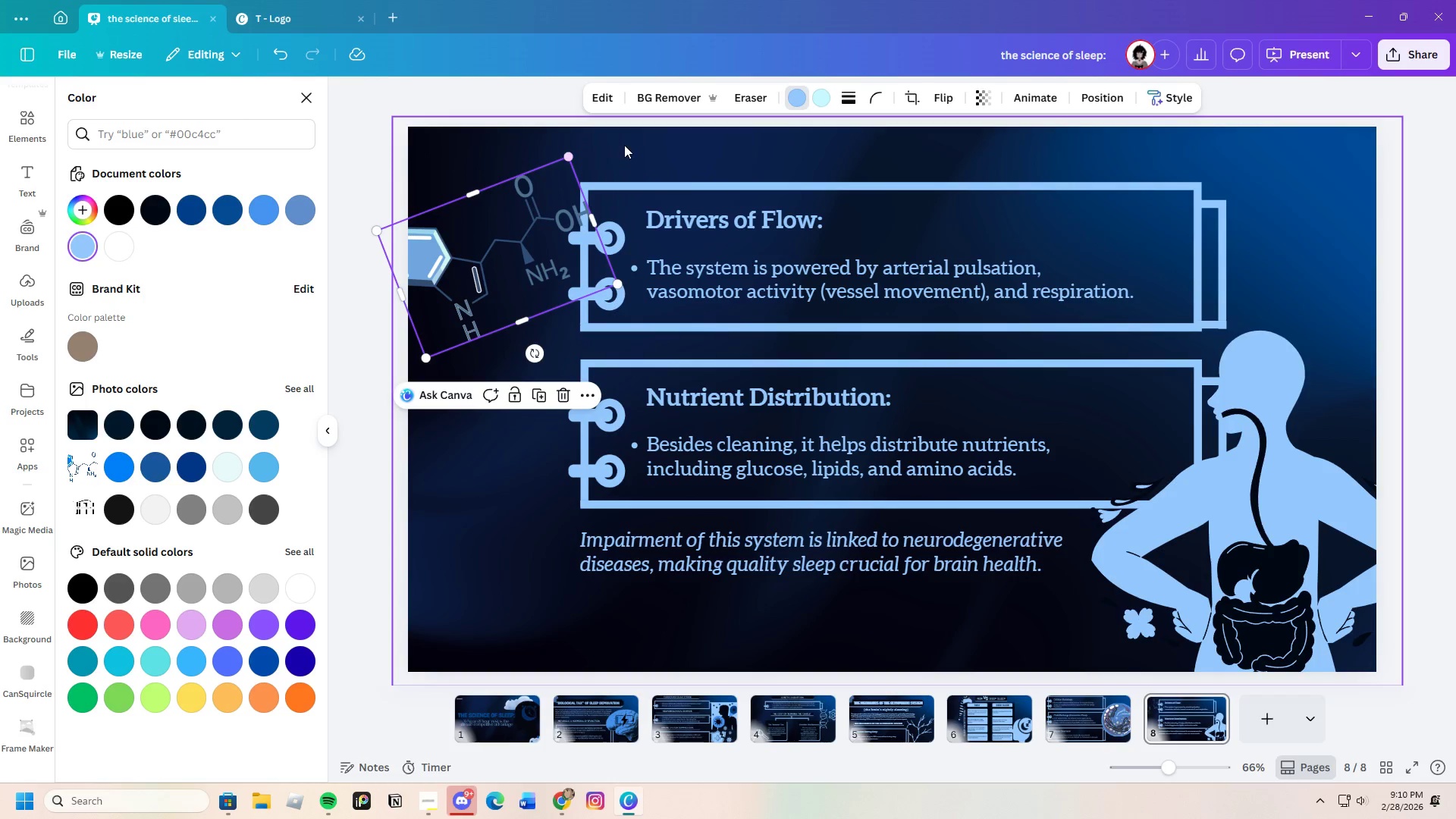 
left_click([624, 145])
 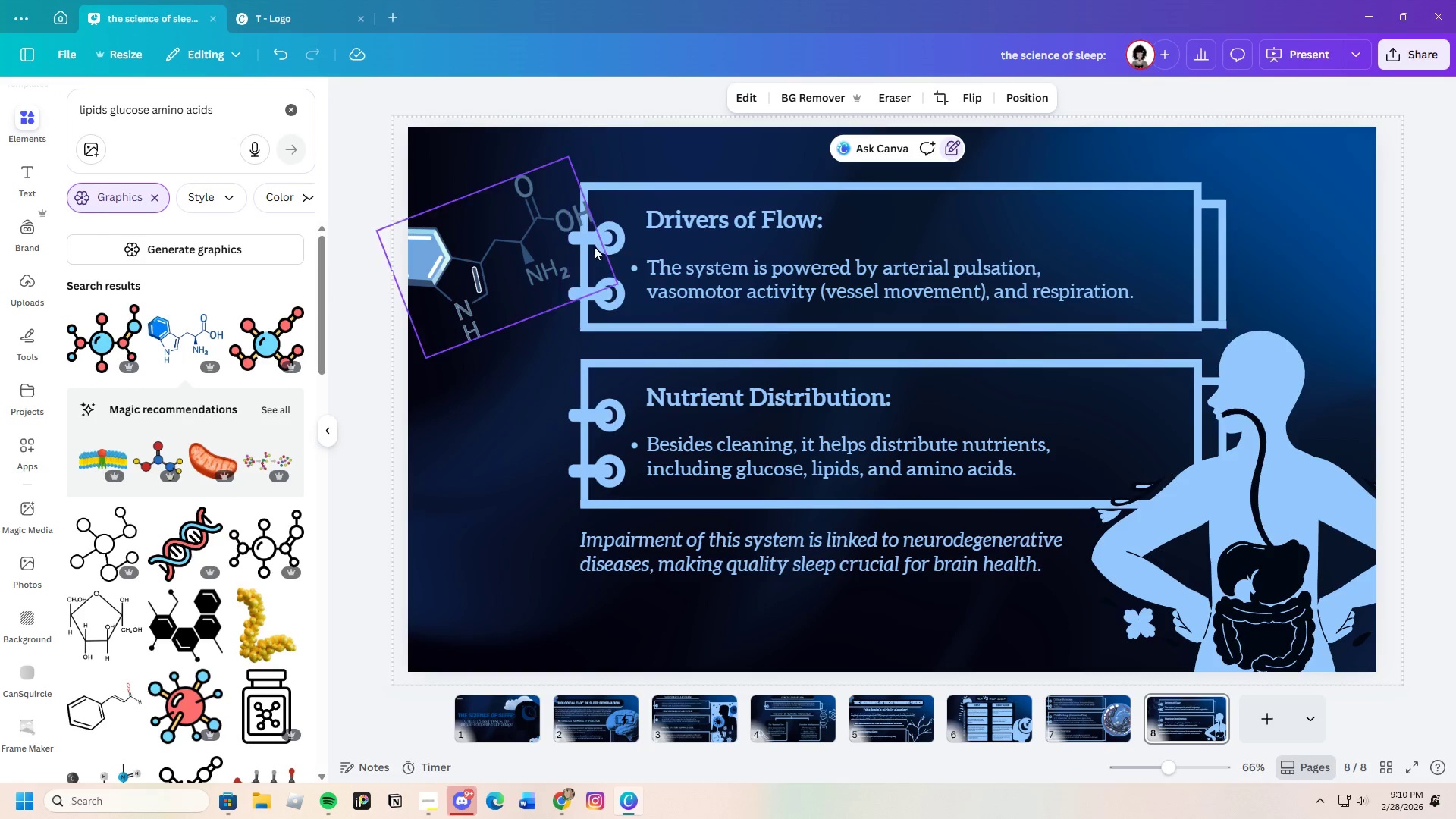 
left_click([508, 240])
 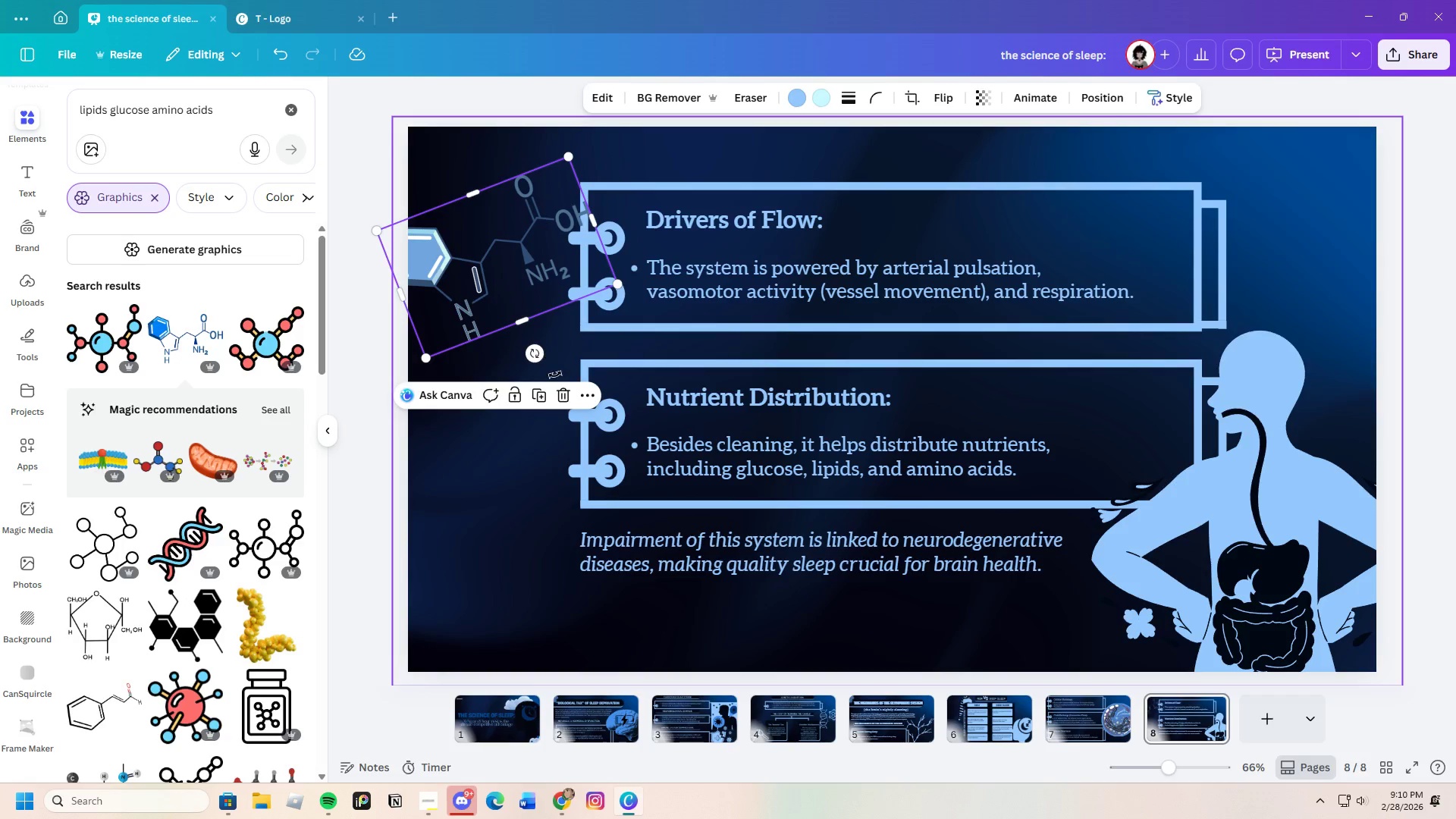 
left_click([566, 397])
 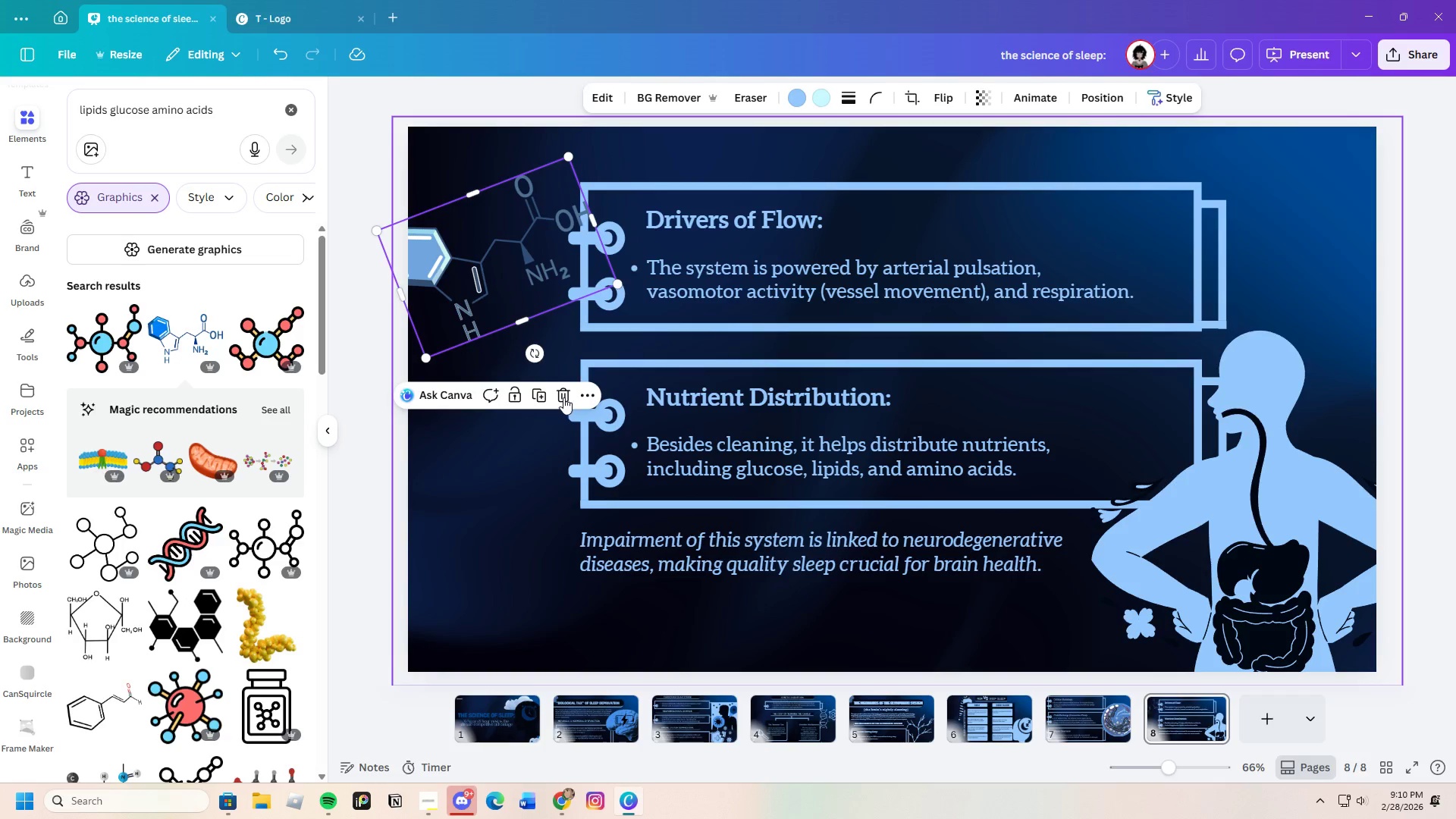 
left_click([563, 397])
 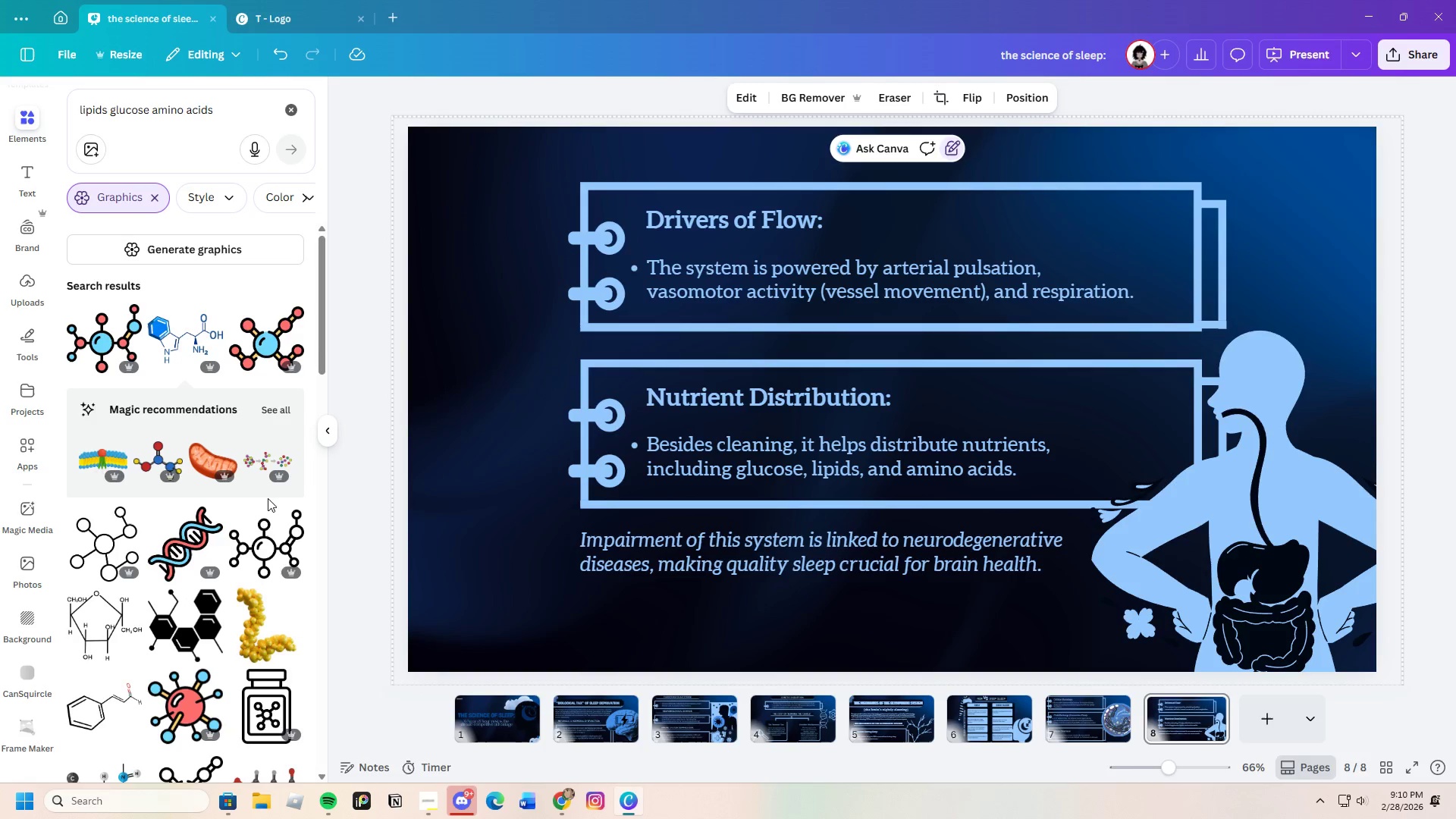 
scroll: coordinate [240, 531], scroll_direction: down, amount: 7.0
 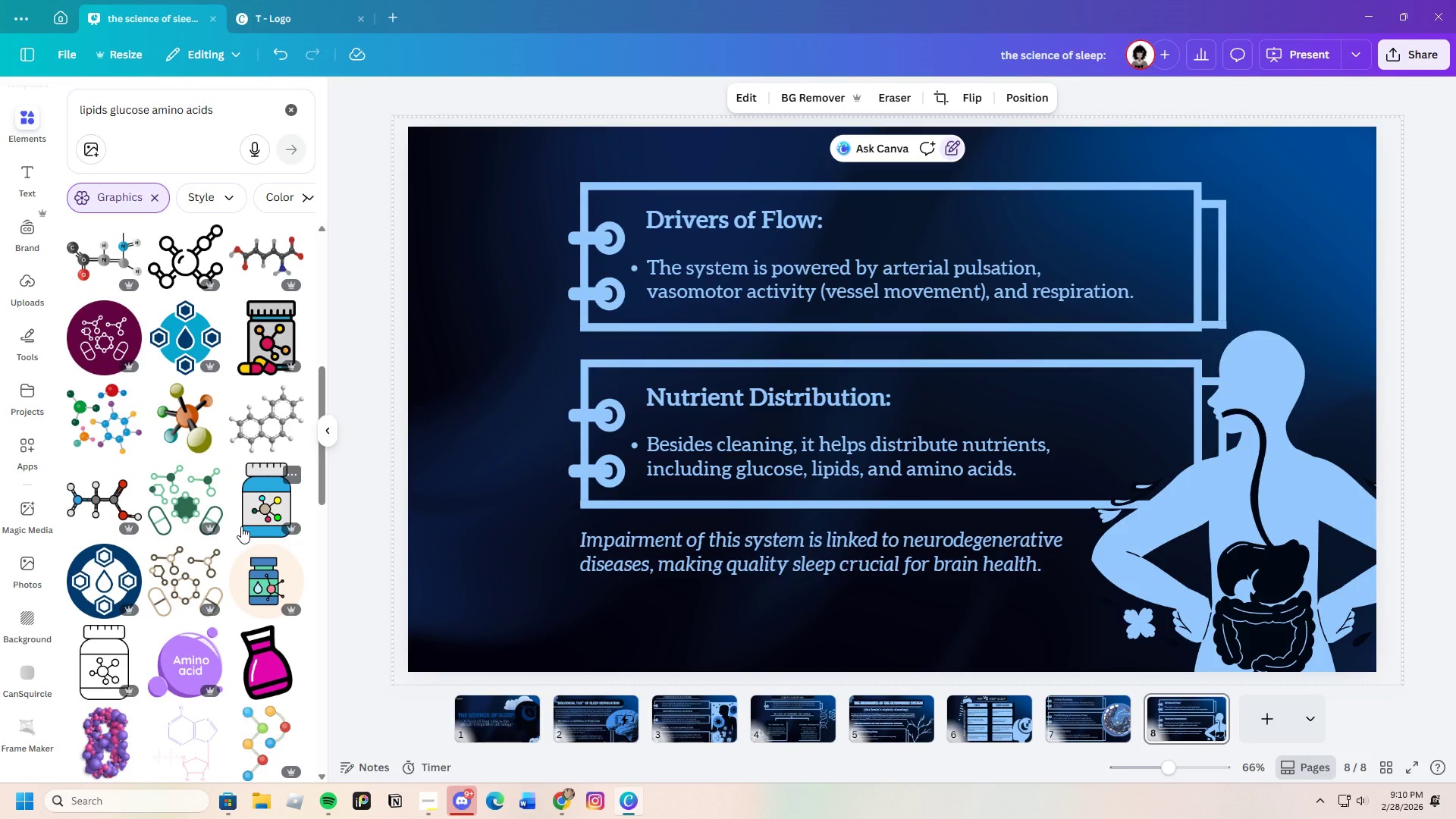 
left_click([96, 426])
 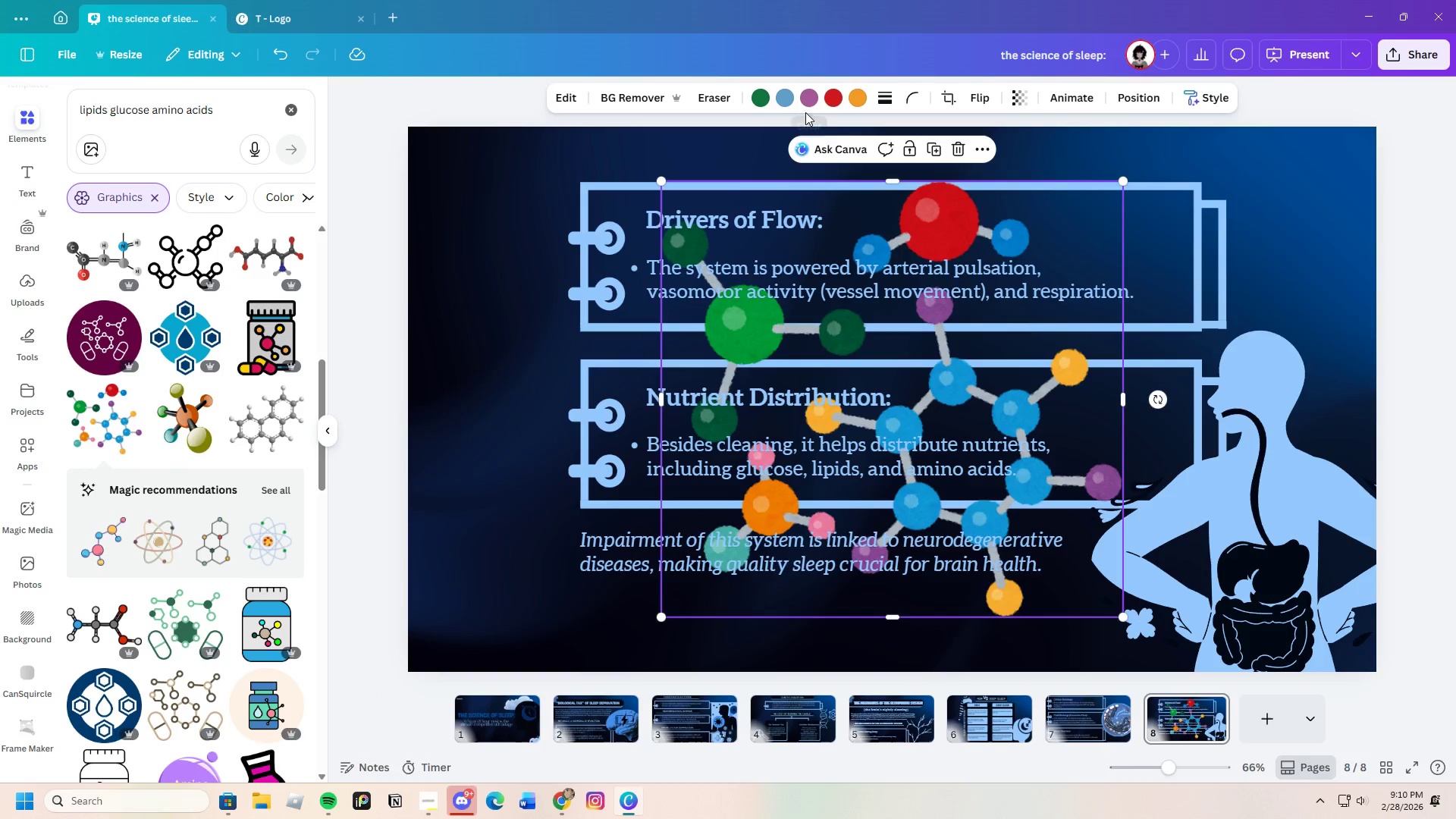 
left_click([795, 104])
 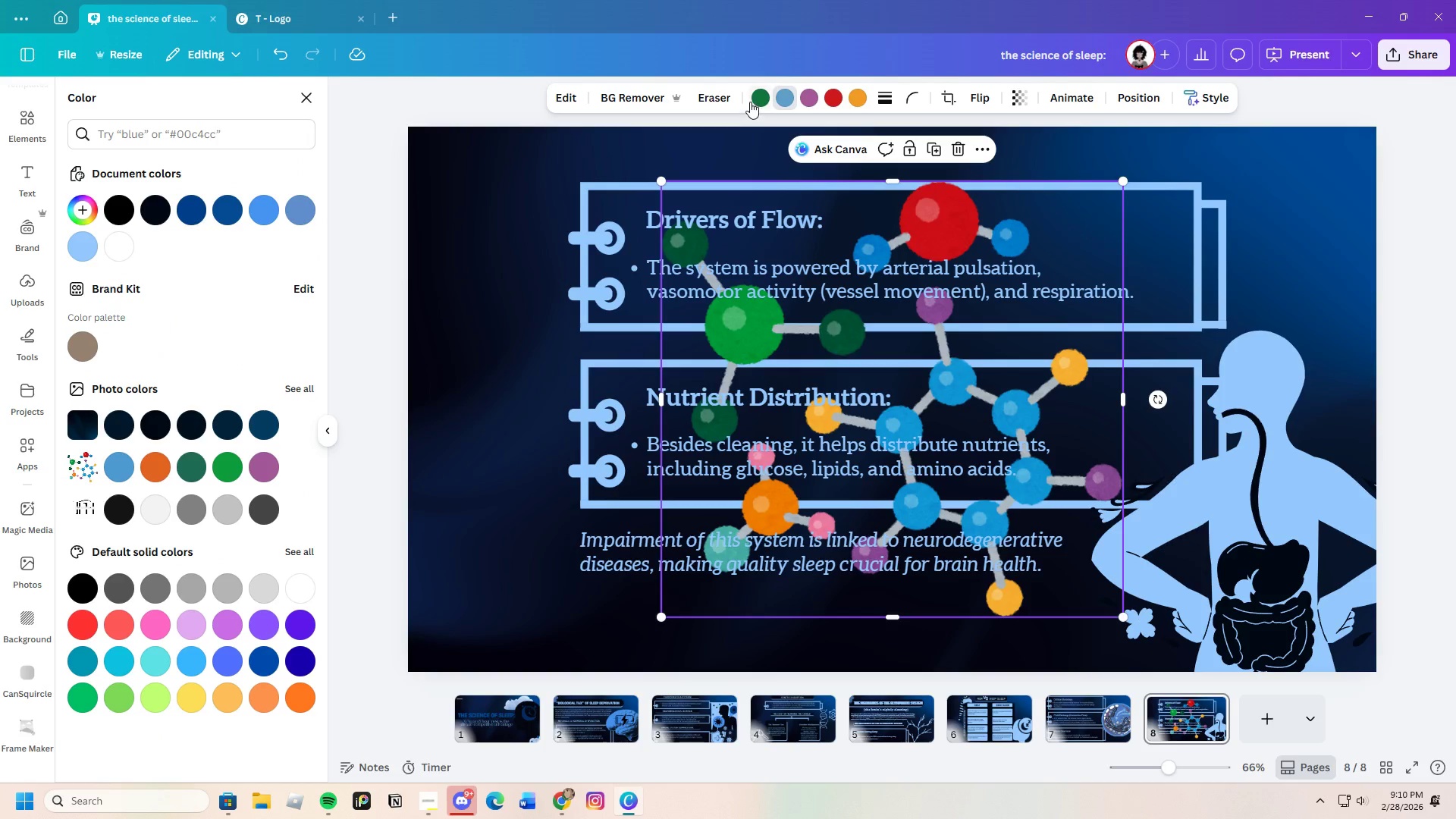 
left_click([757, 99])
 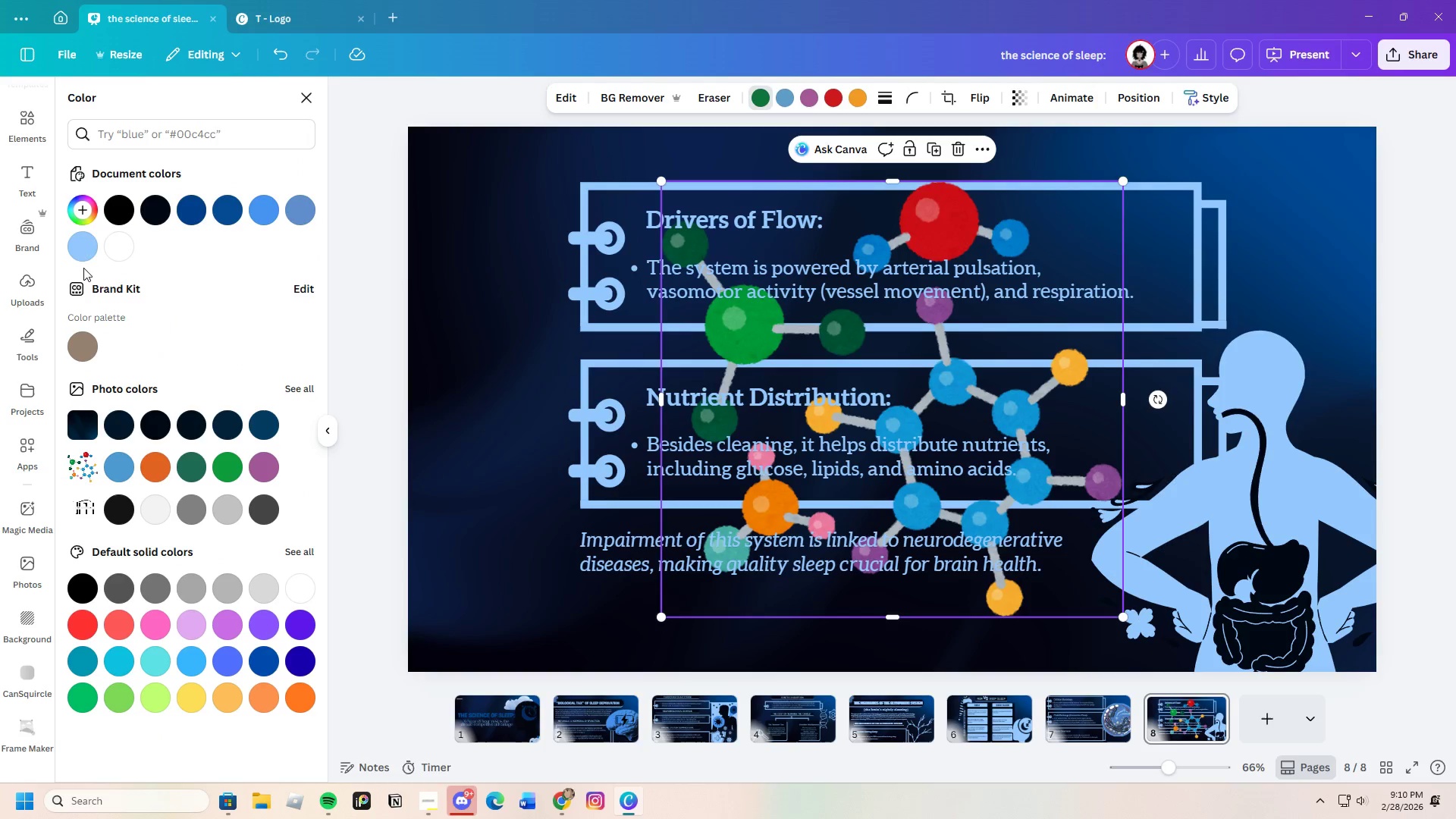 
left_click([86, 251])
 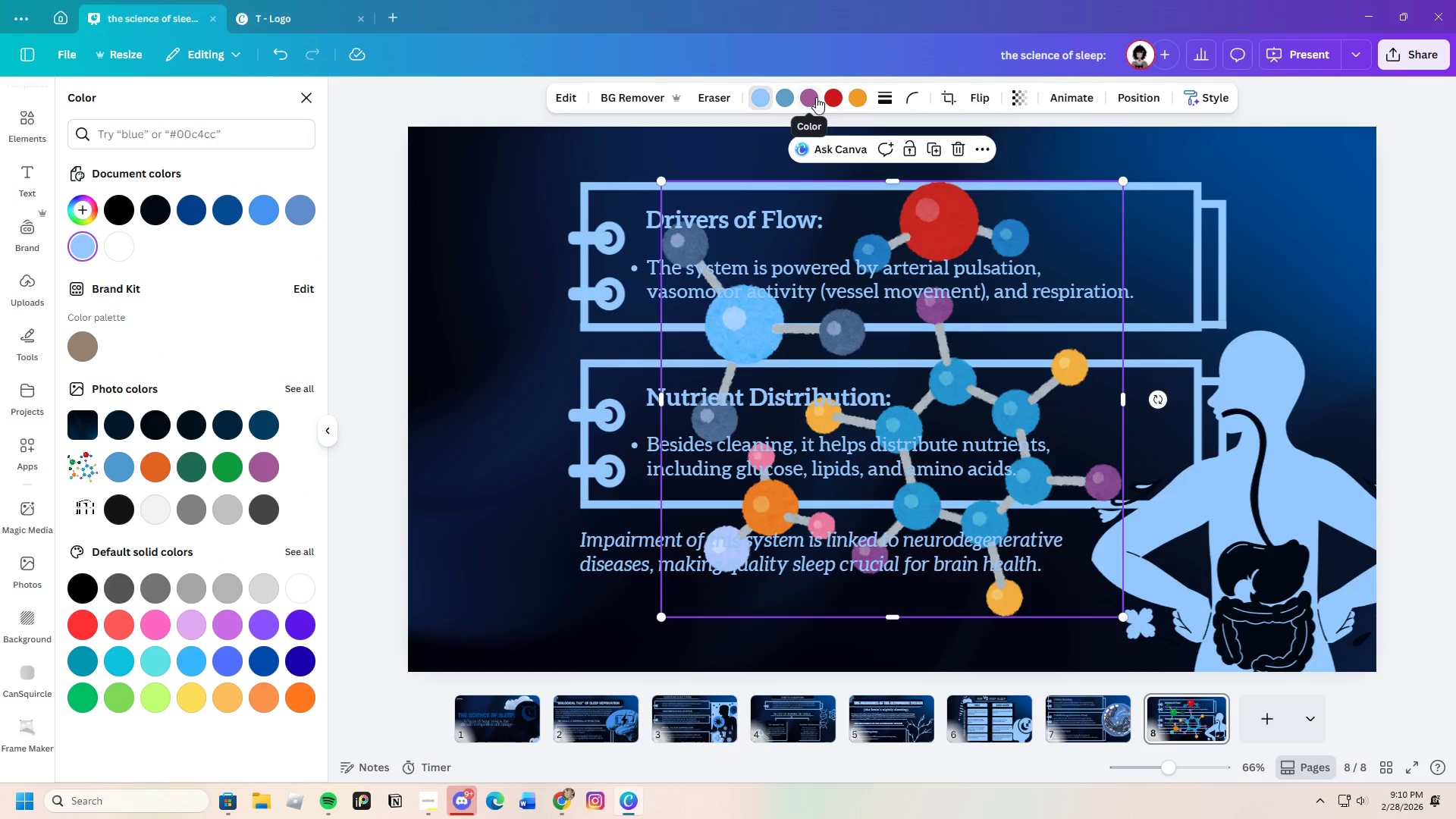 
left_click([814, 97])
 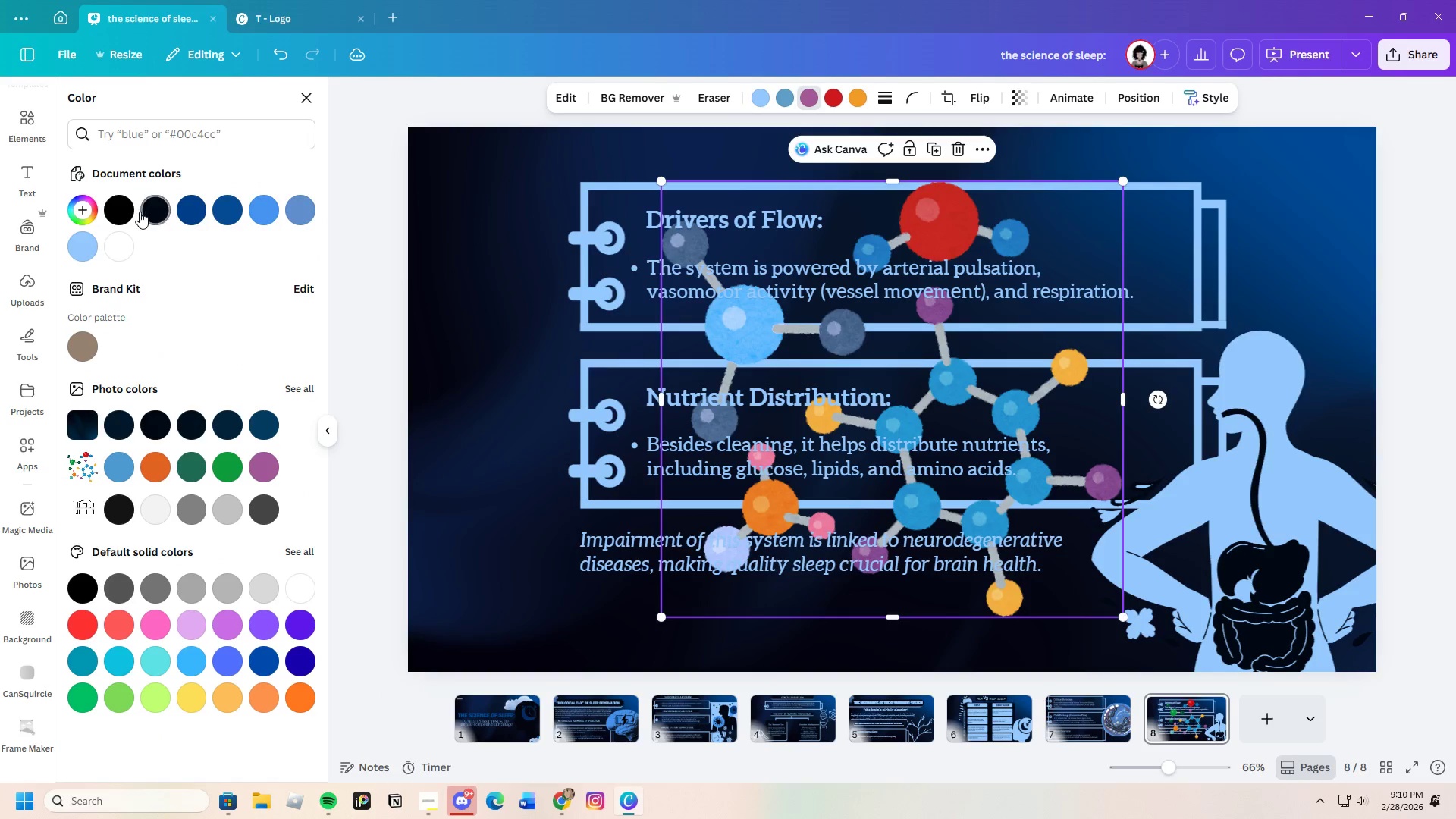 
left_click([148, 209])
 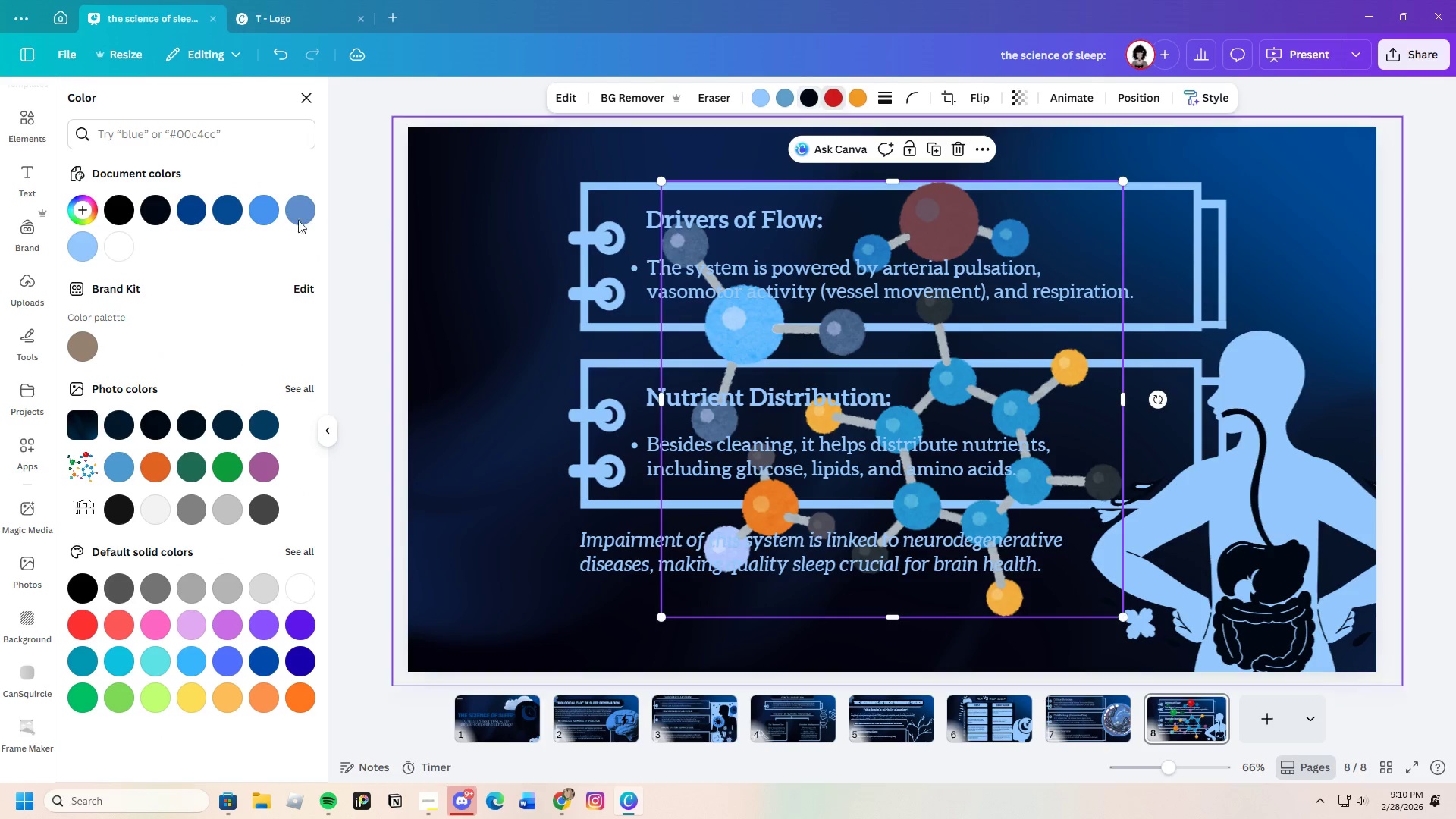 
left_click([84, 251])
 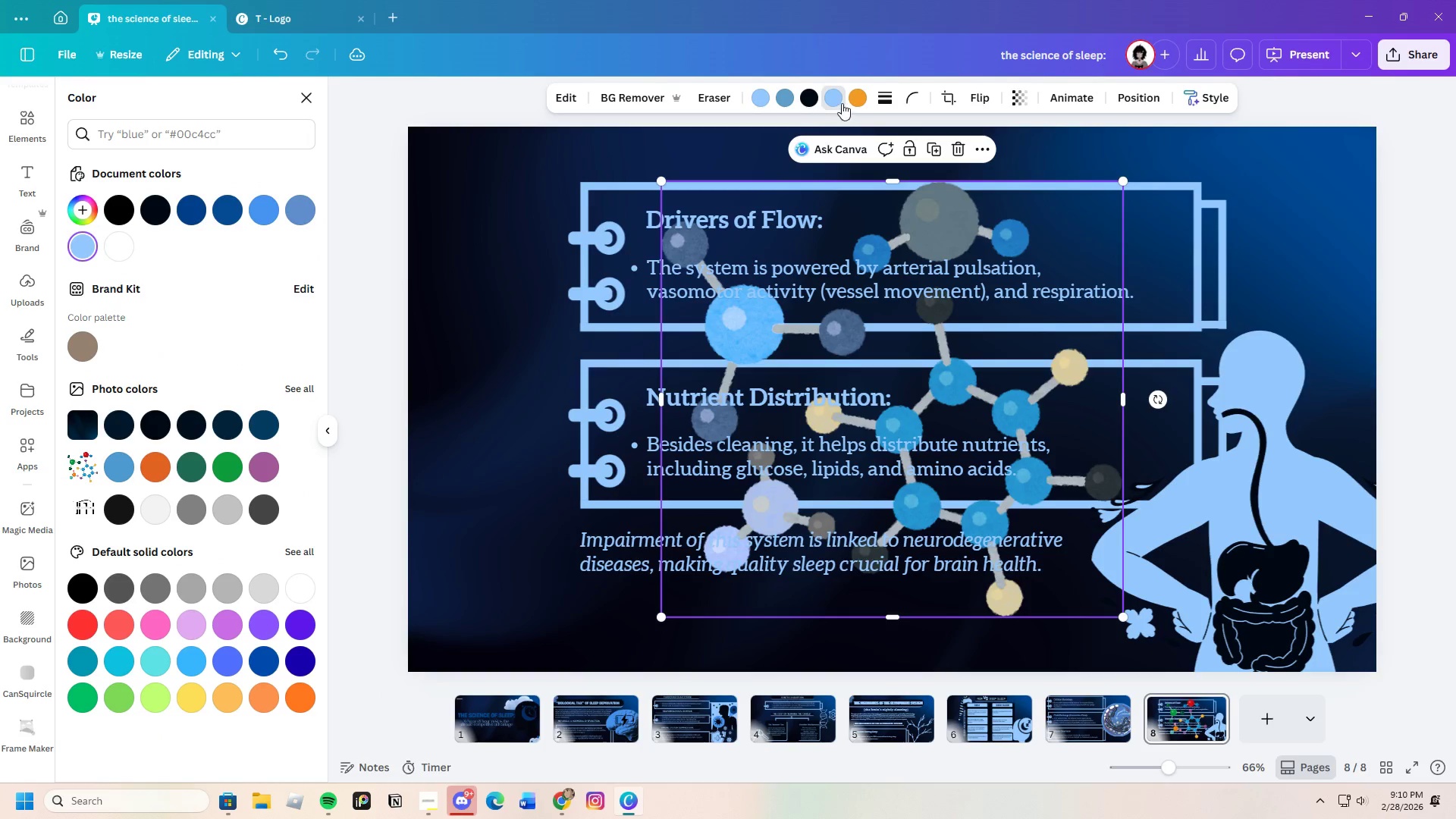 
left_click([858, 94])
 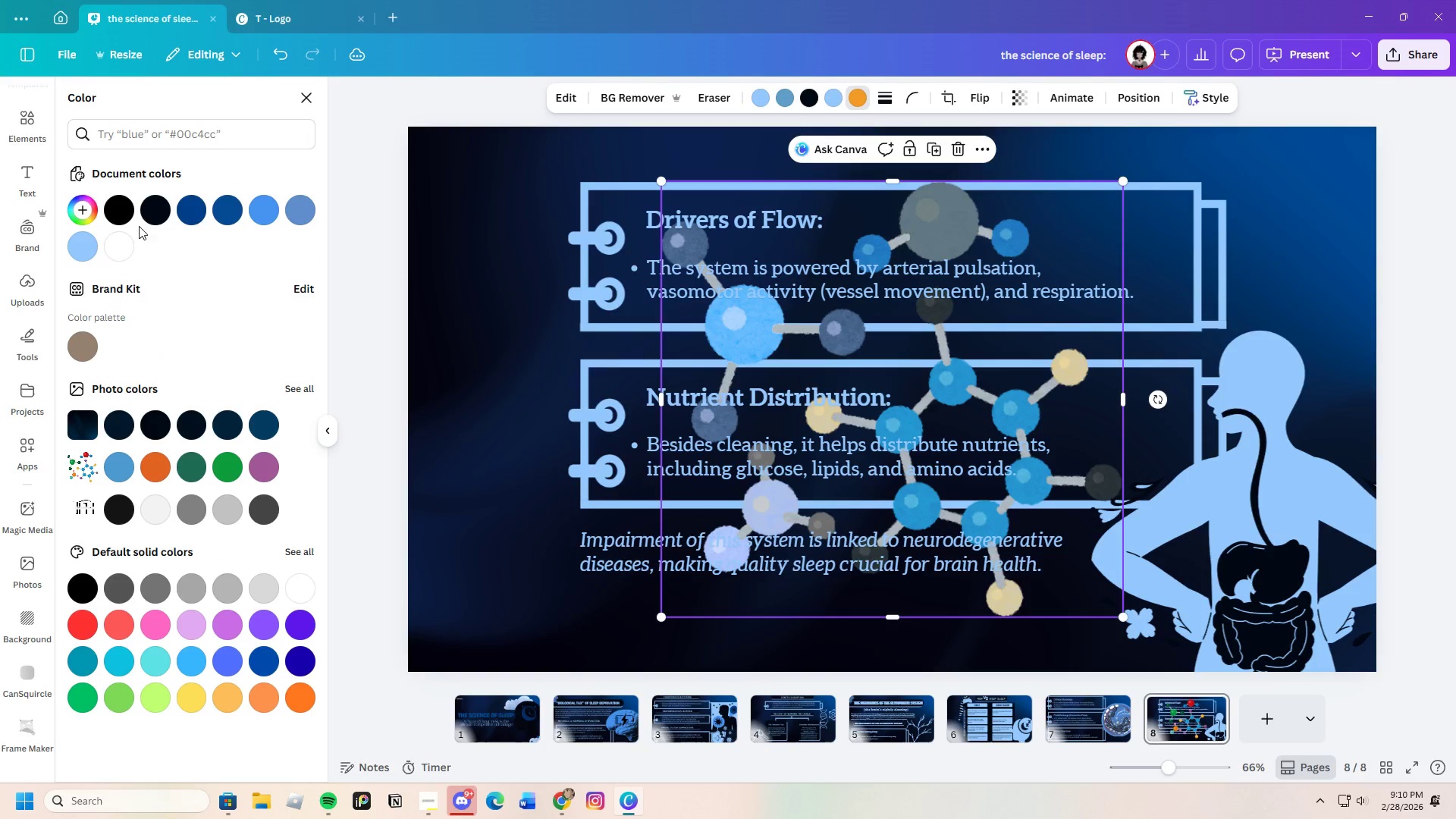 
left_click([160, 210])
 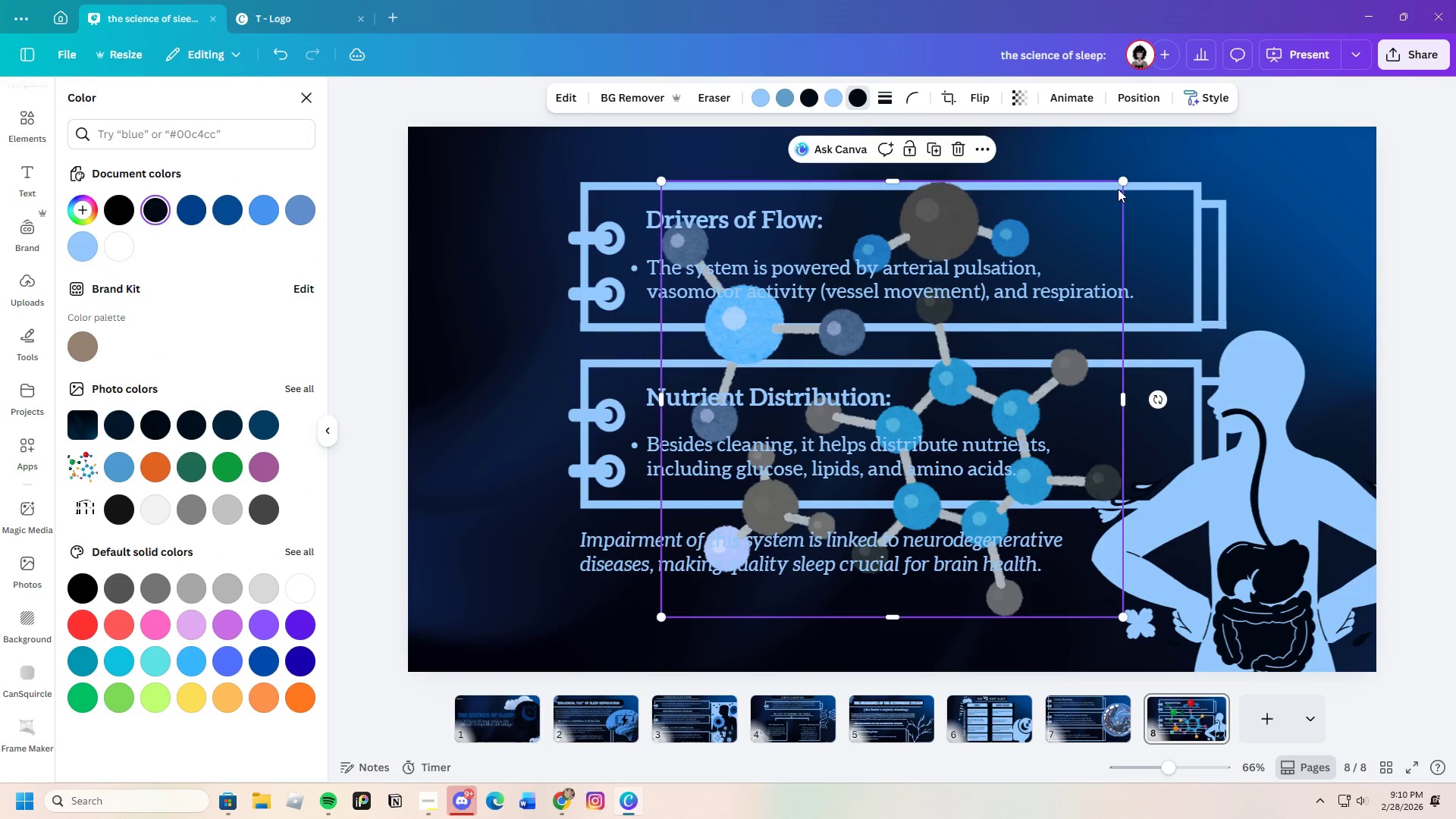 
left_click_drag(start_coordinate=[1124, 181], to_coordinate=[1053, 328])
 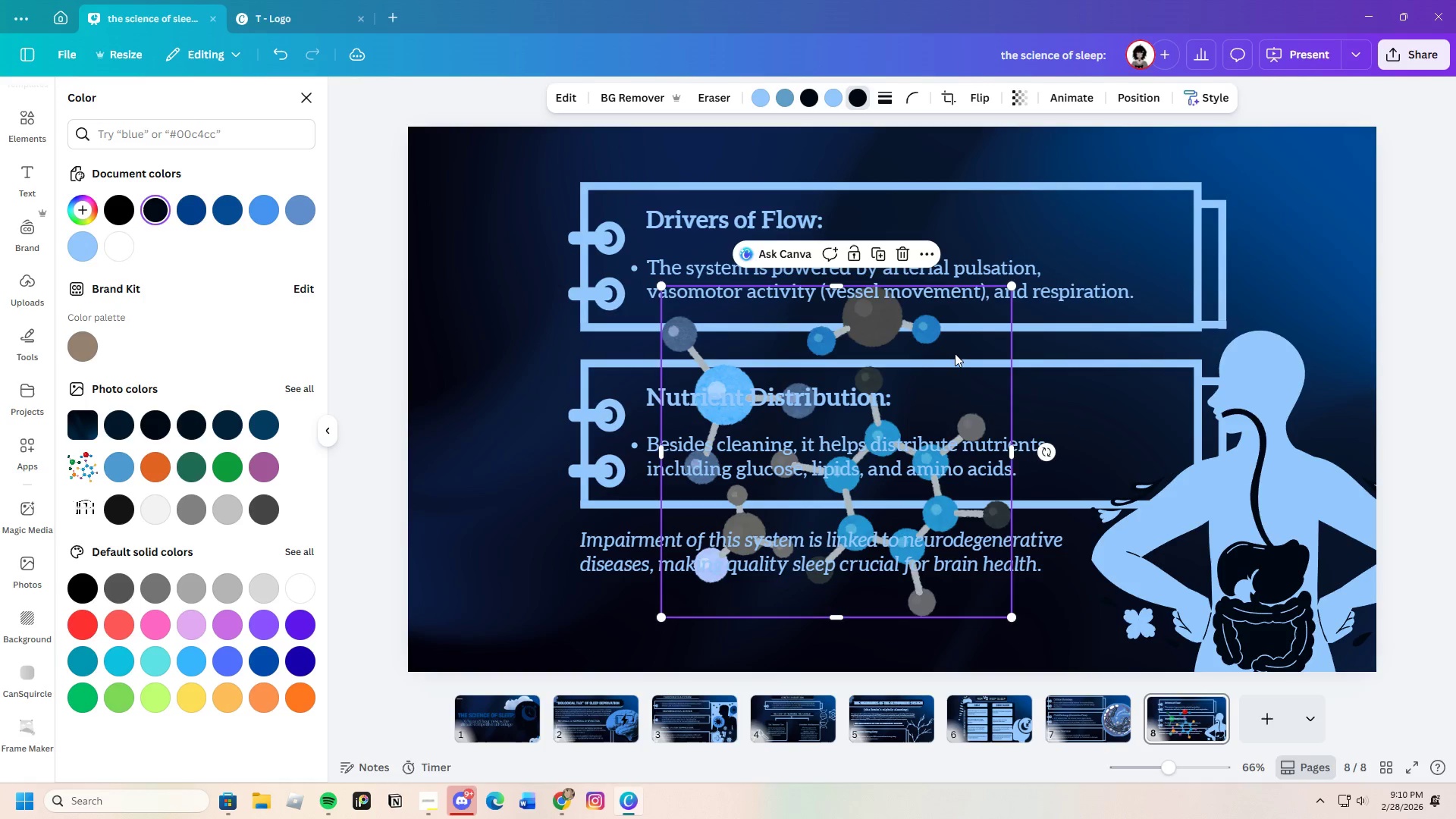 
left_click_drag(start_coordinate=[956, 353], to_coordinate=[588, 435])
 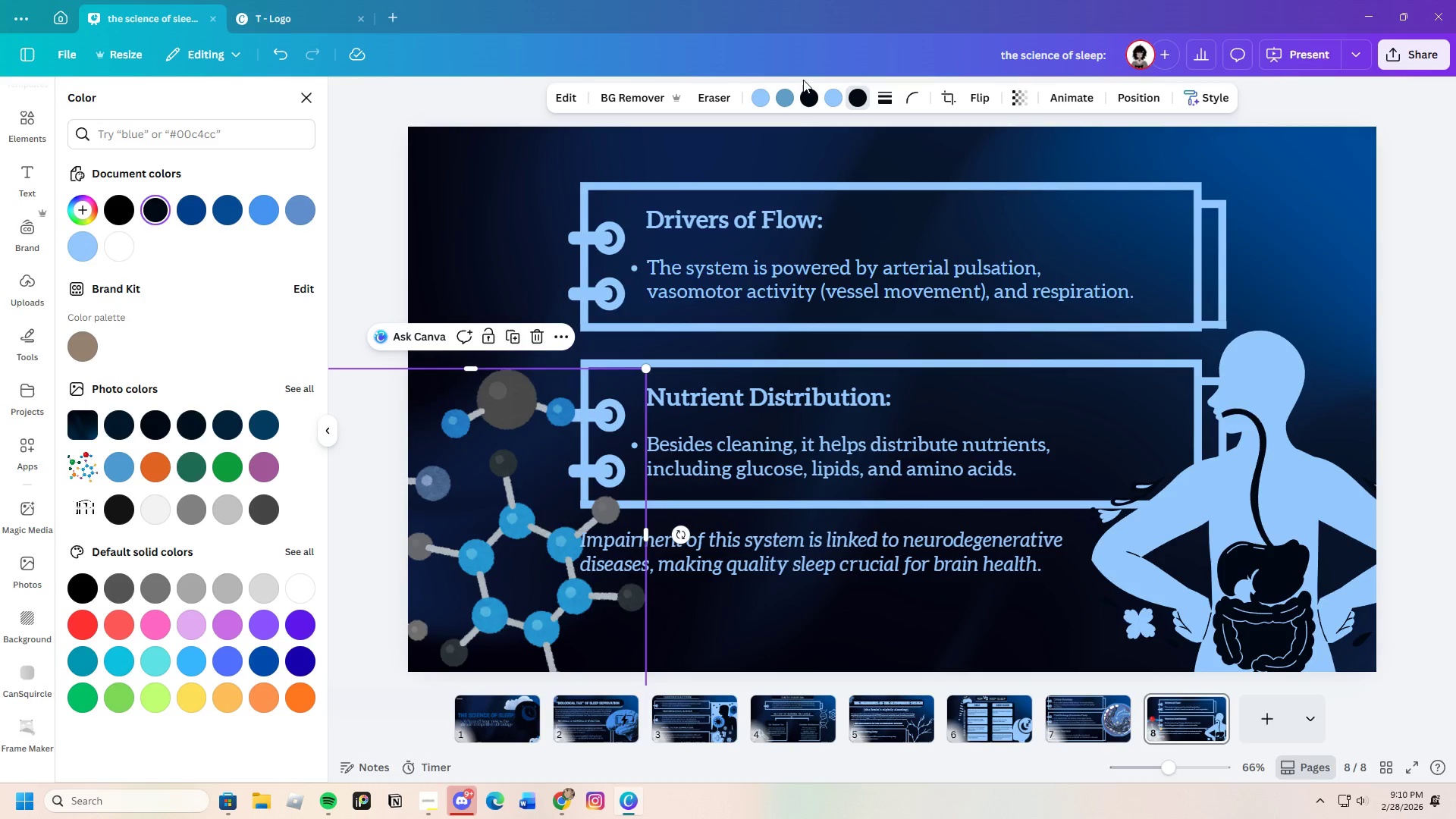 
left_click([785, 104])
 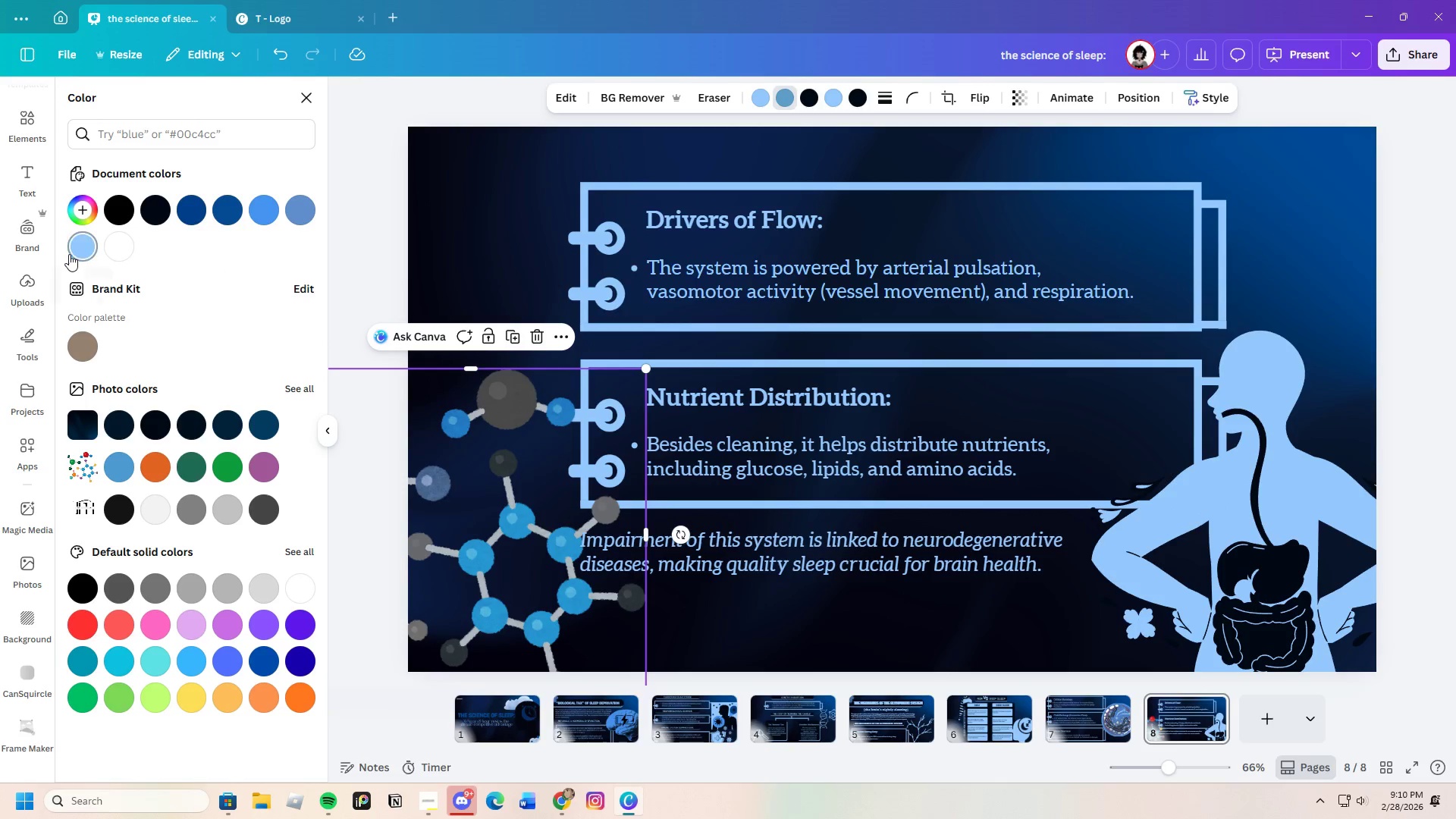 
left_click([79, 249])
 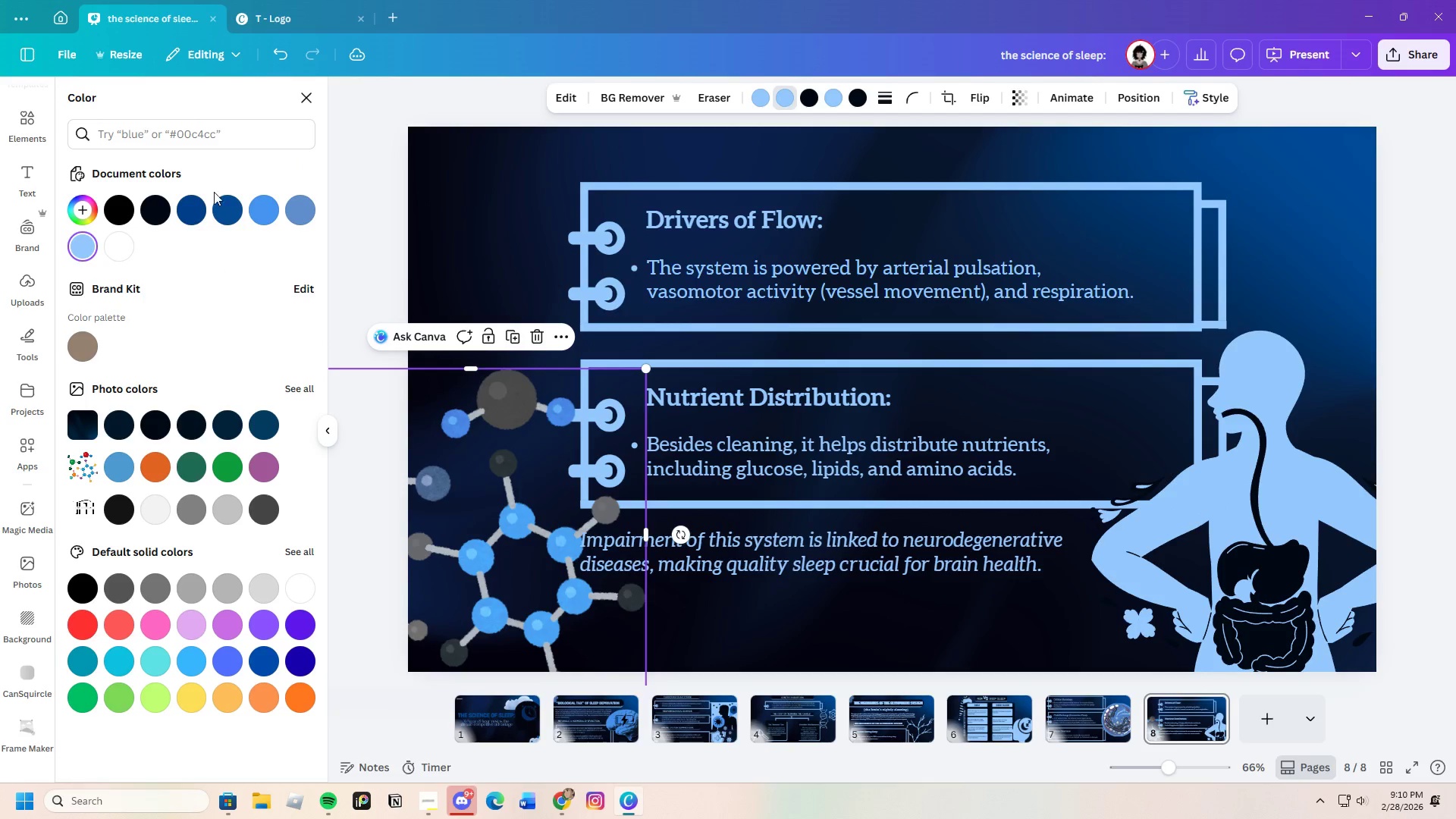 
left_click([187, 209])
 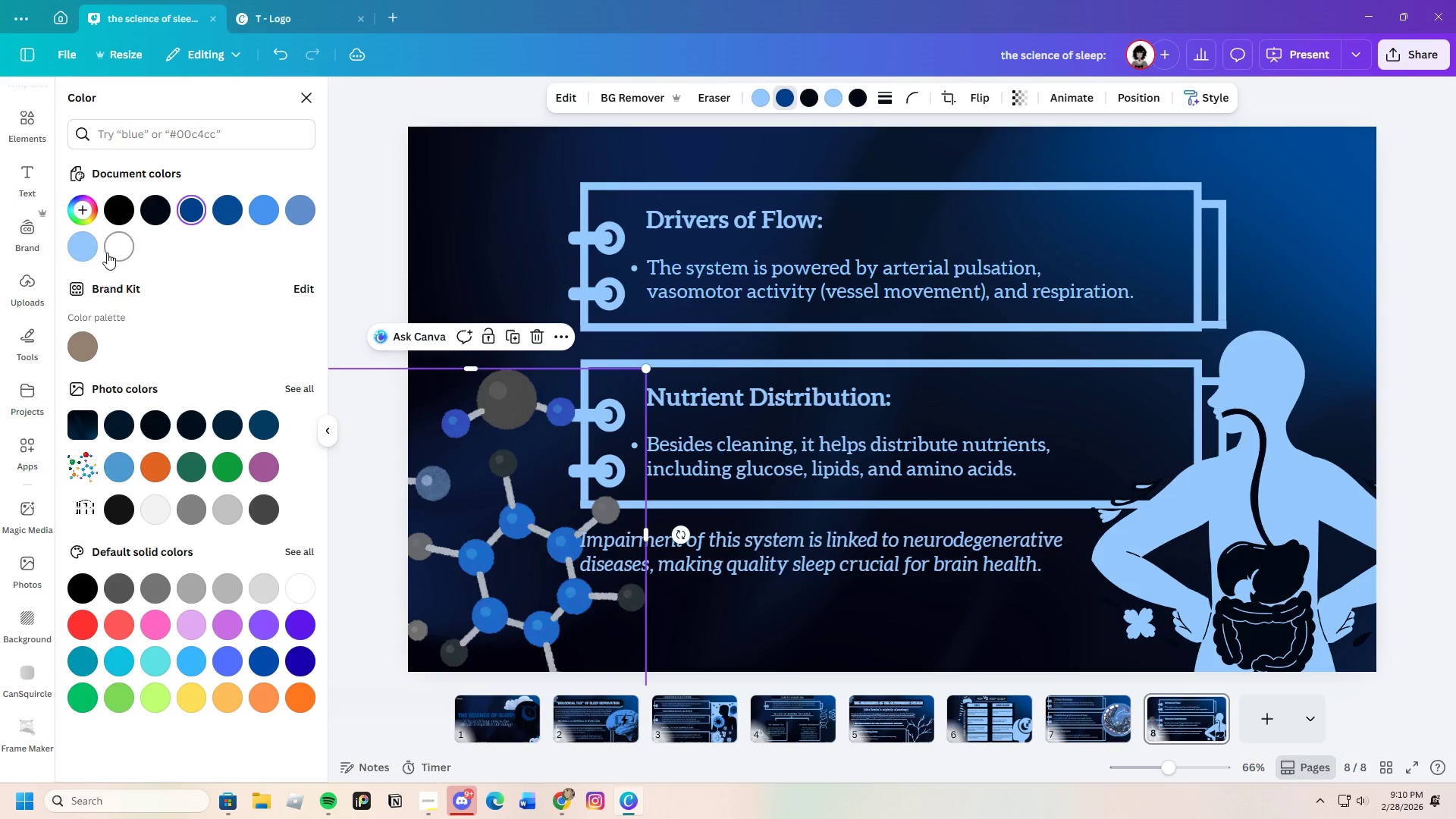 
left_click([90, 248])
 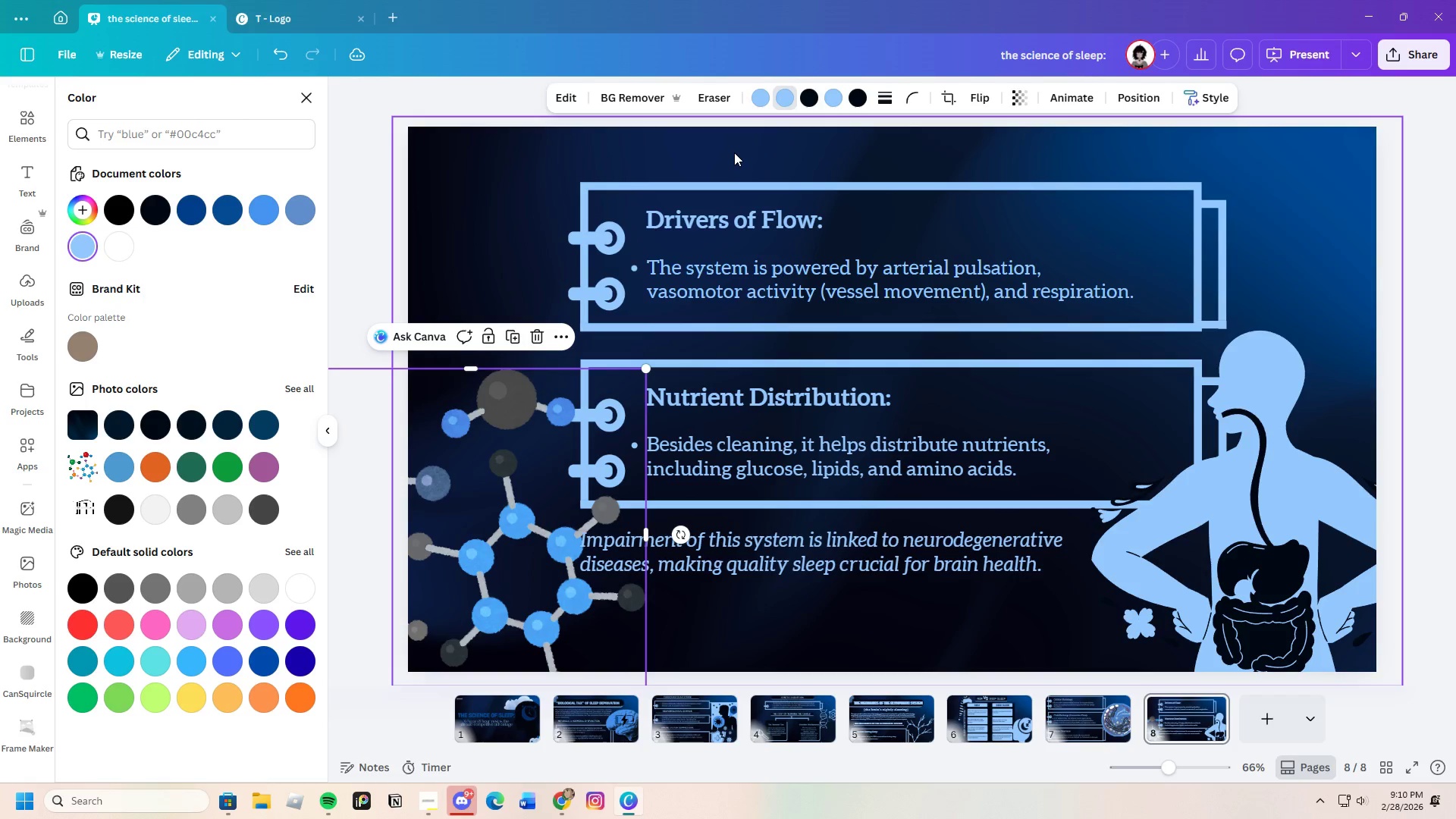 
left_click([641, 139])
 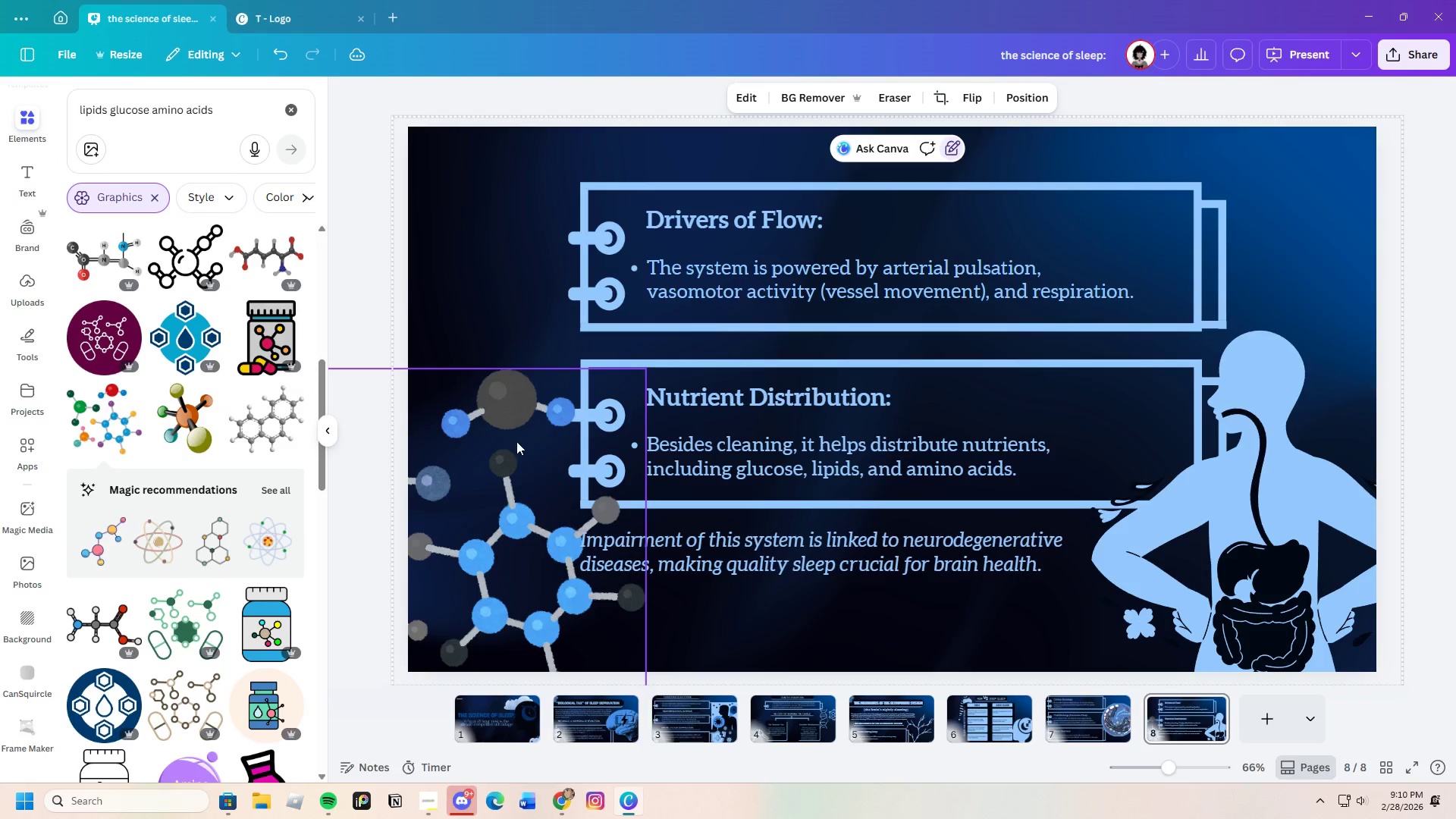 
left_click_drag(start_coordinate=[538, 496], to_coordinate=[518, 471])
 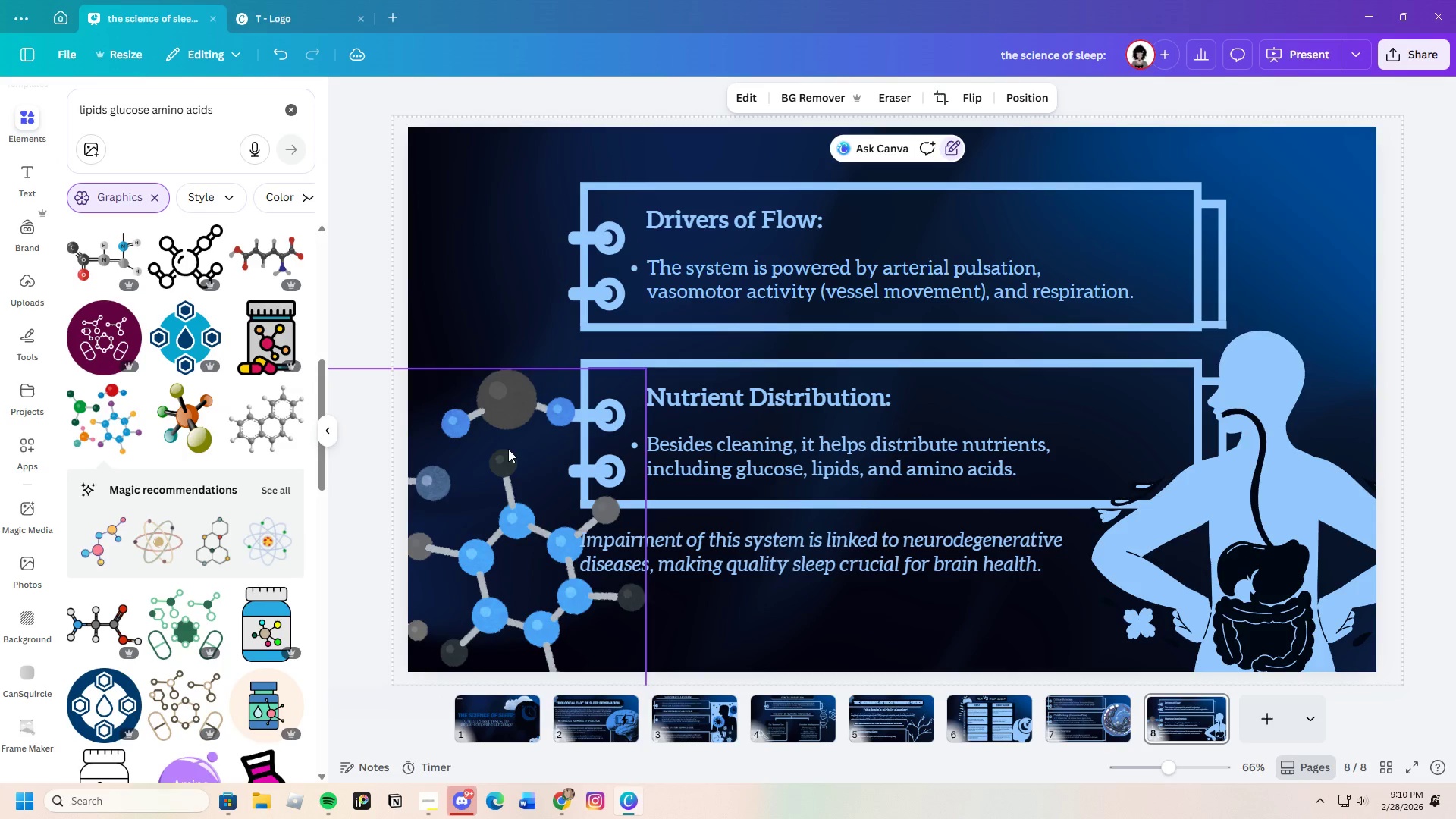 
left_click_drag(start_coordinate=[506, 456], to_coordinate=[513, 431])
 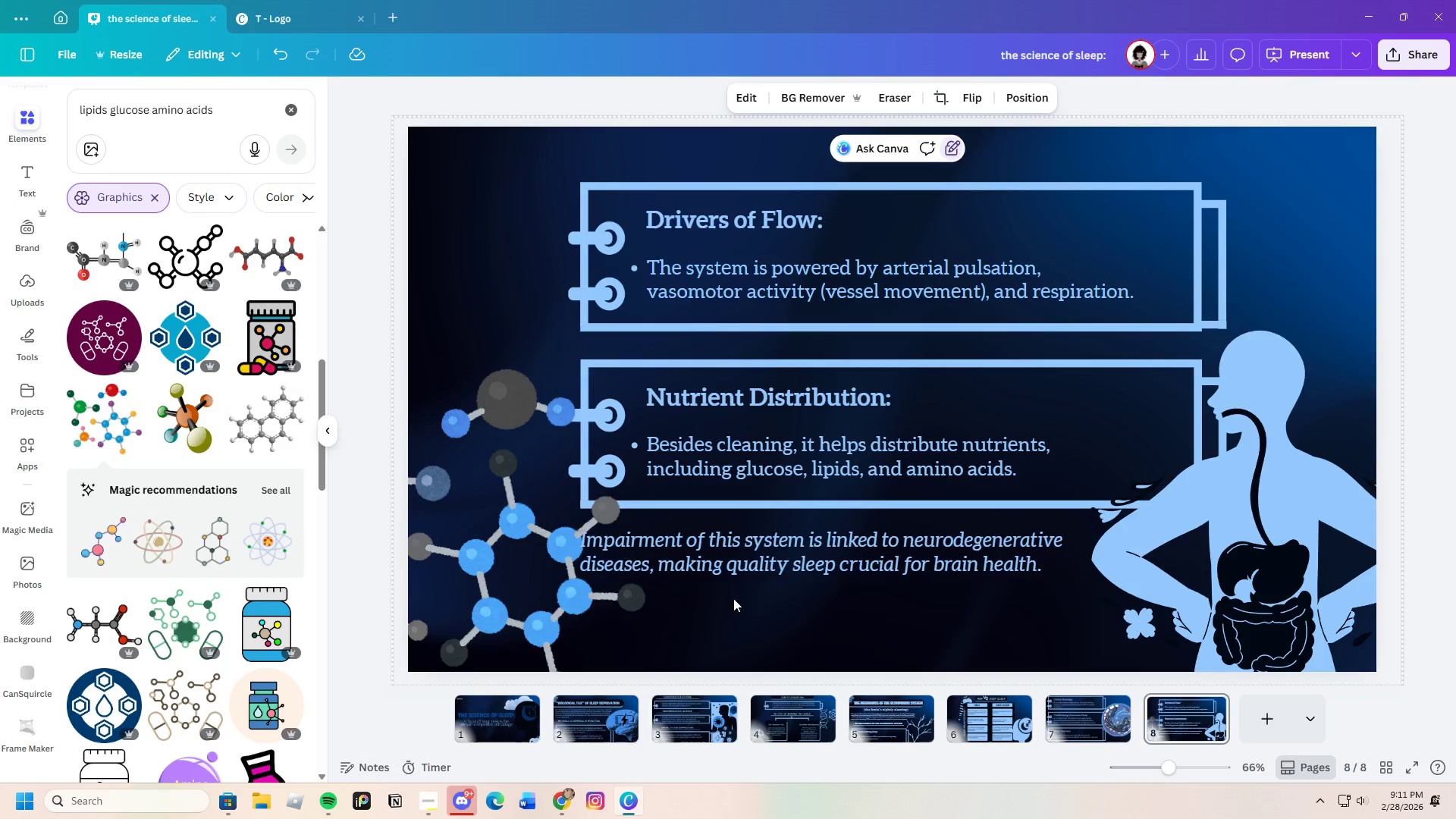 
left_click([743, 629])
 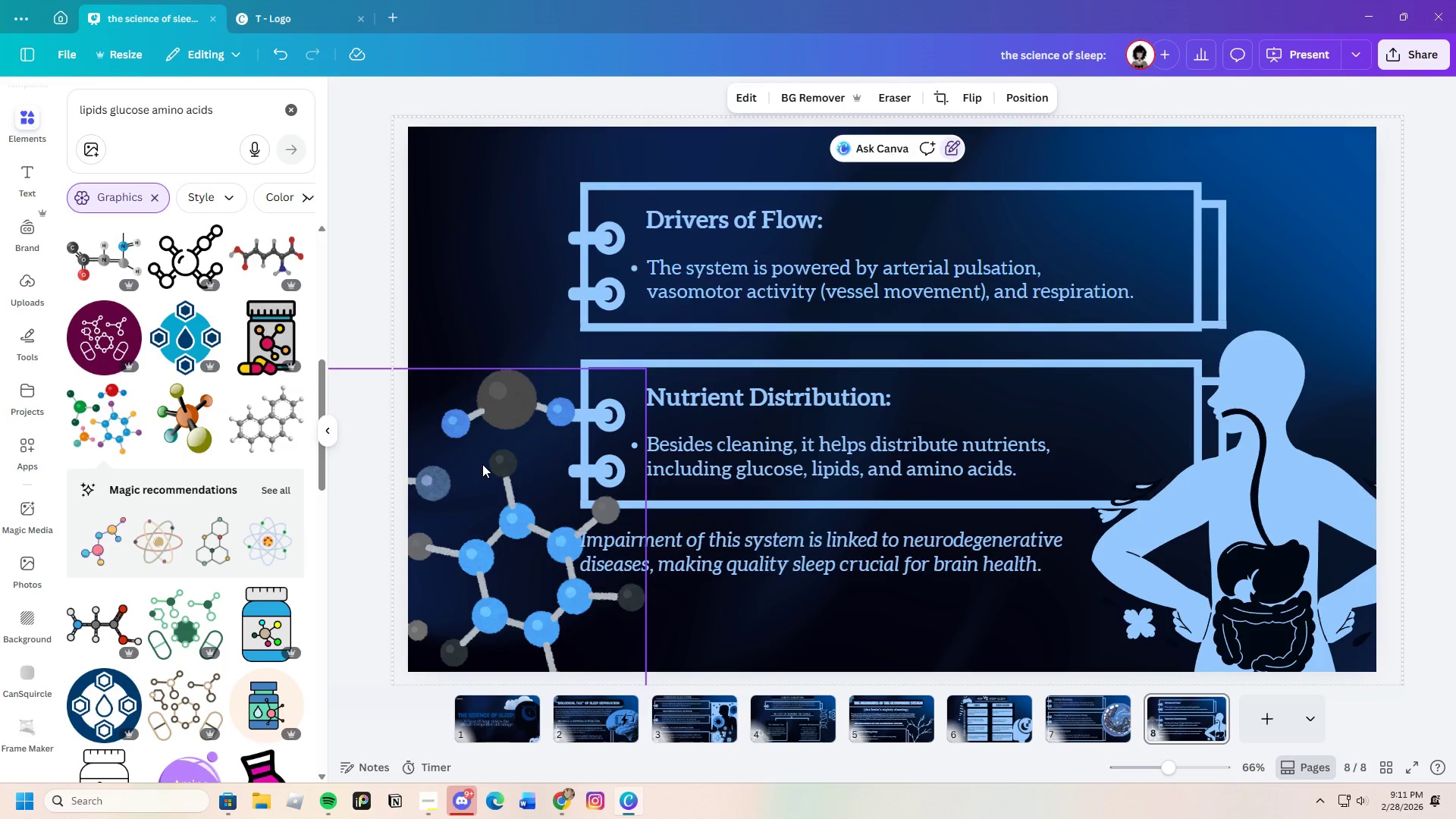 
left_click([482, 464])
 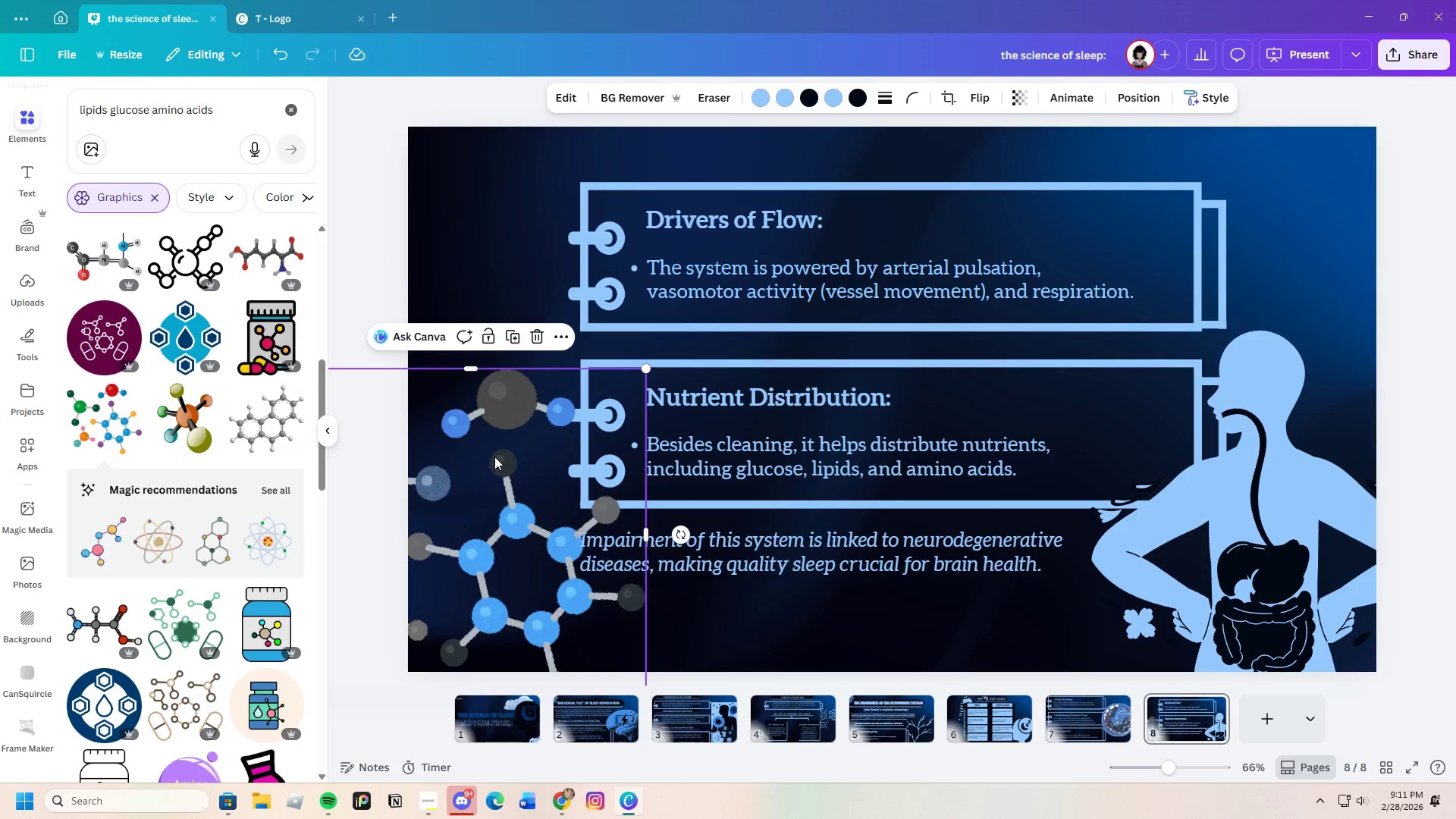 
left_click_drag(start_coordinate=[494, 457], to_coordinate=[497, 442])
 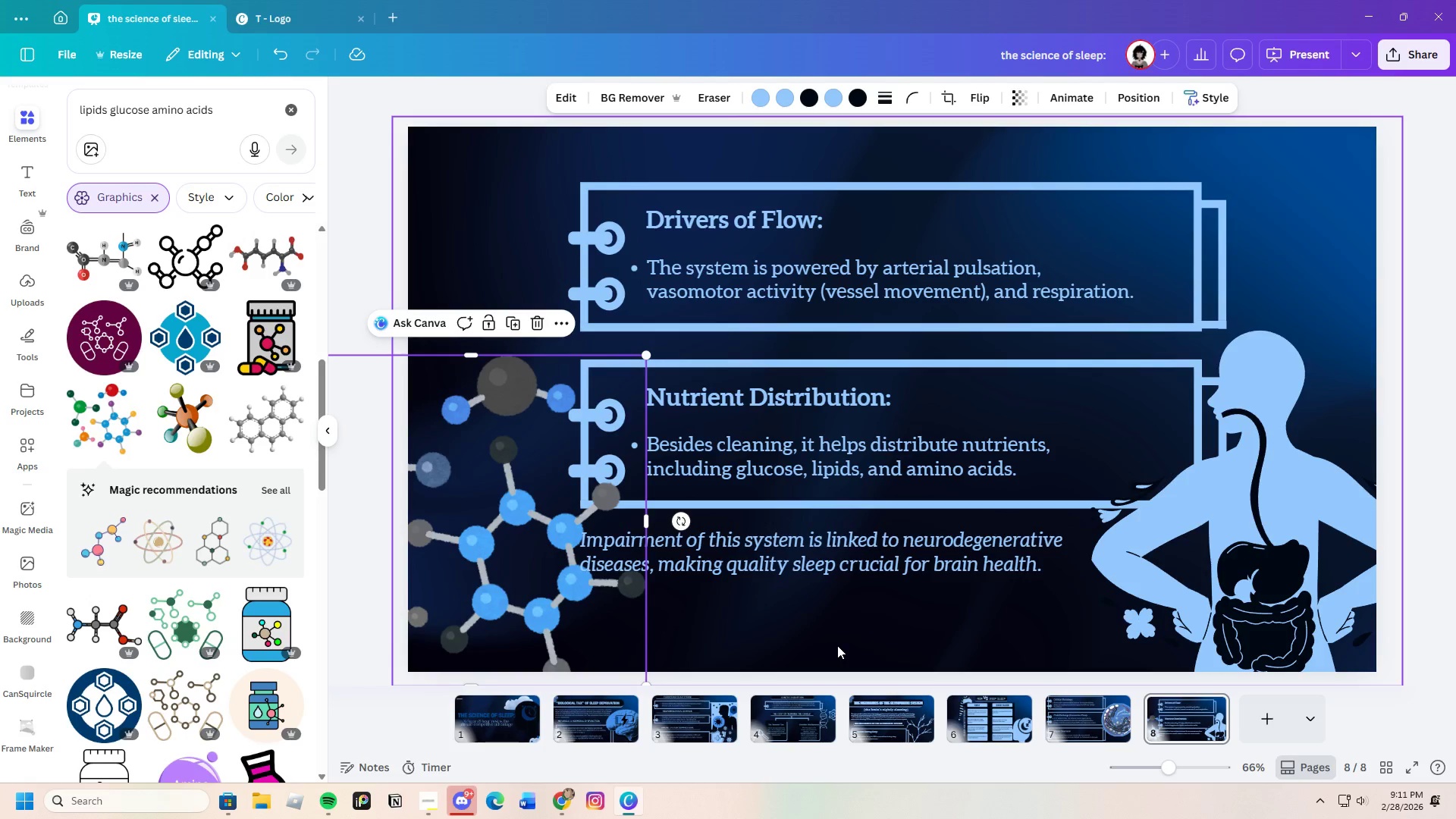 
left_click([836, 632])
 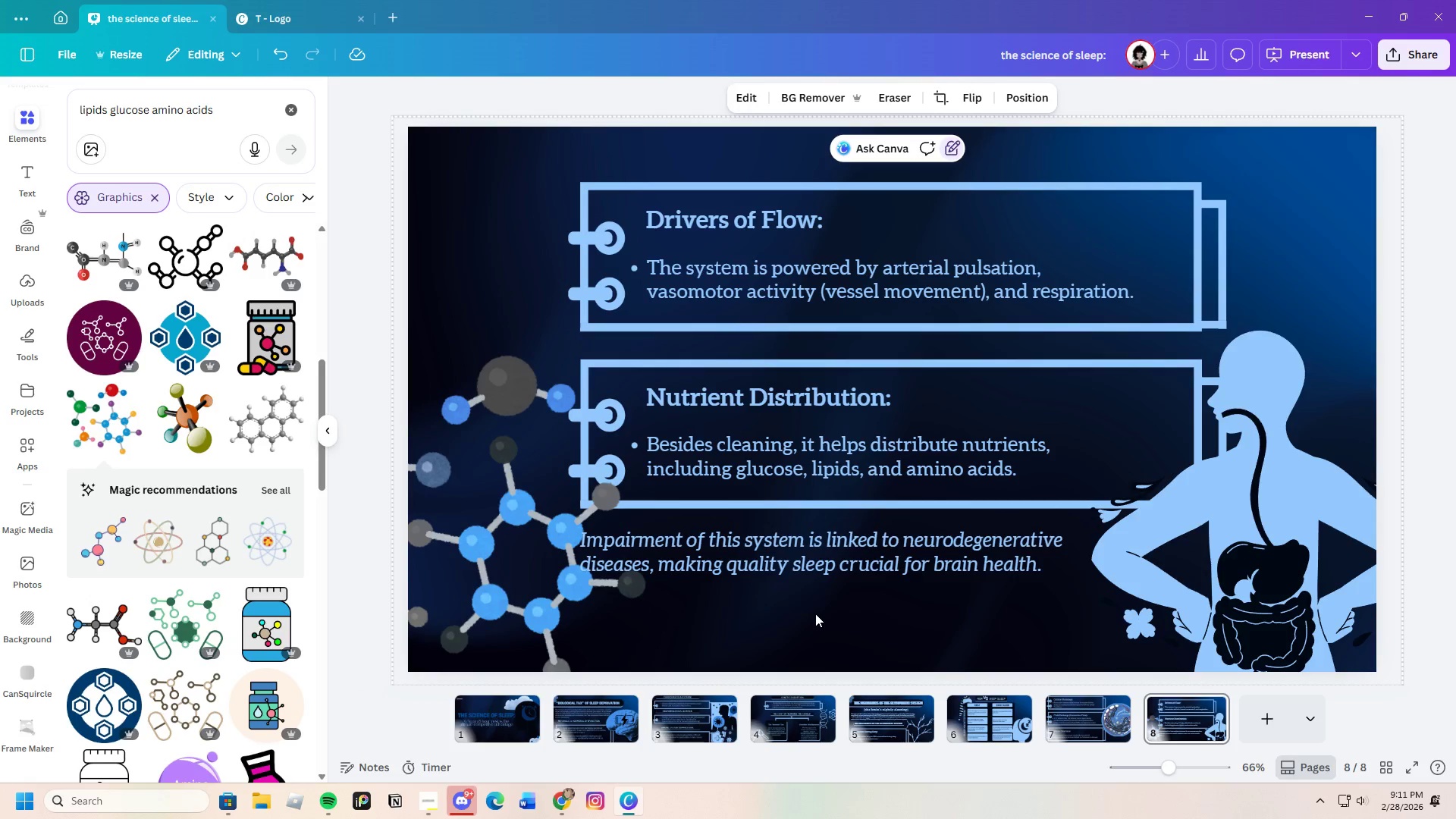 
left_click_drag(start_coordinate=[1269, 552], to_coordinate=[1260, 470])
 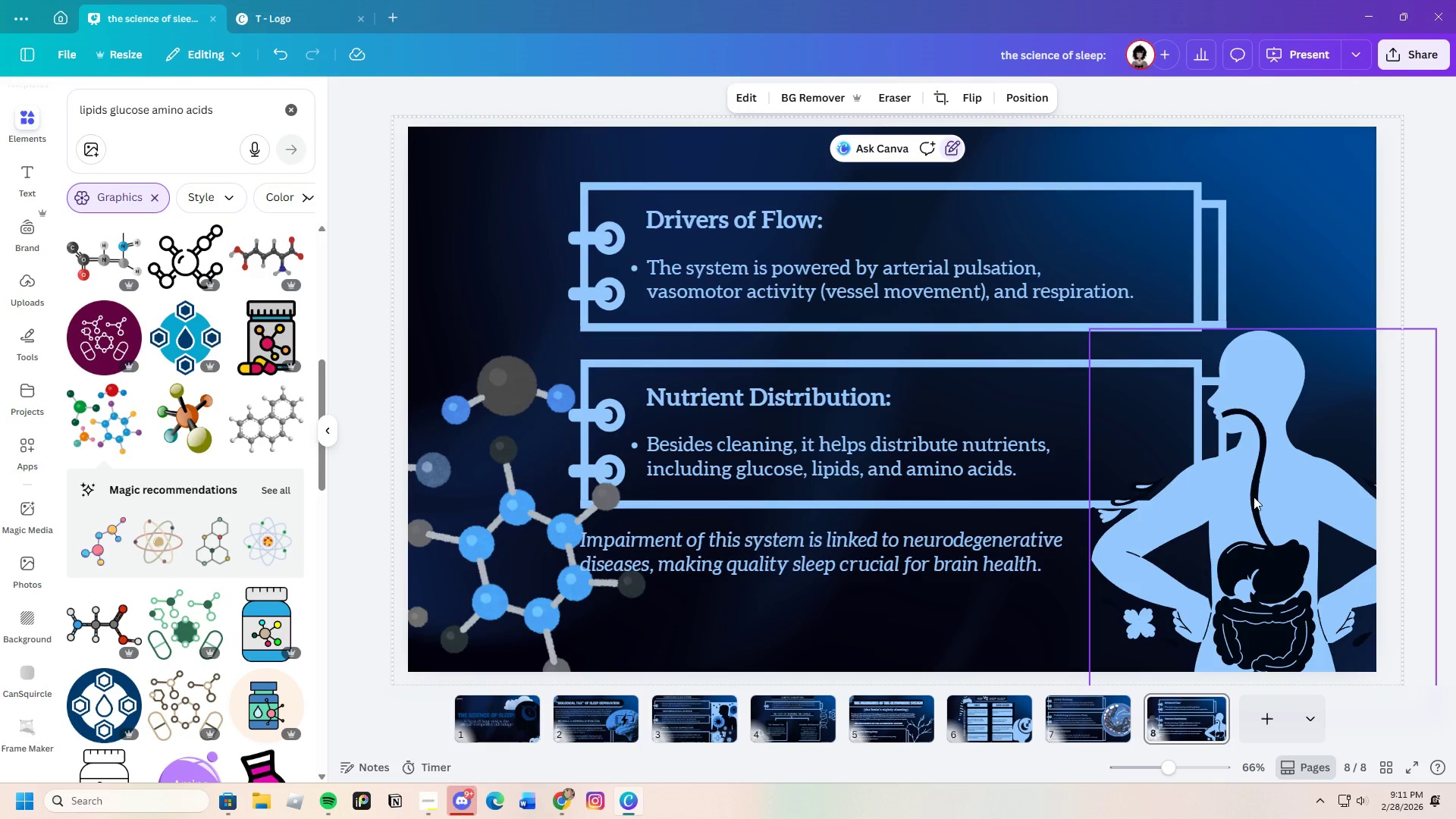 
left_click_drag(start_coordinate=[1254, 497], to_coordinate=[1232, 416])
 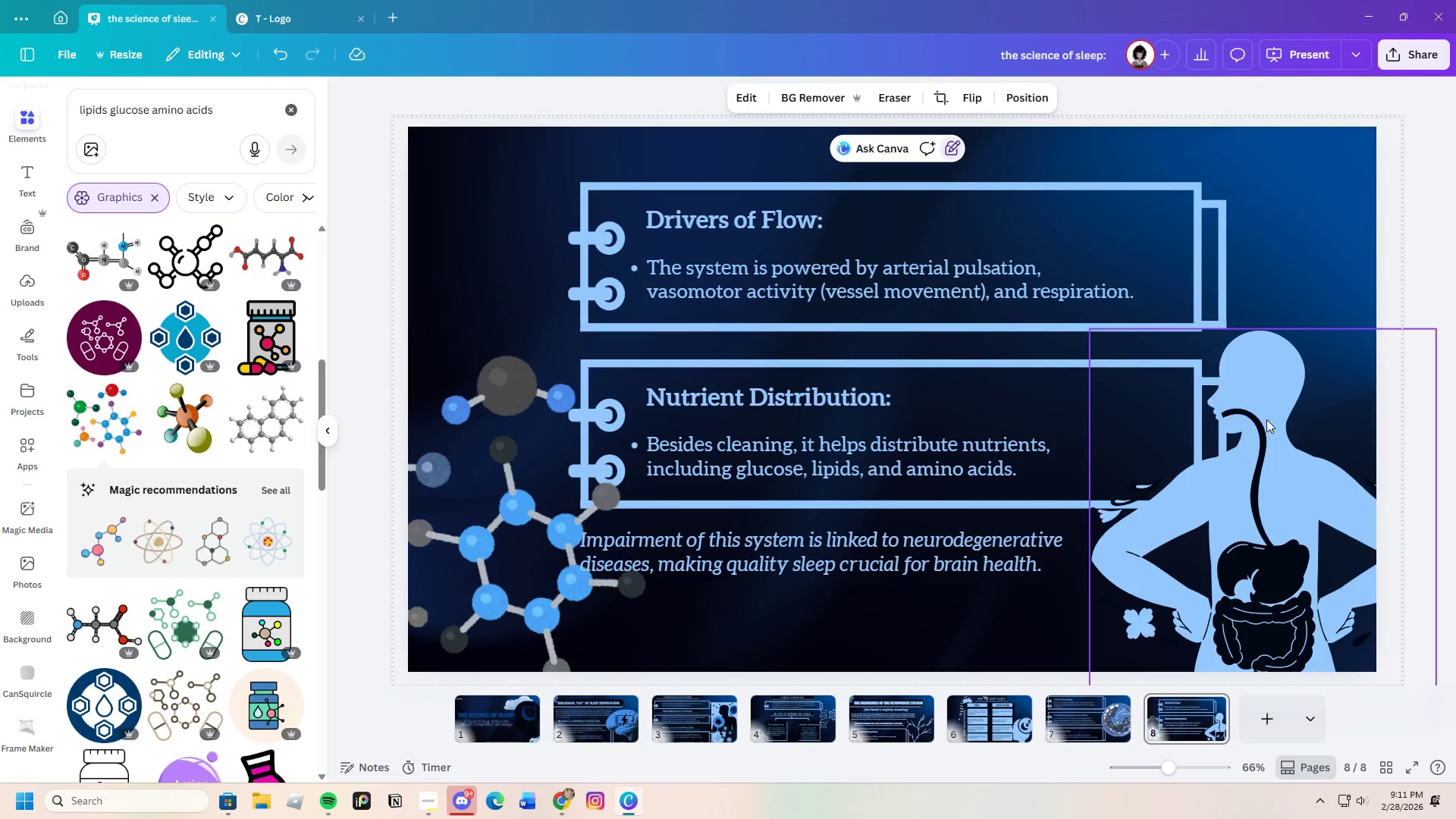 
left_click_drag(start_coordinate=[1263, 424], to_coordinate=[1228, 385])
 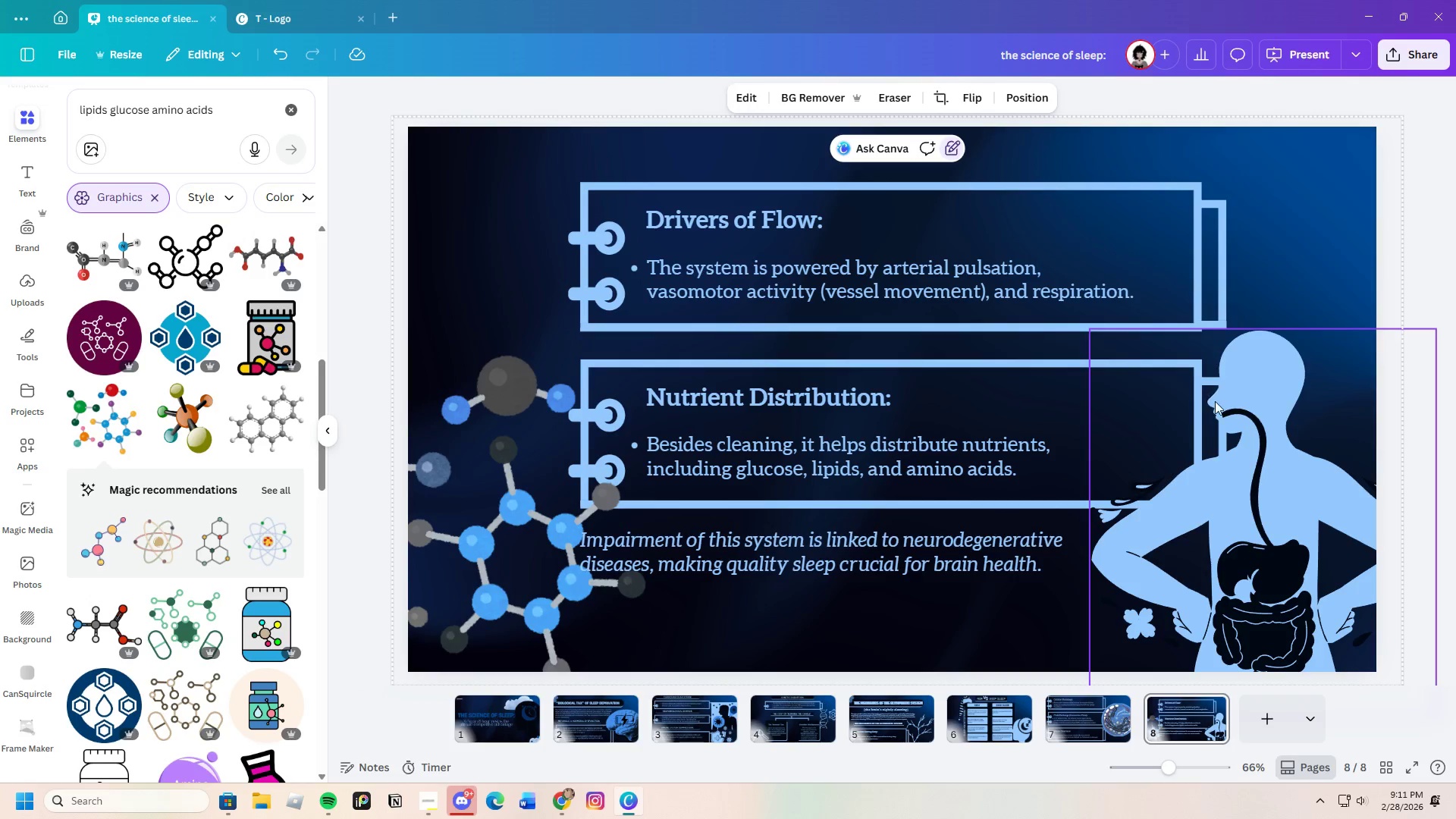 
left_click_drag(start_coordinate=[1213, 400], to_coordinate=[1217, 402])
 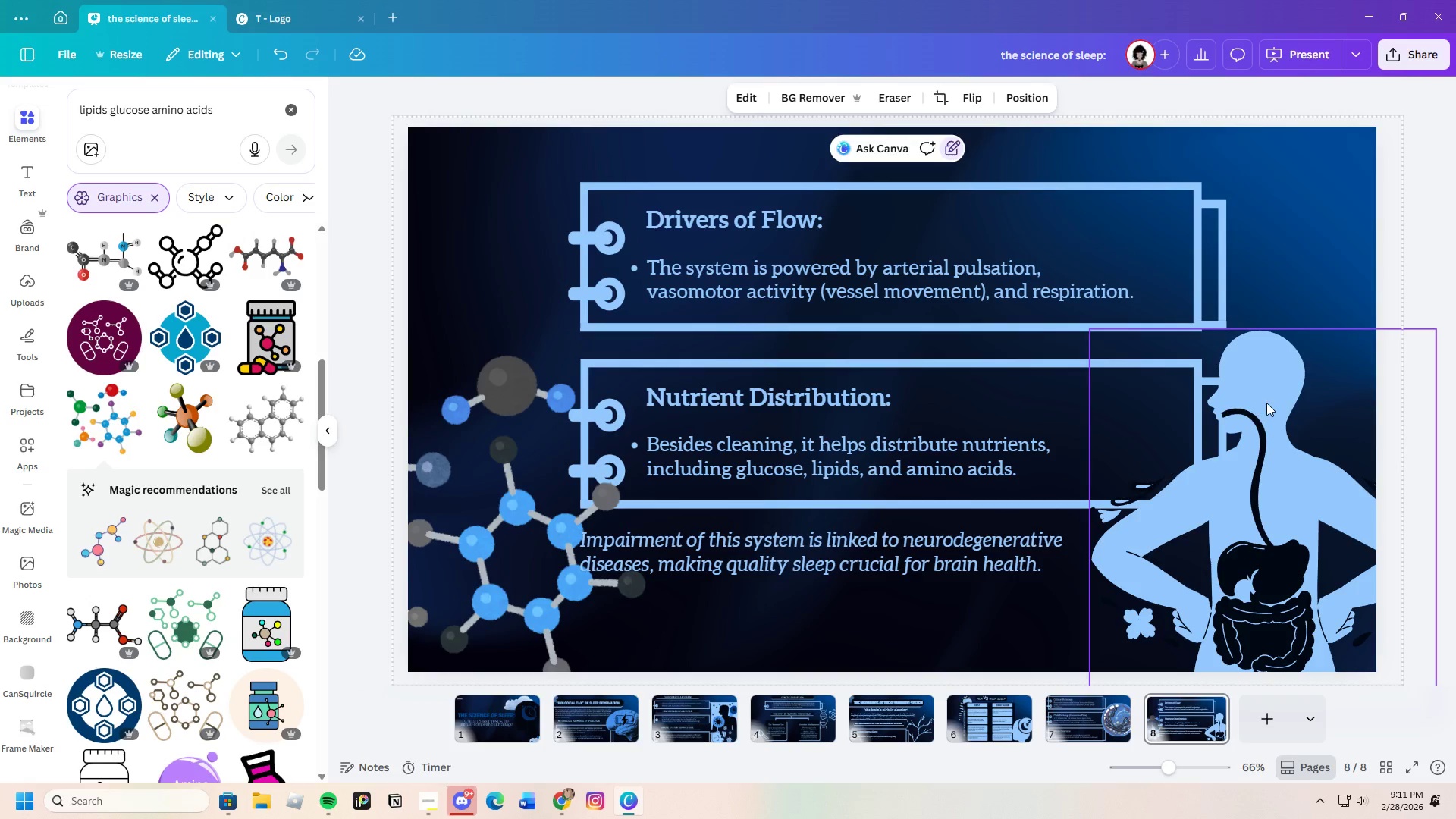 
double_click([1266, 403])
 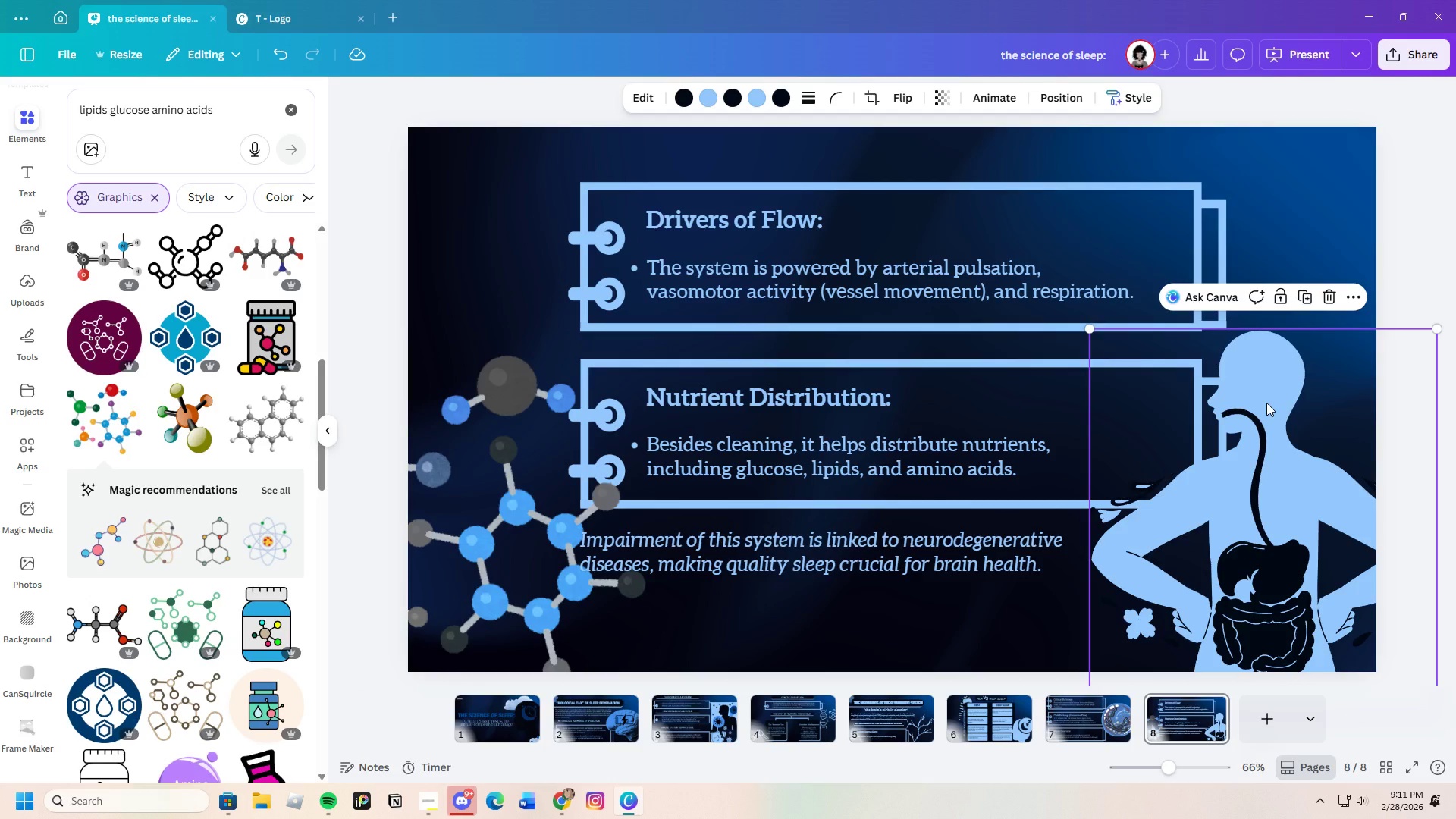 
left_click_drag(start_coordinate=[1266, 403], to_coordinate=[1207, 344])
 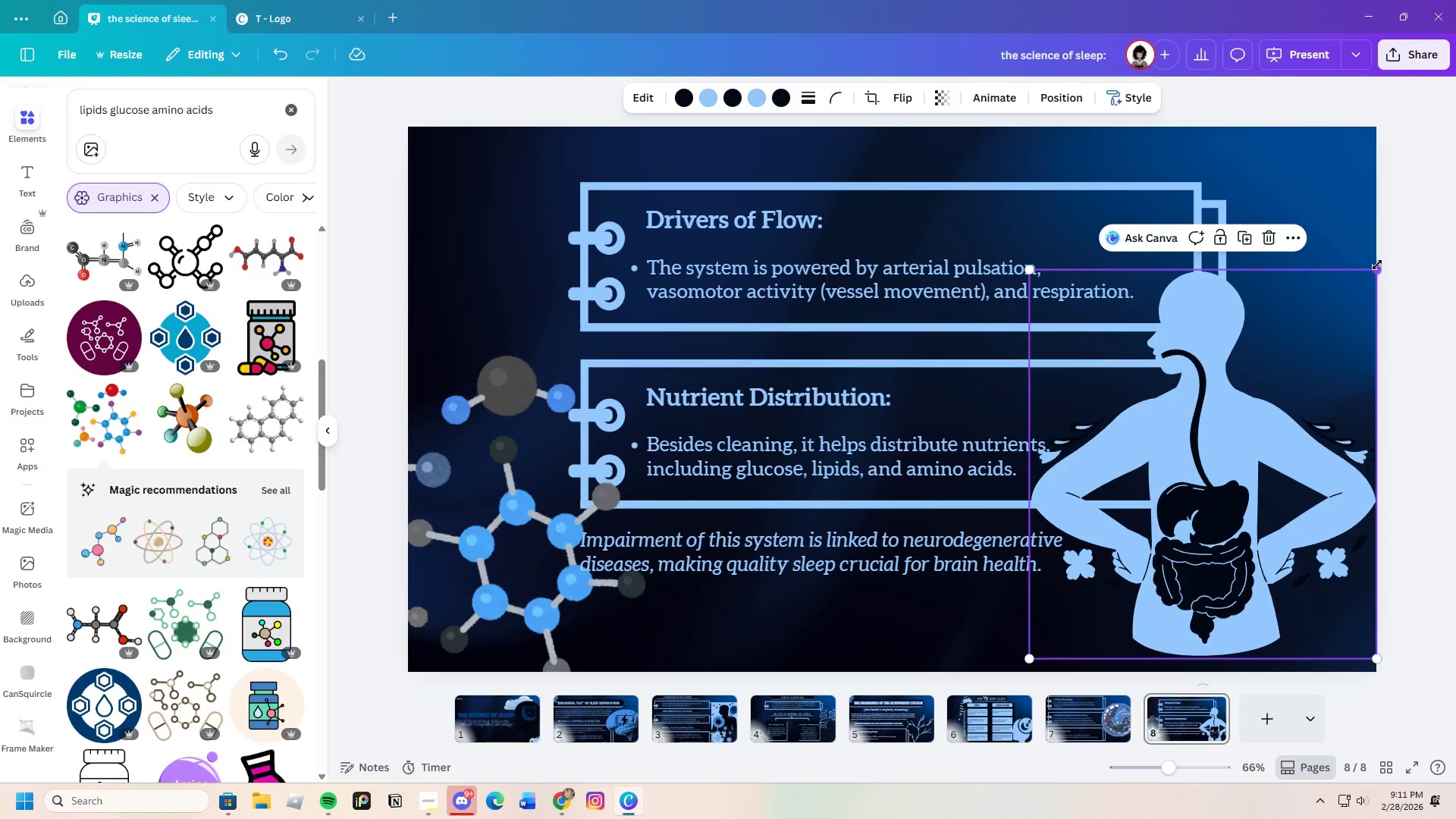 
left_click_drag(start_coordinate=[1378, 265], to_coordinate=[1455, 200])
 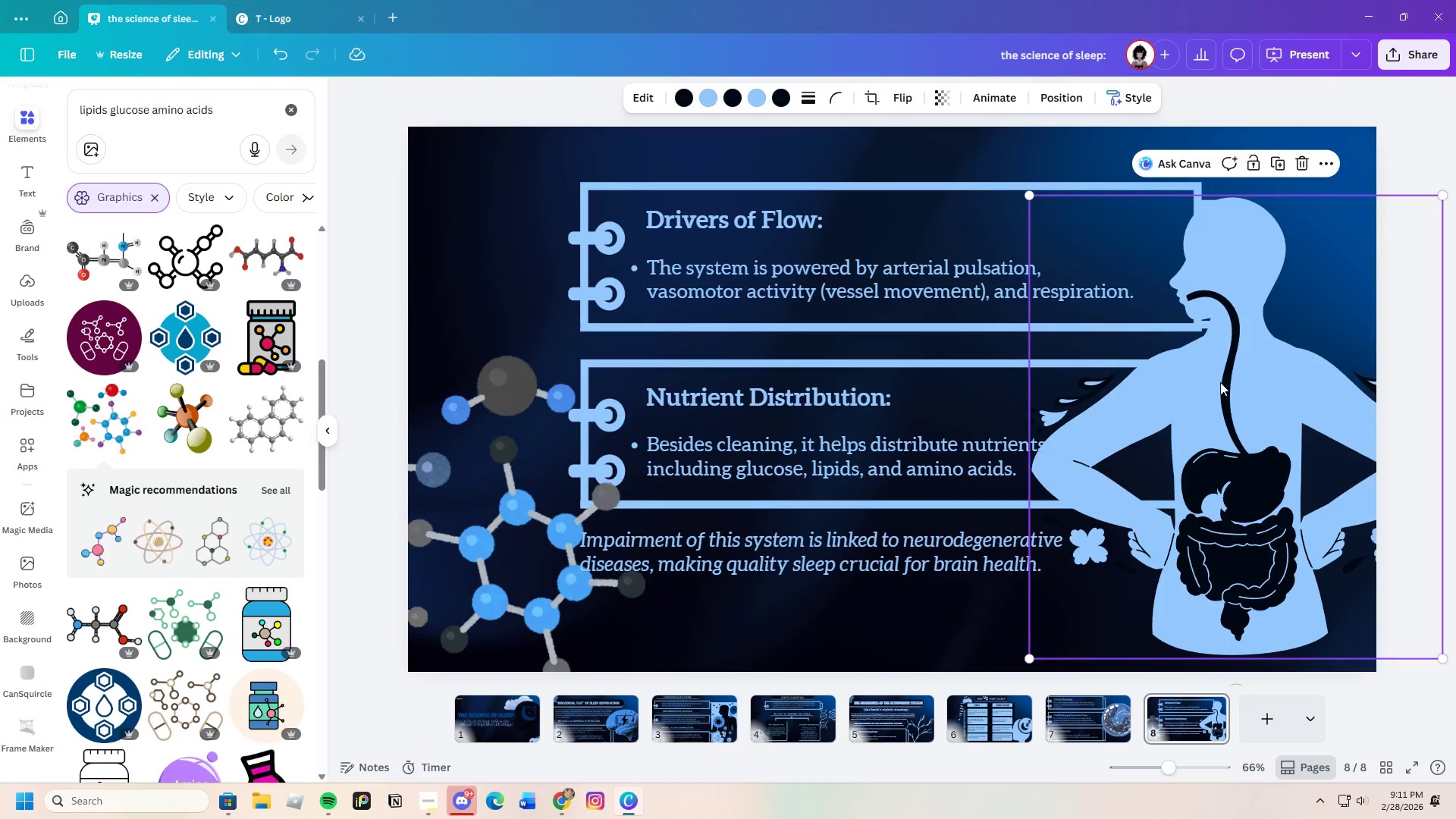 
left_click_drag(start_coordinate=[1221, 382], to_coordinate=[1256, 455])
 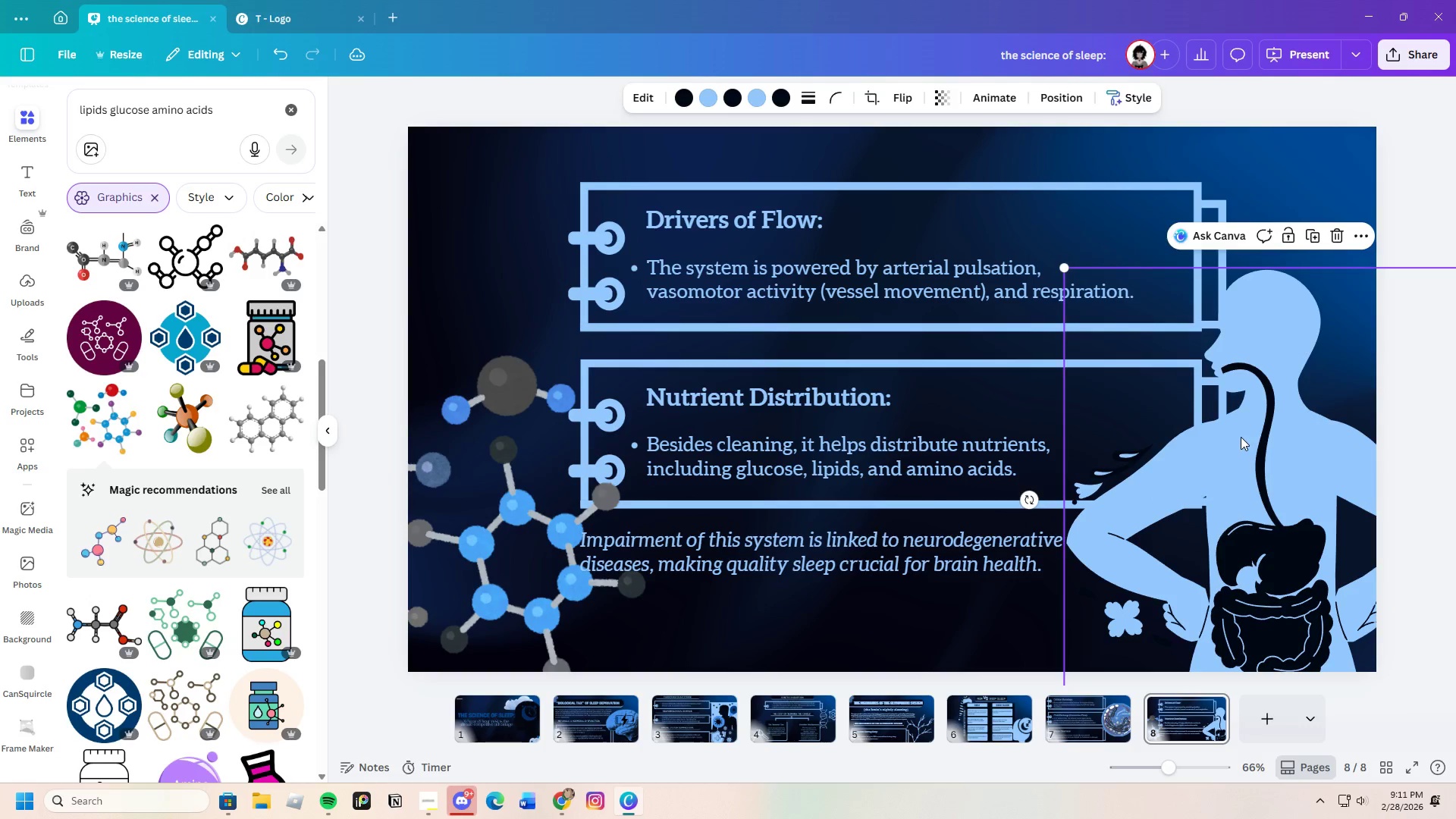 
left_click_drag(start_coordinate=[1241, 437], to_coordinate=[1219, 409])
 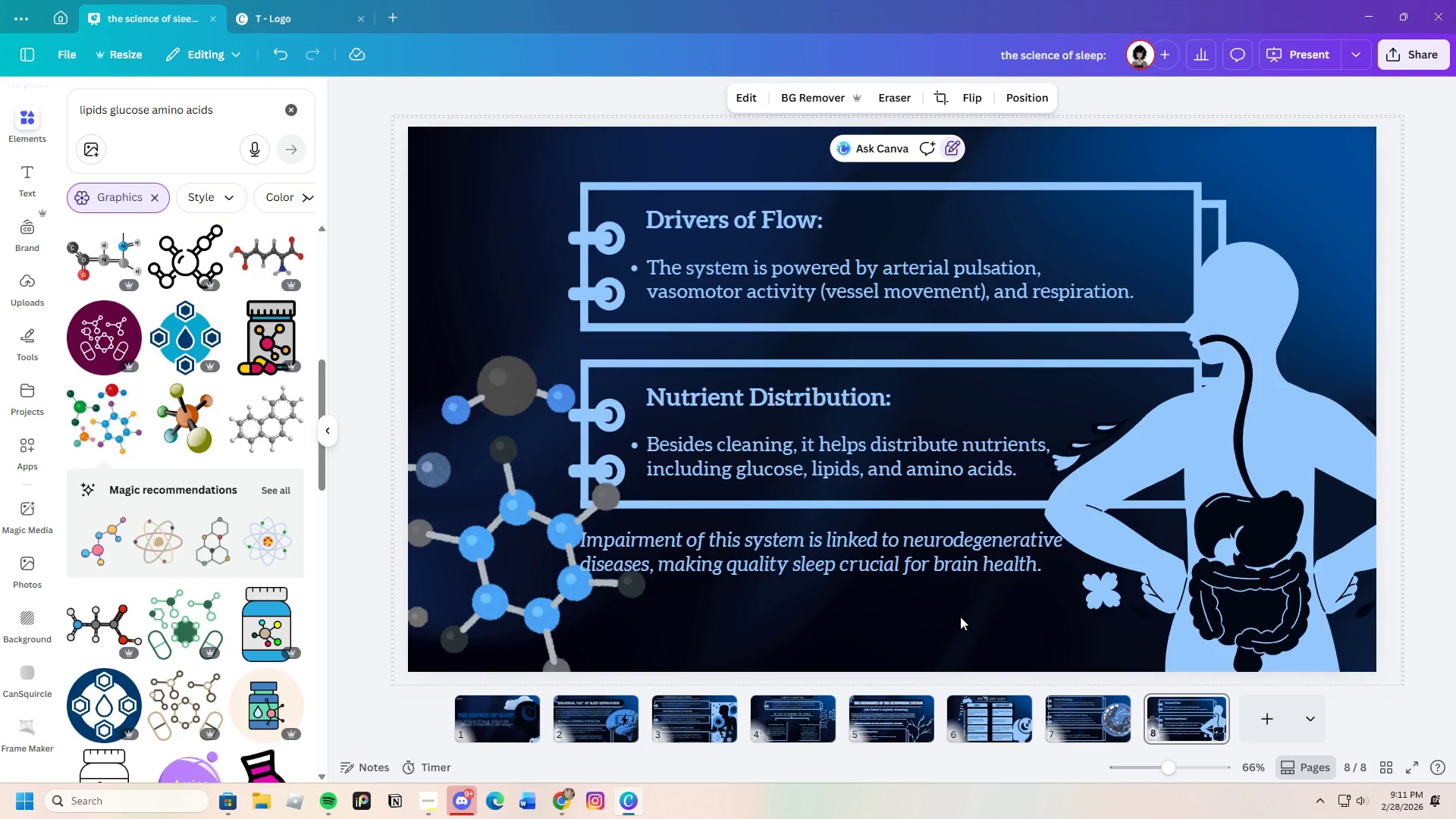 
wait(10.89)
 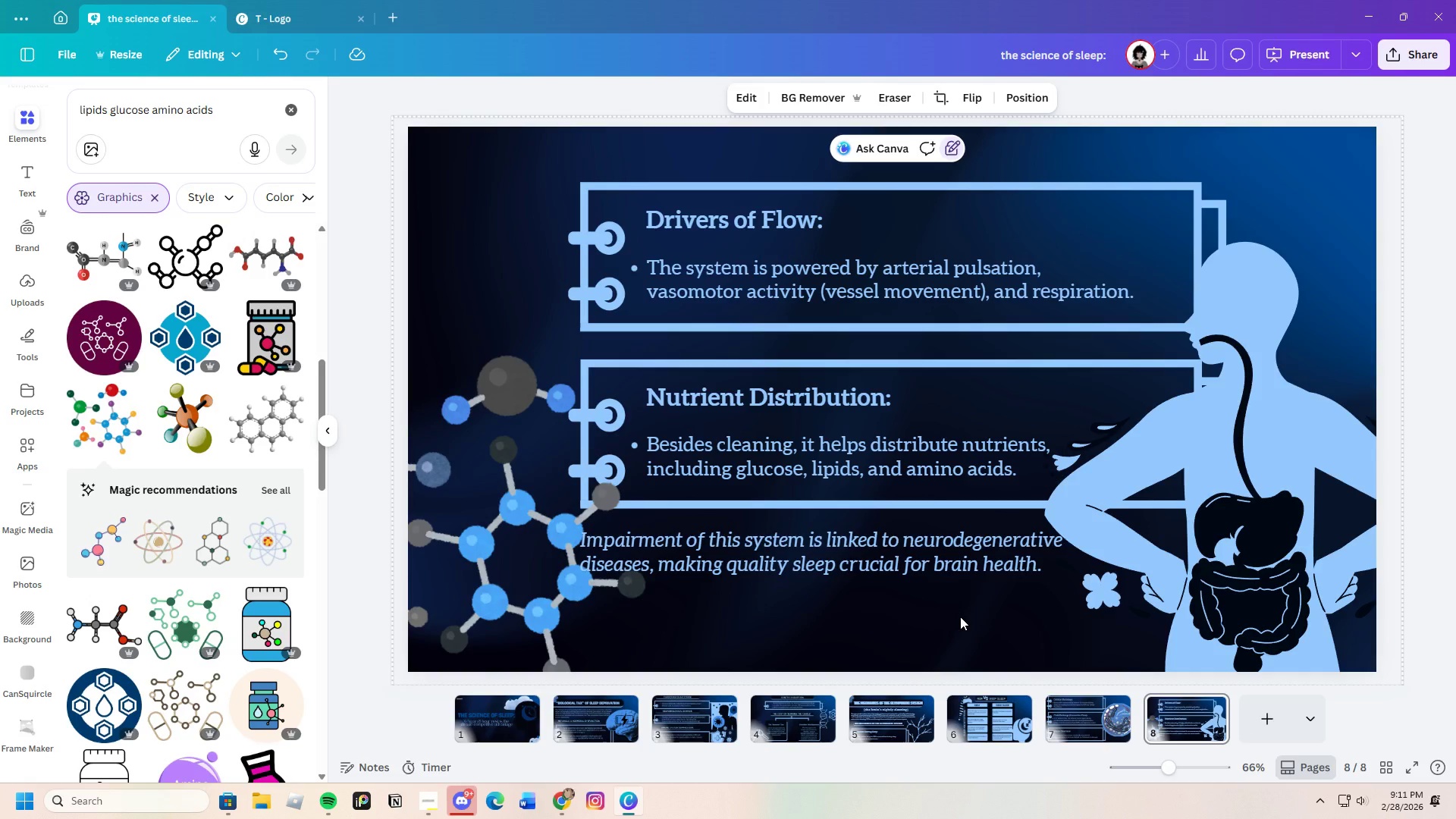 
left_click_drag(start_coordinate=[460, 550], to_coordinate=[463, 372])
 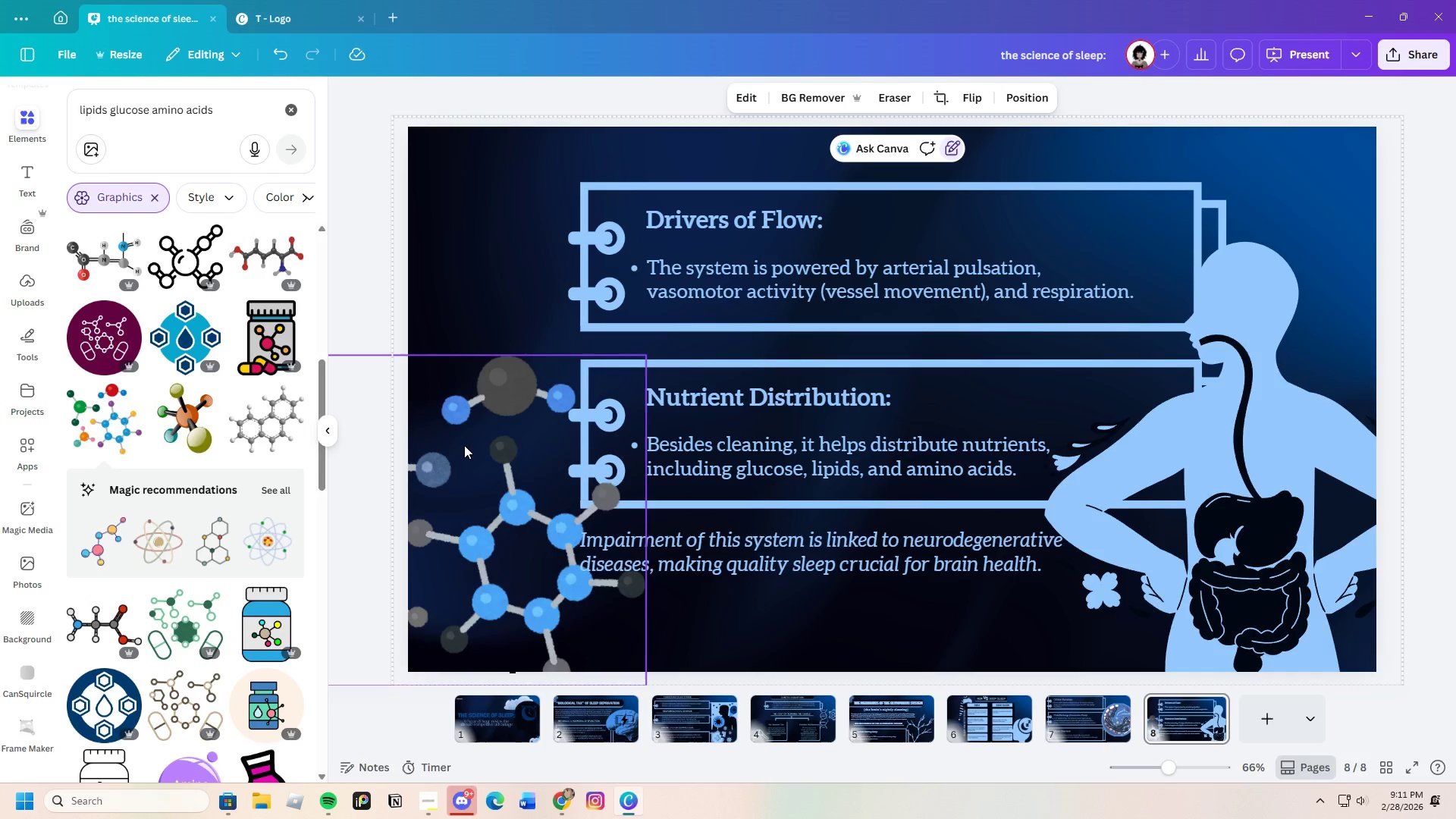 
left_click_drag(start_coordinate=[464, 446], to_coordinate=[488, 340])
 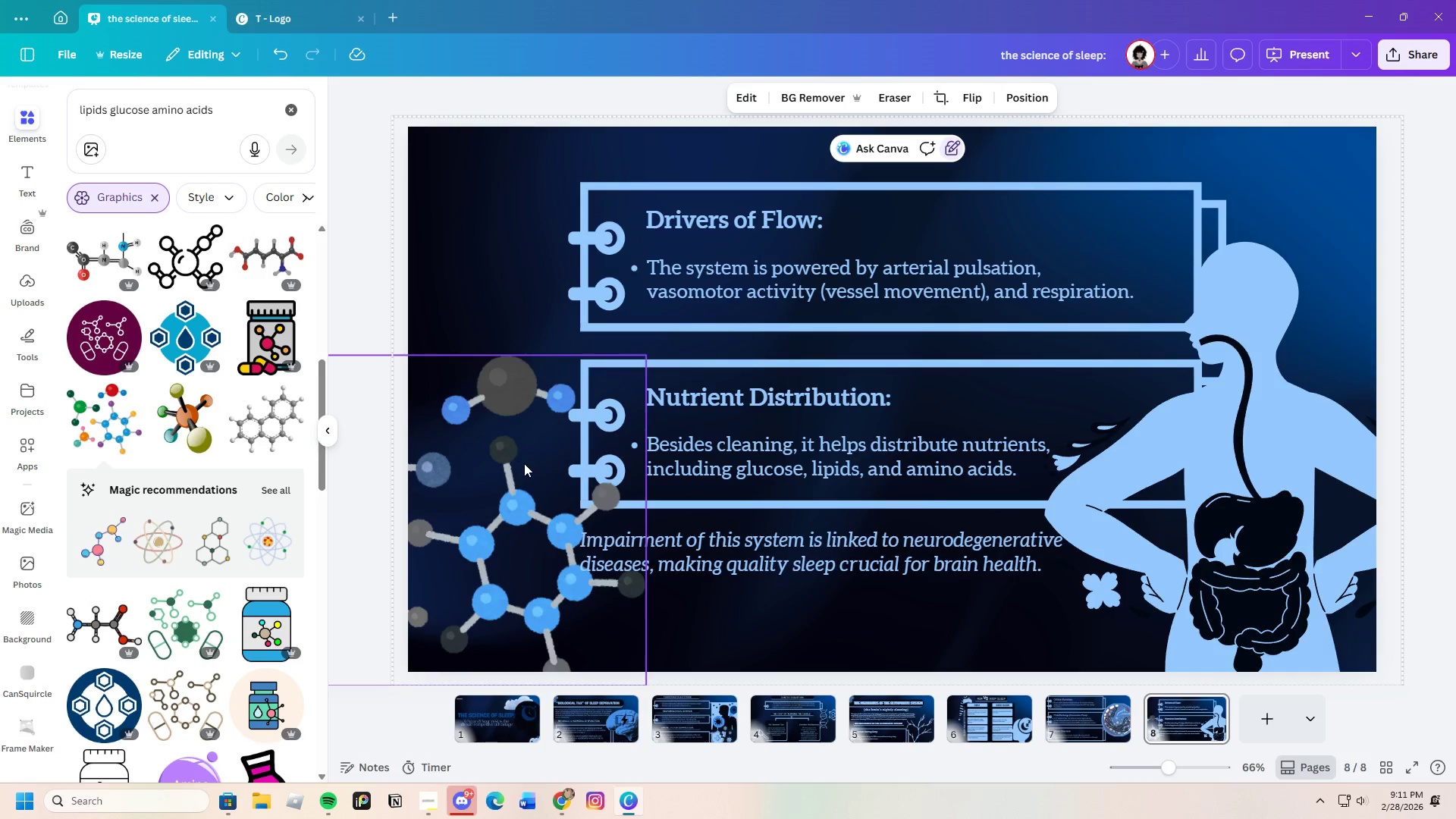 
left_click_drag(start_coordinate=[526, 467], to_coordinate=[548, 394])
 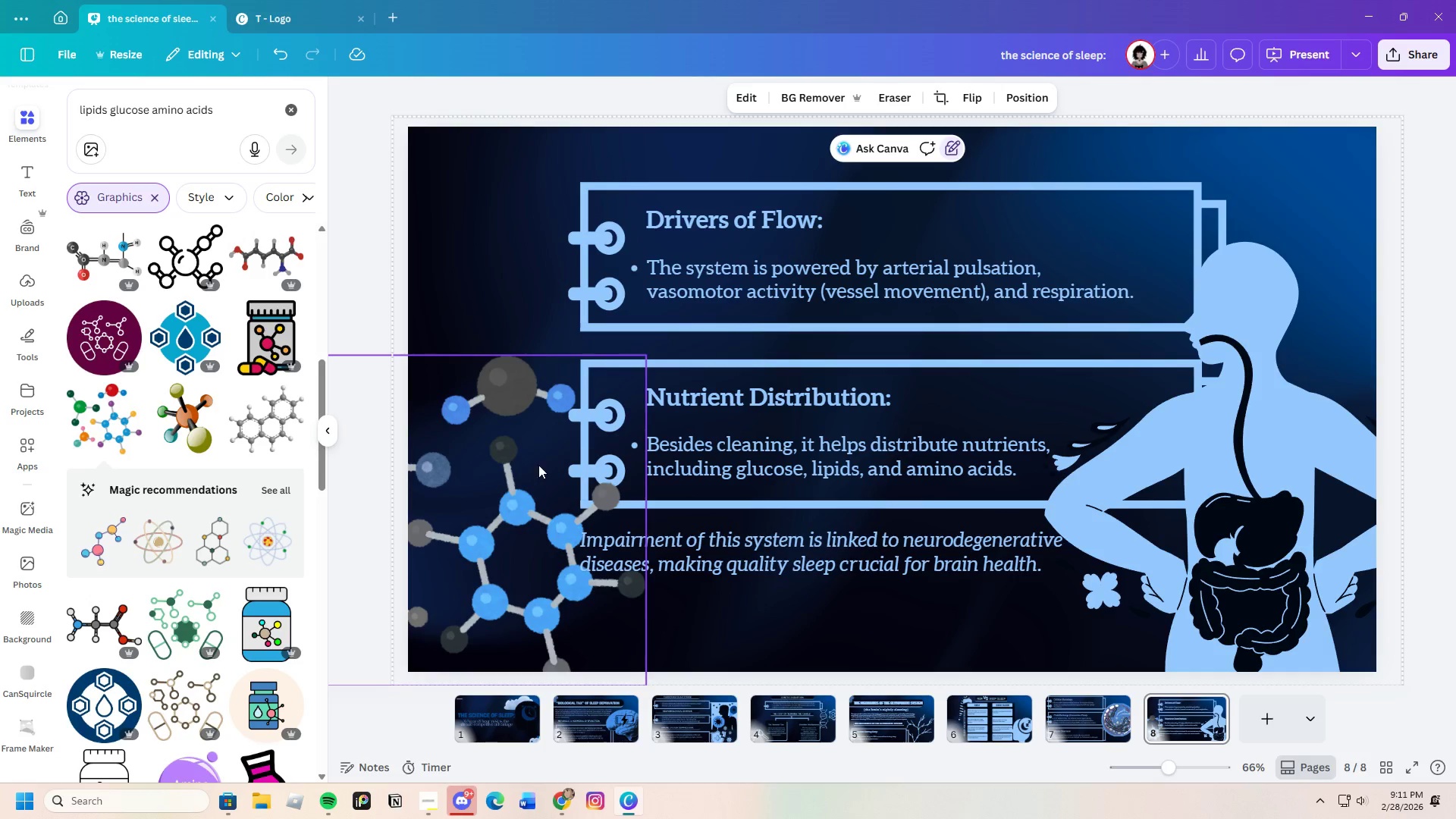 
left_click([534, 493])
 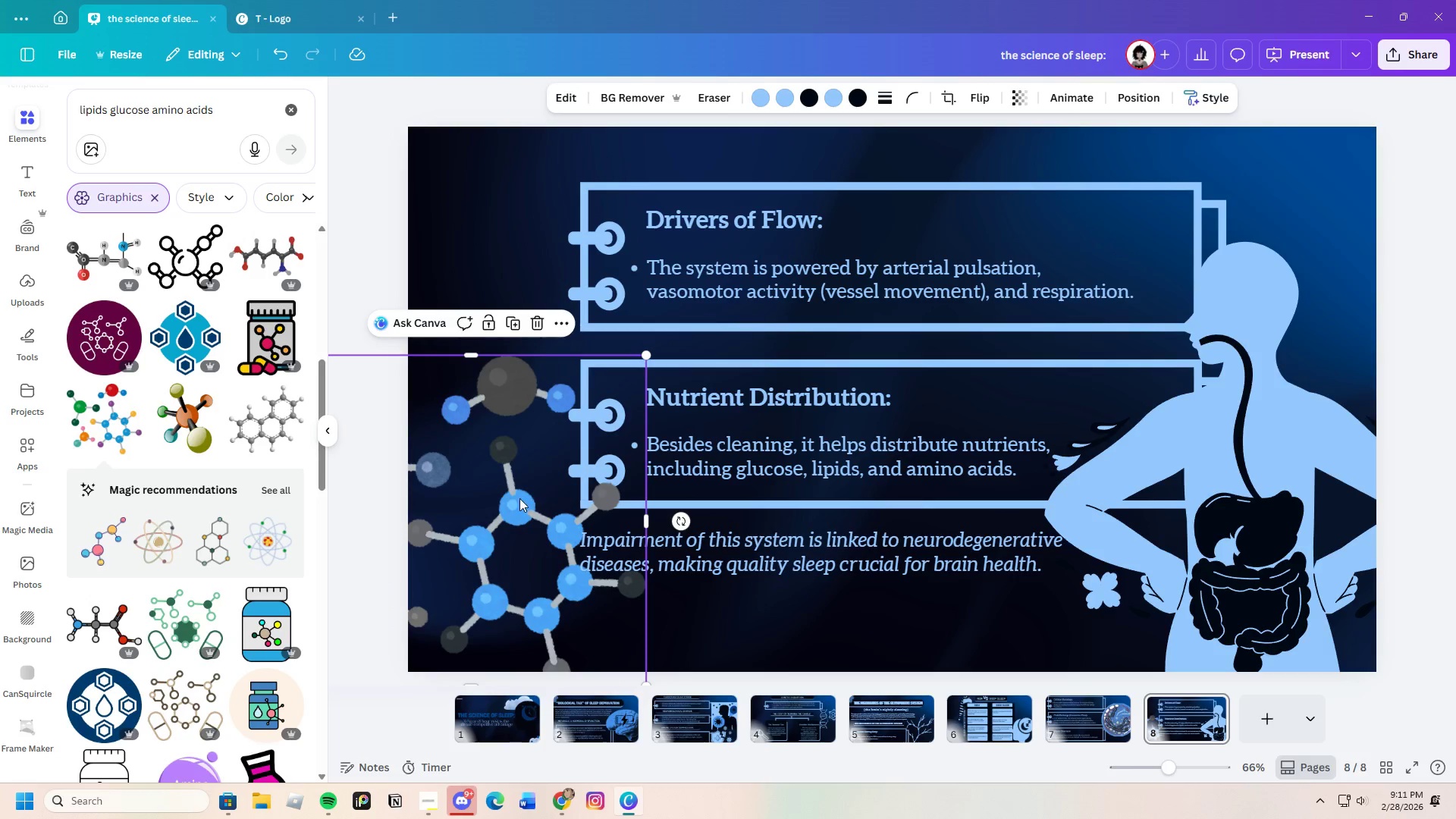 
left_click_drag(start_coordinate=[519, 498], to_coordinate=[579, 248])
 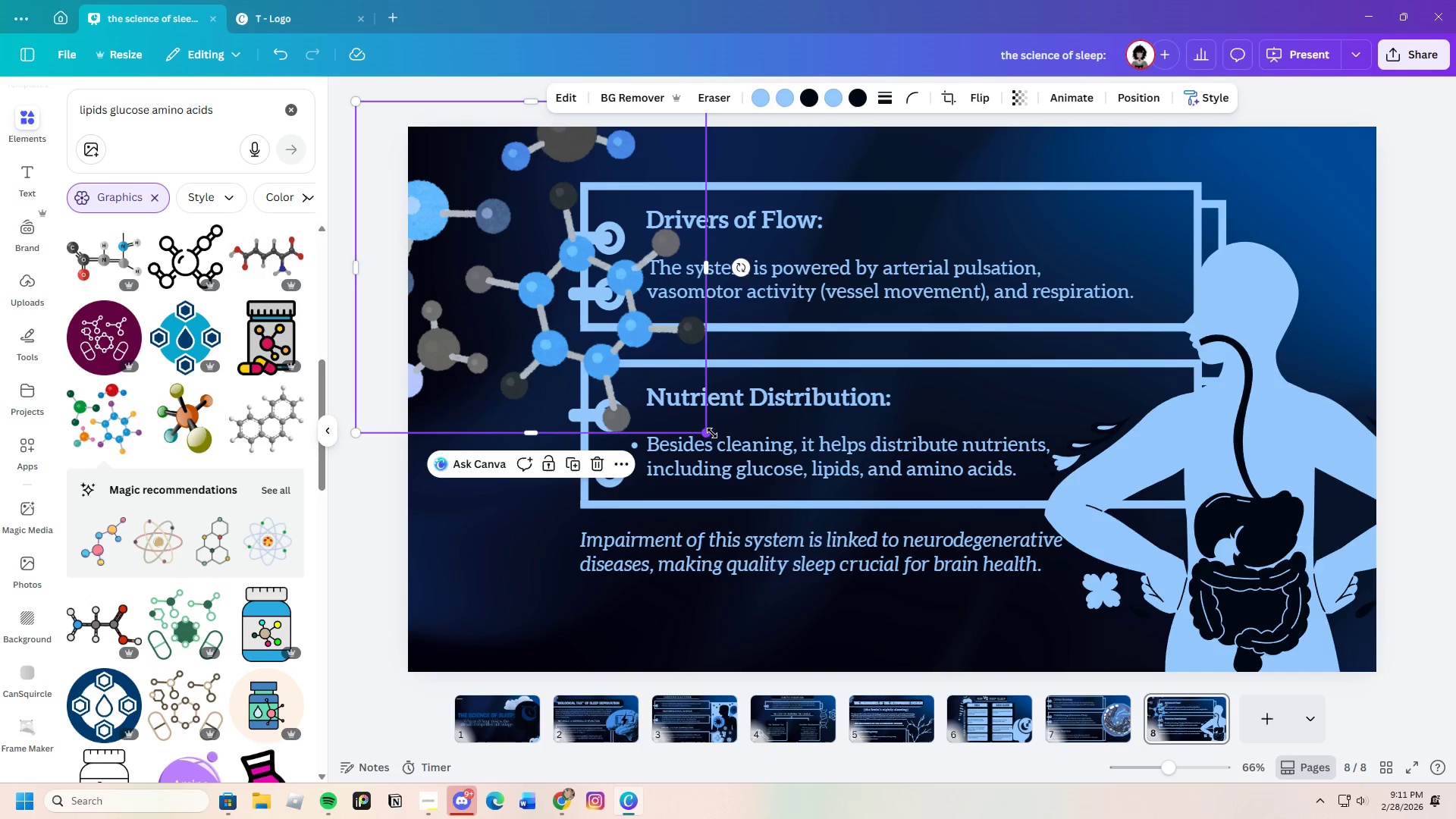 
left_click_drag(start_coordinate=[710, 435], to_coordinate=[620, 345])
 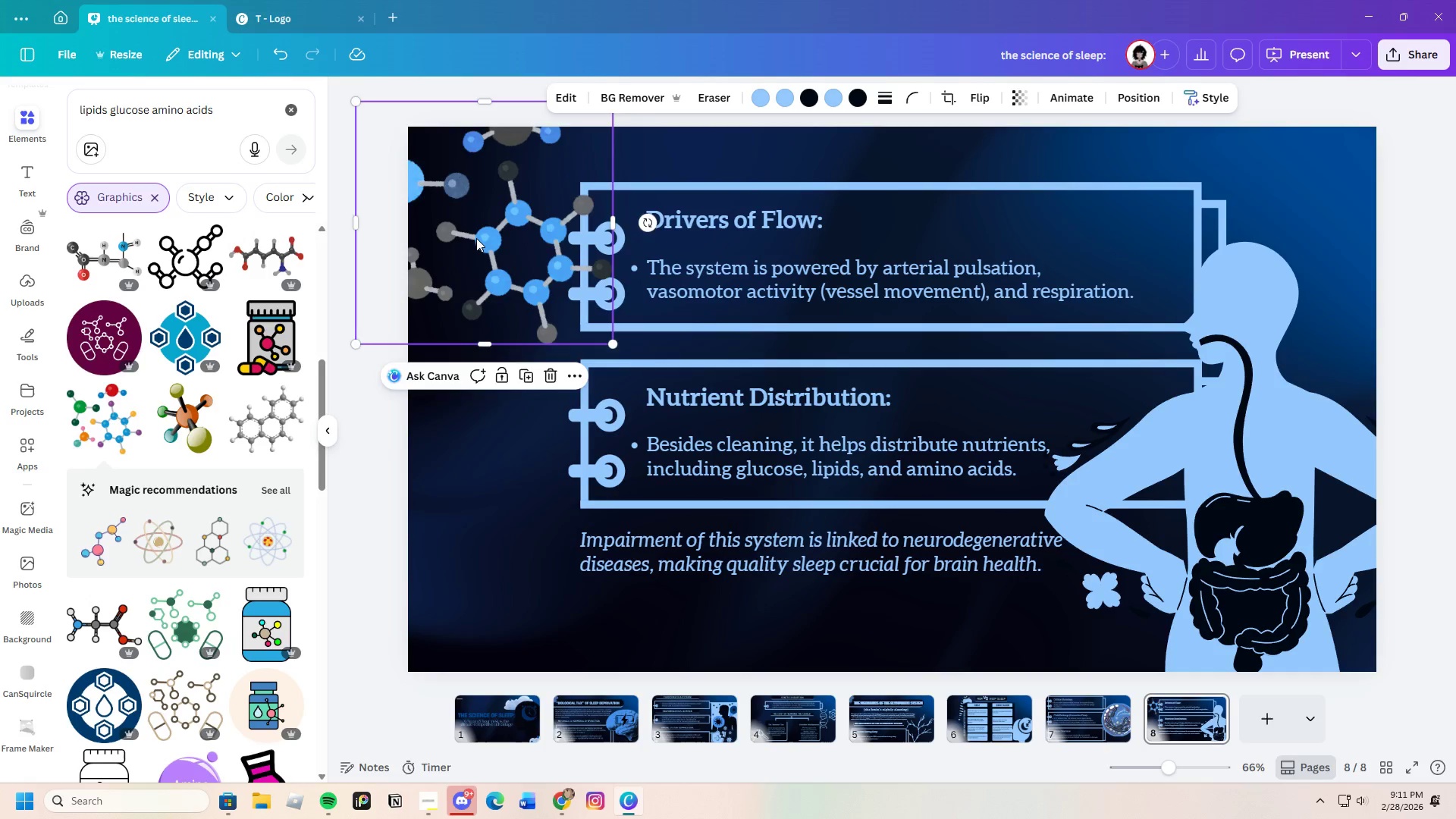 
left_click_drag(start_coordinate=[476, 238], to_coordinate=[514, 268])
 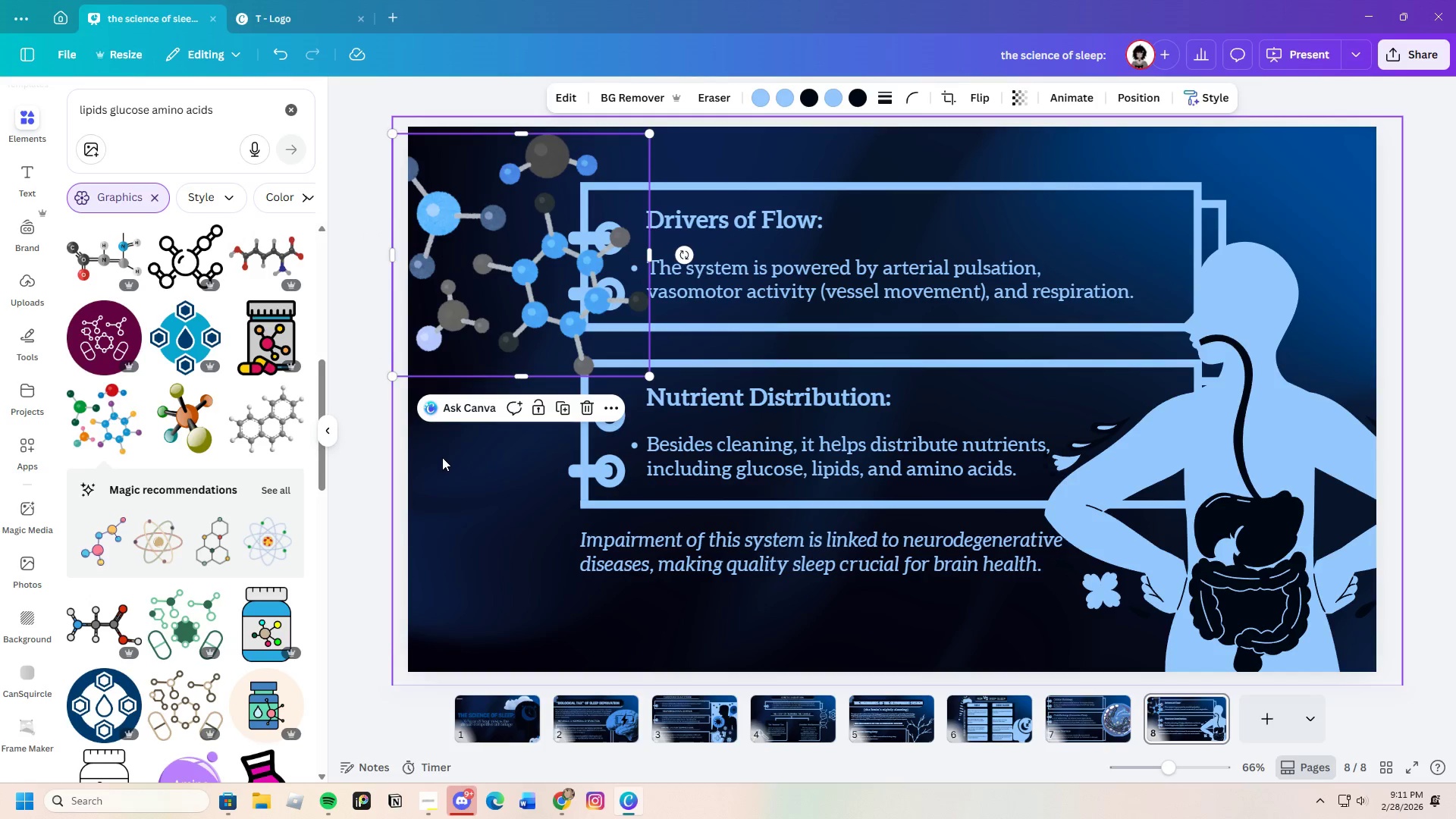 
left_click([442, 457])
 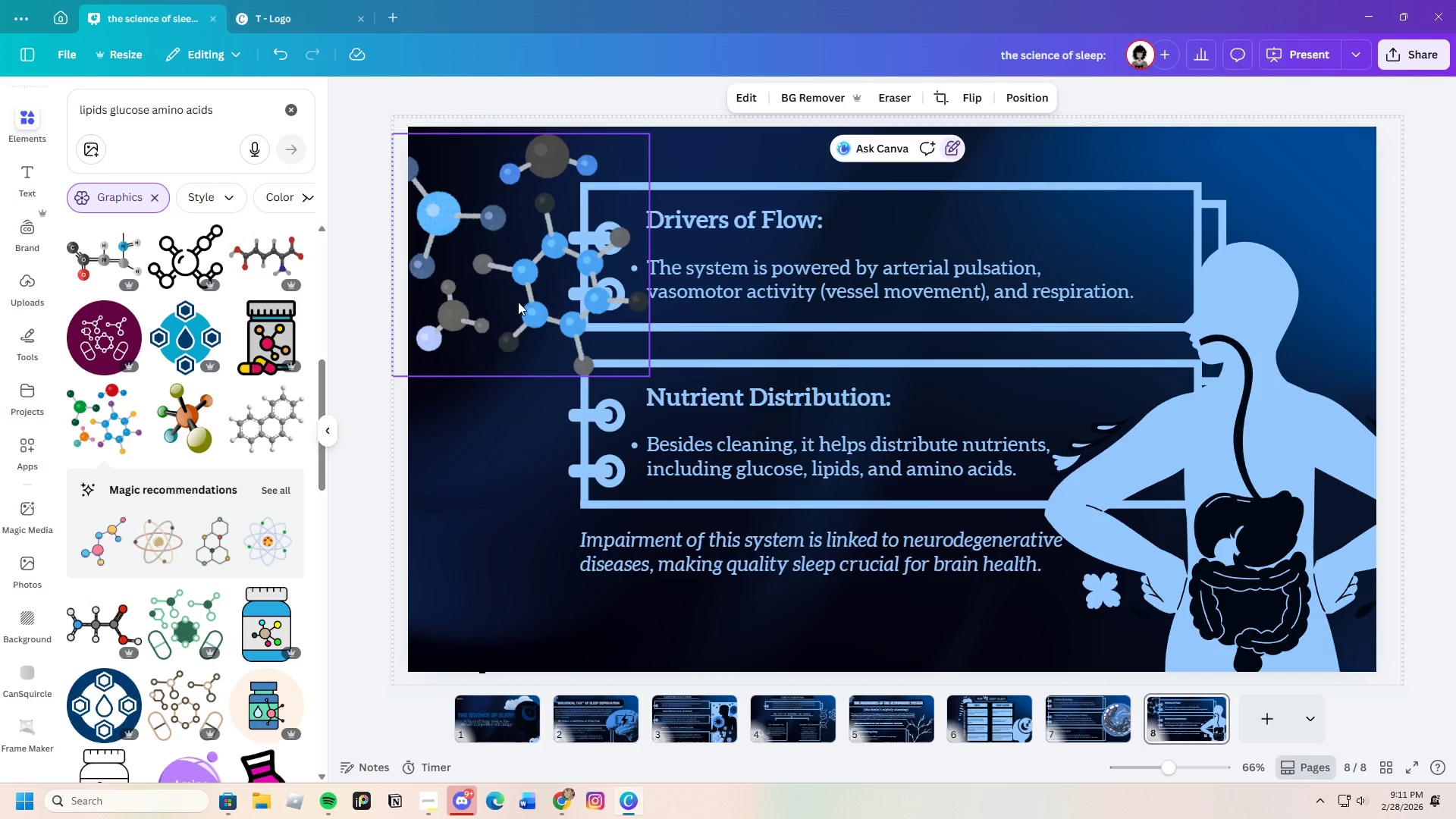 
right_click([515, 279])
 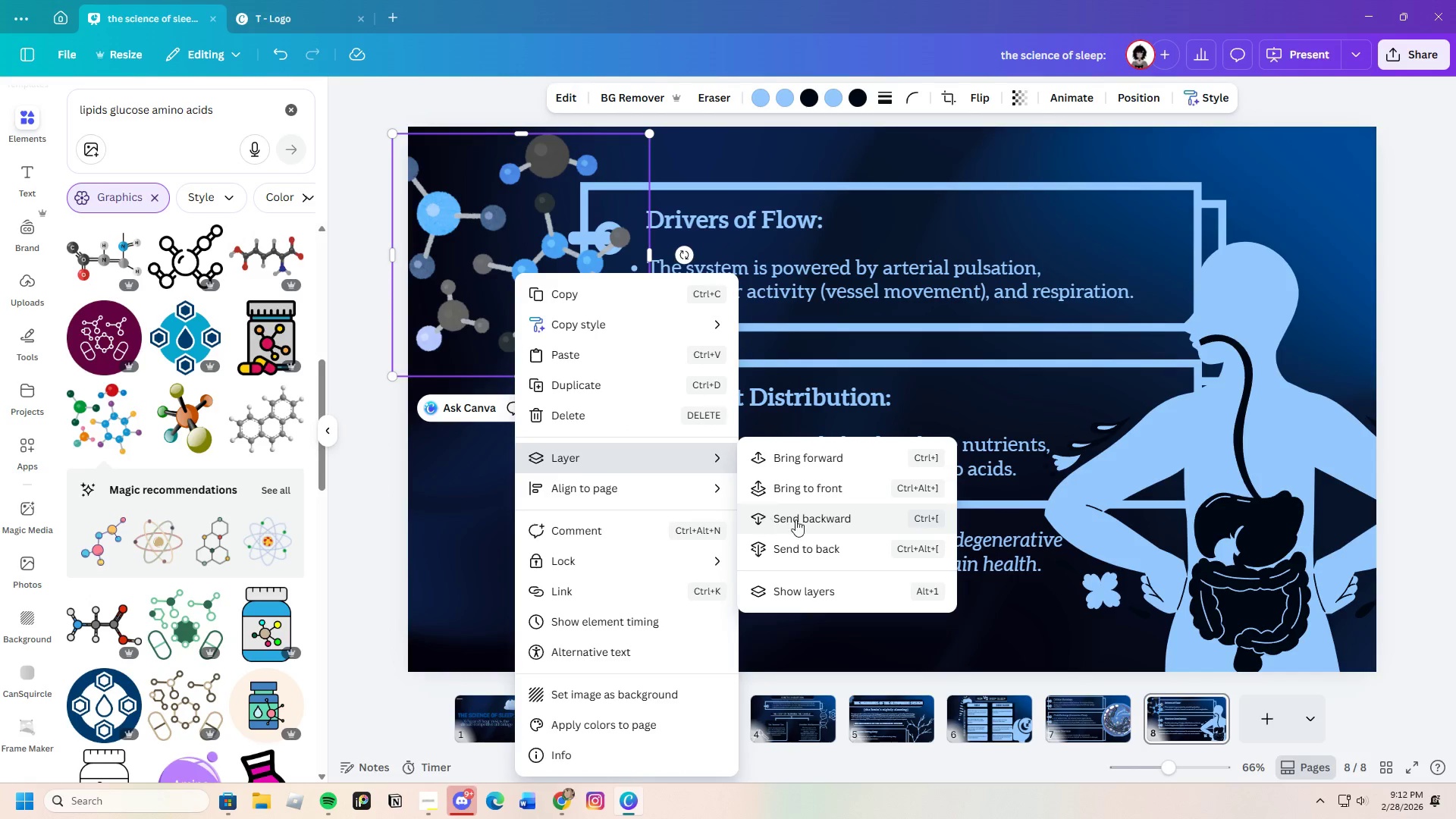 
right_click([520, 278])
 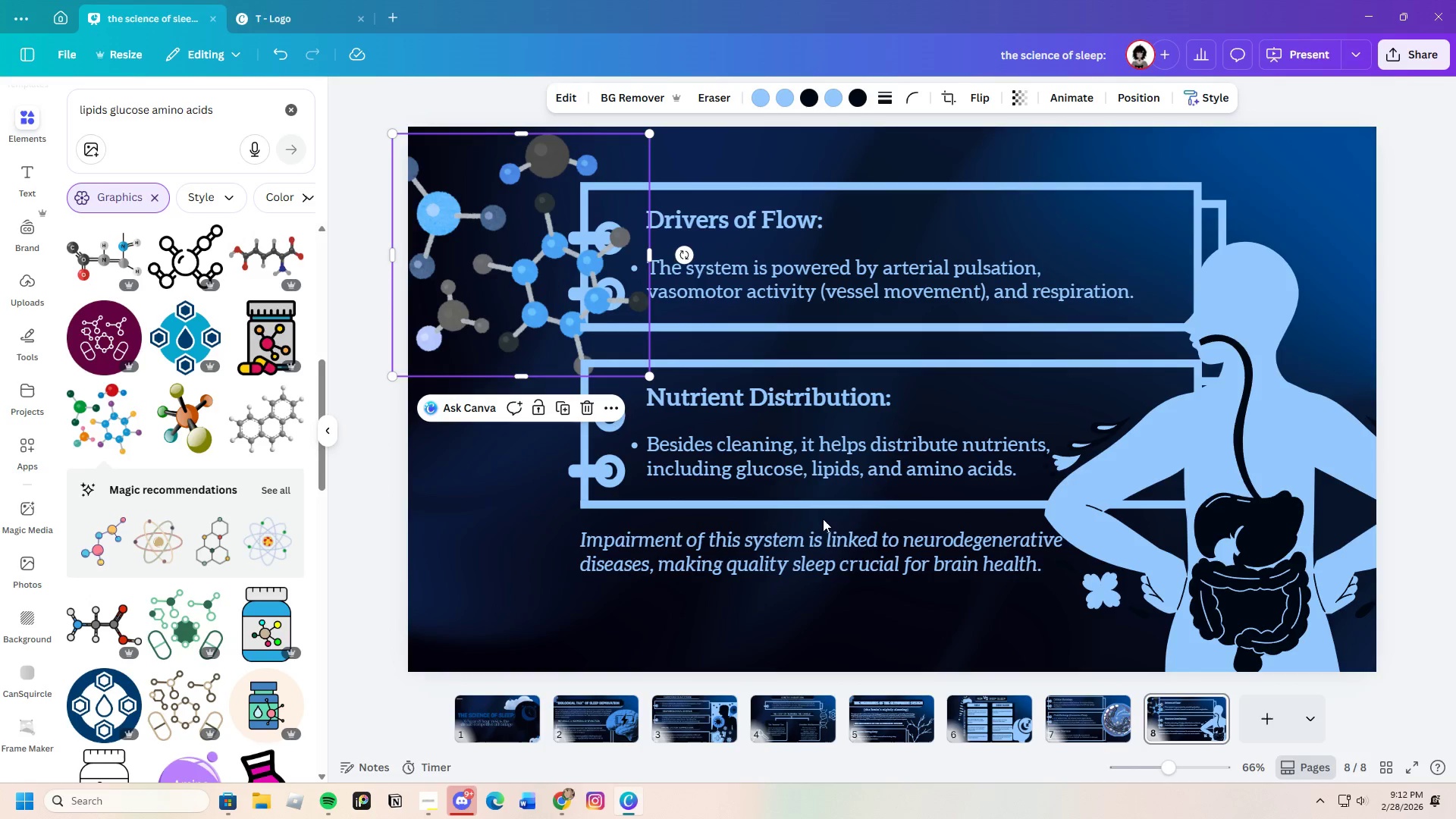 
right_click([530, 314])
 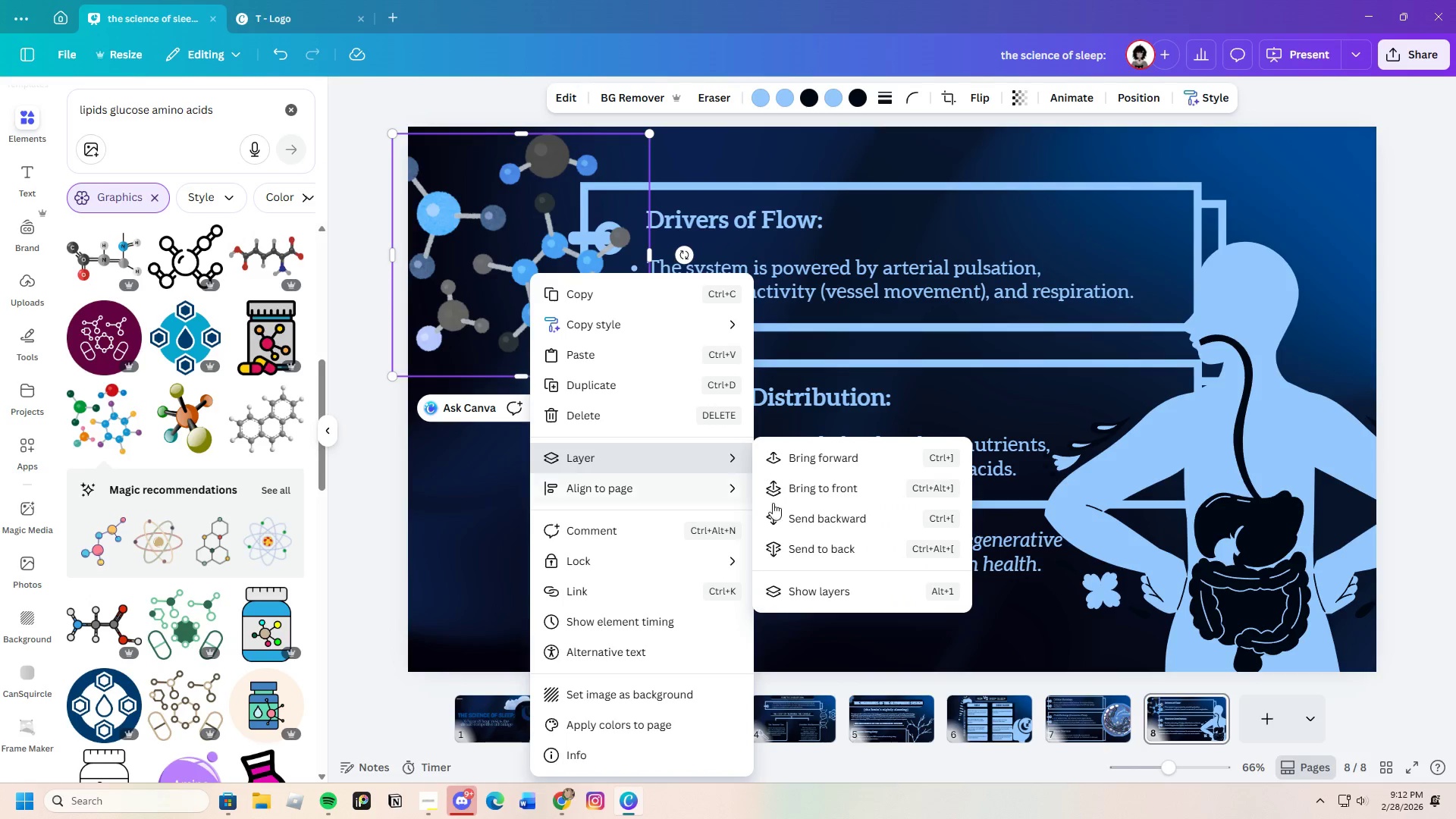 
left_click([805, 517])
 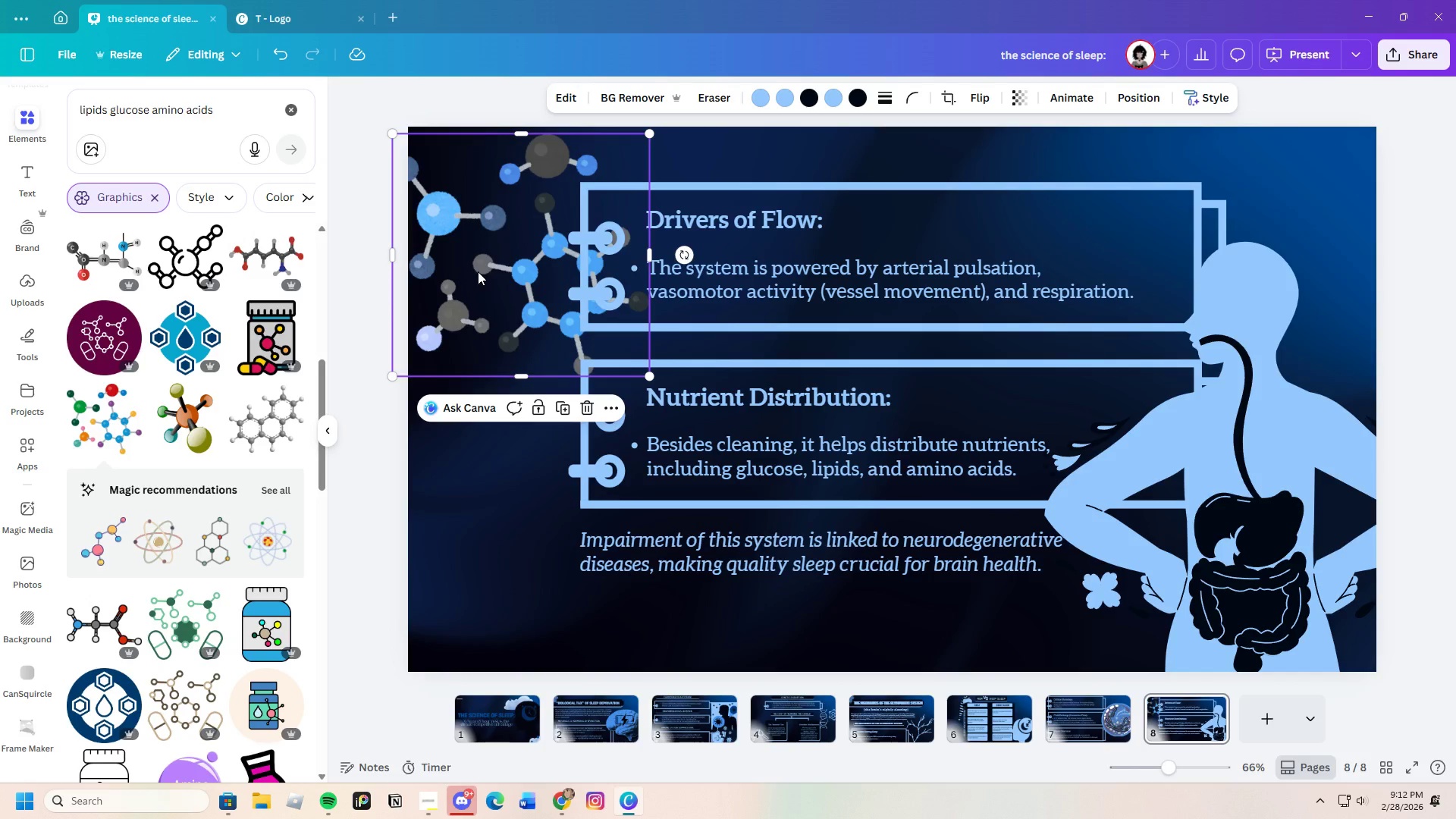 
left_click_drag(start_coordinate=[500, 264], to_coordinate=[488, 323])
 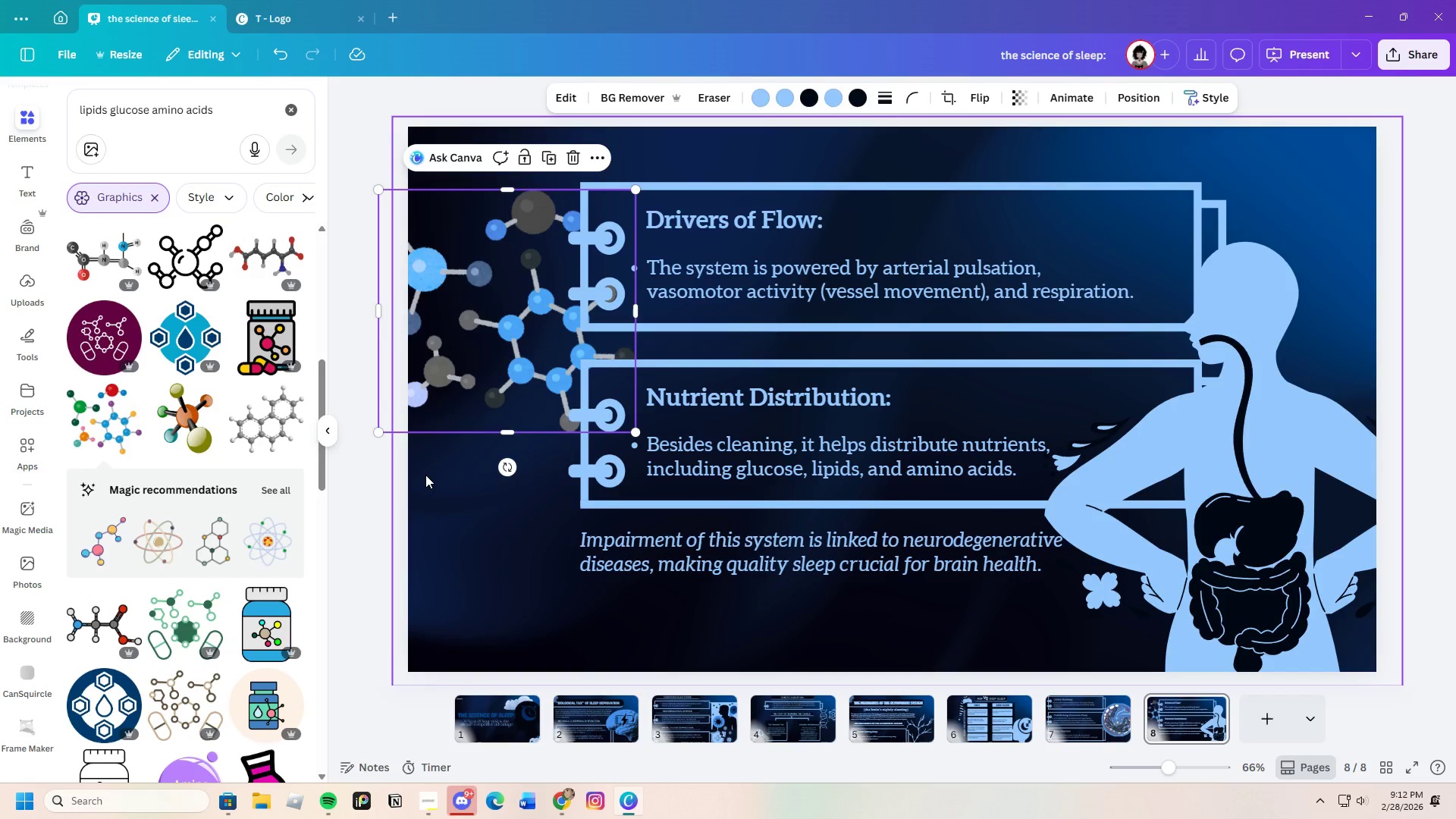 
left_click([425, 475])
 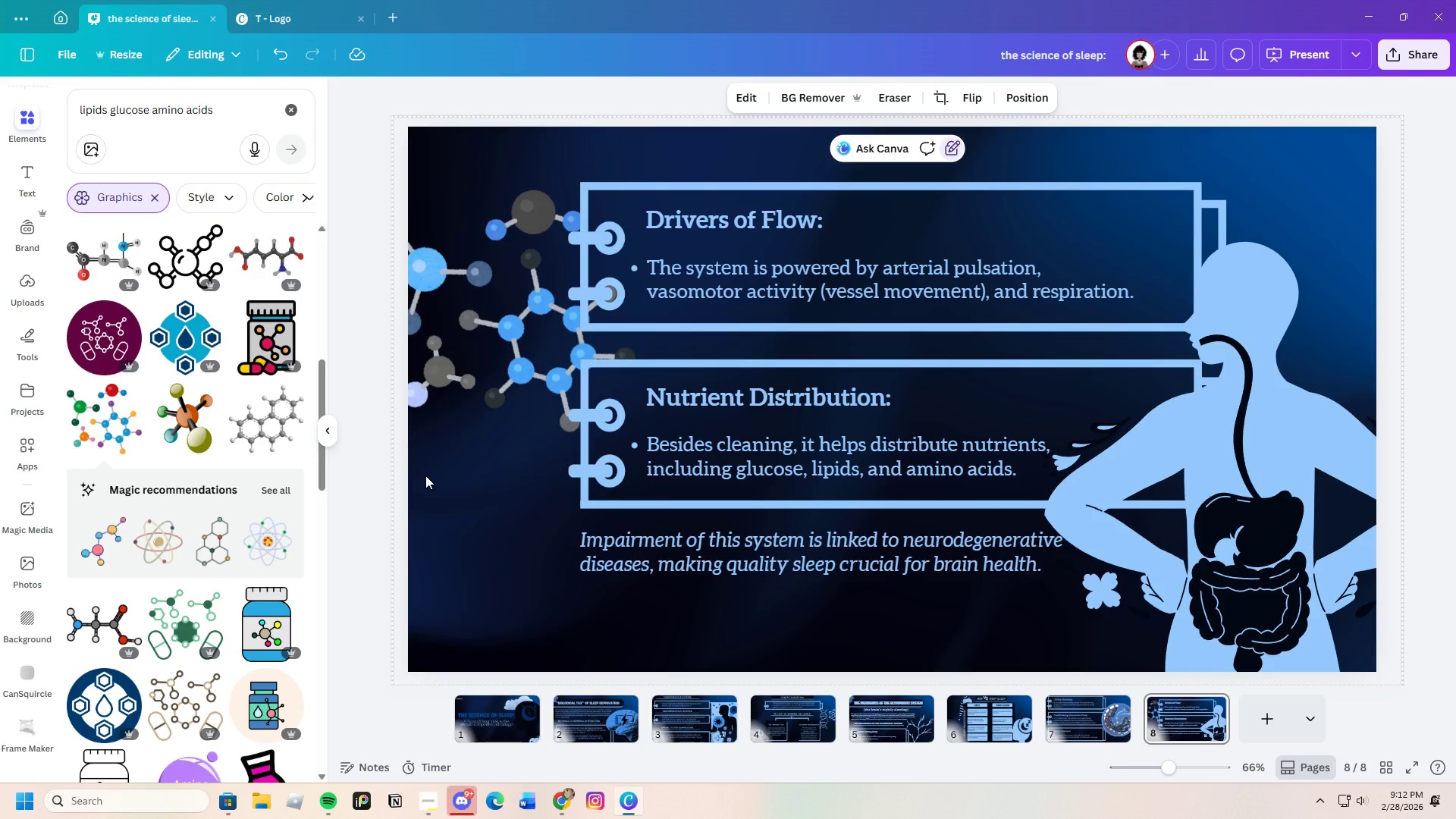 
wait(38.78)
 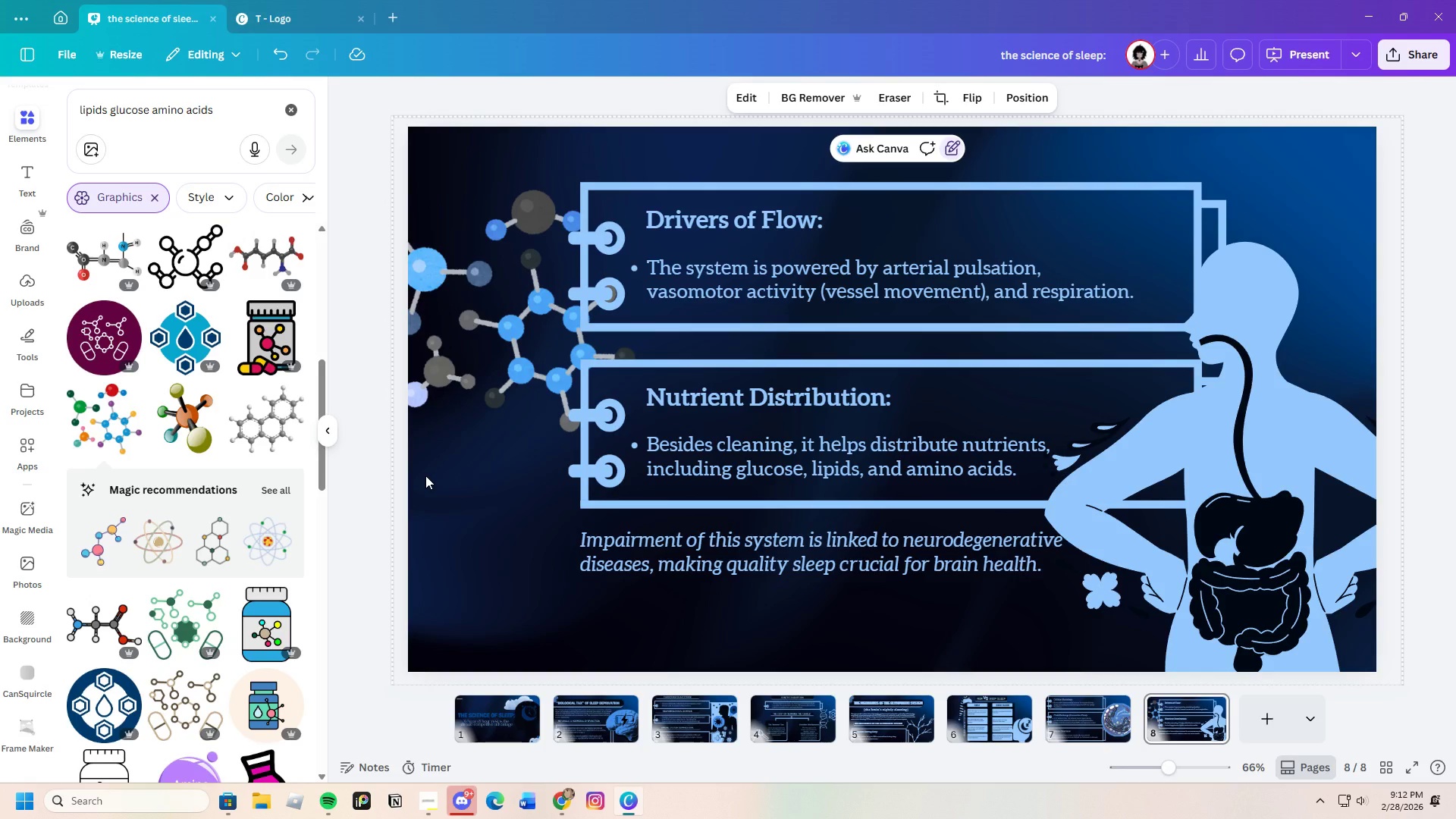 
left_click([883, 720])
 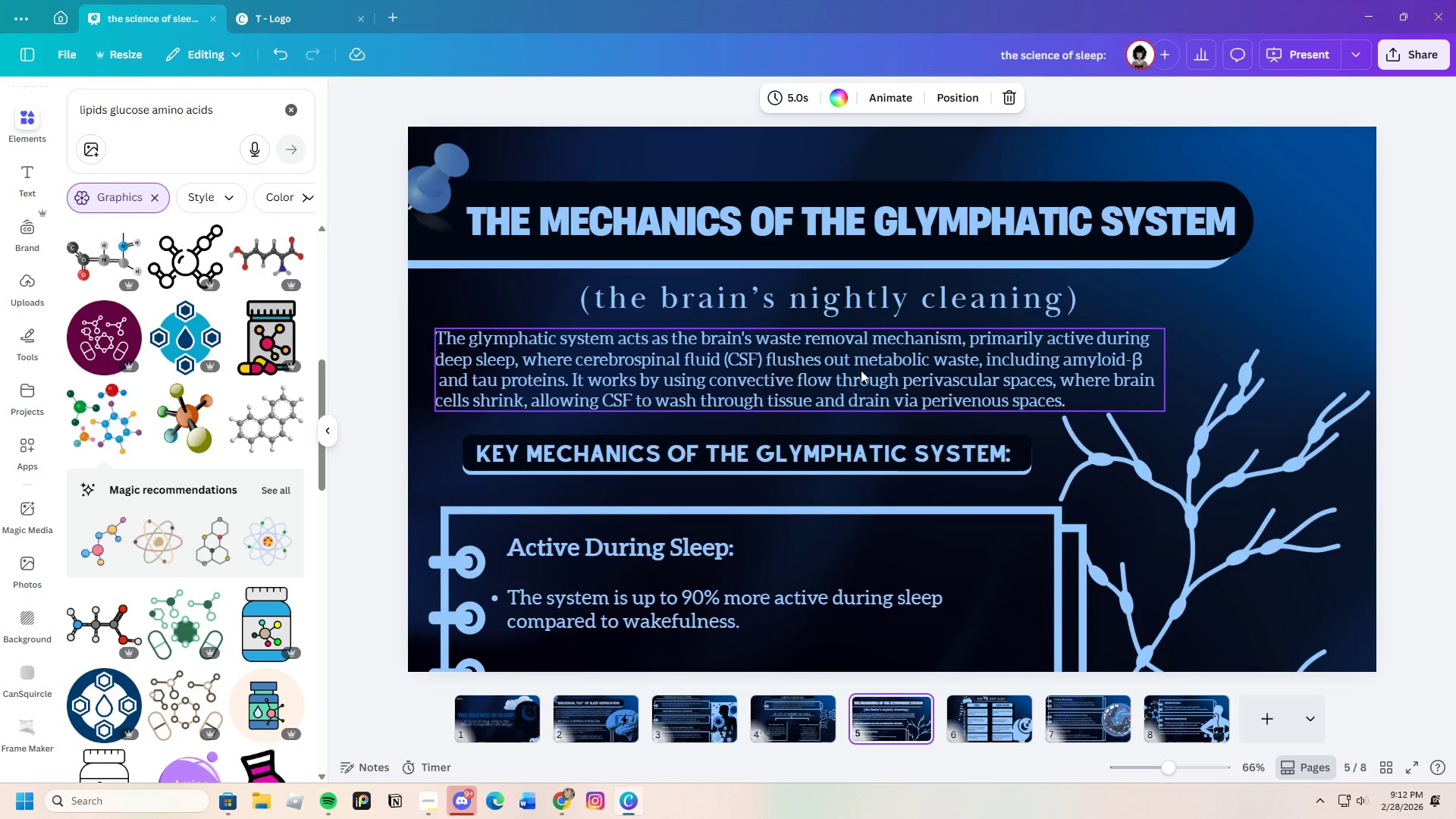 
wait(6.05)
 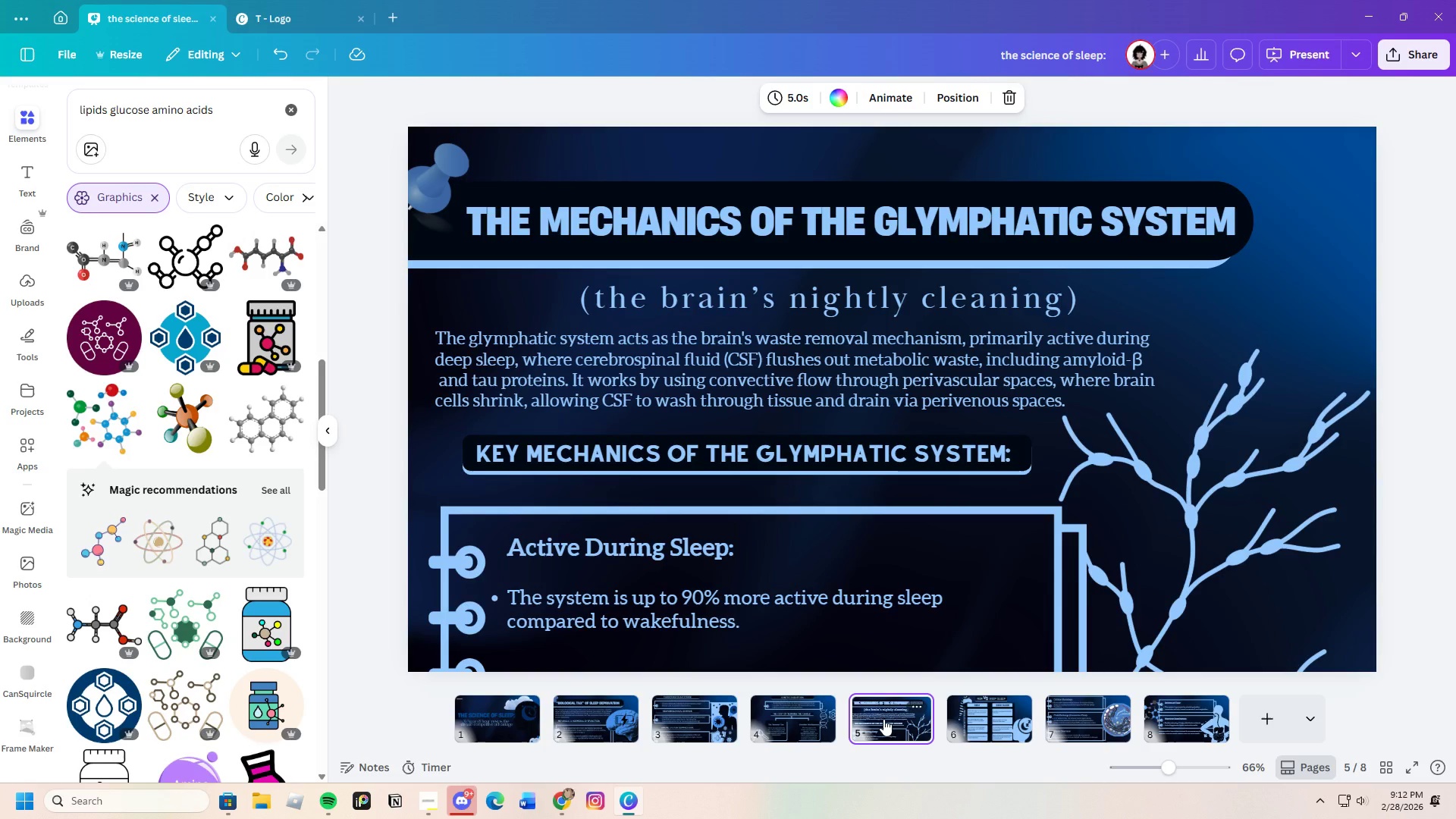 
left_click([915, 702])
 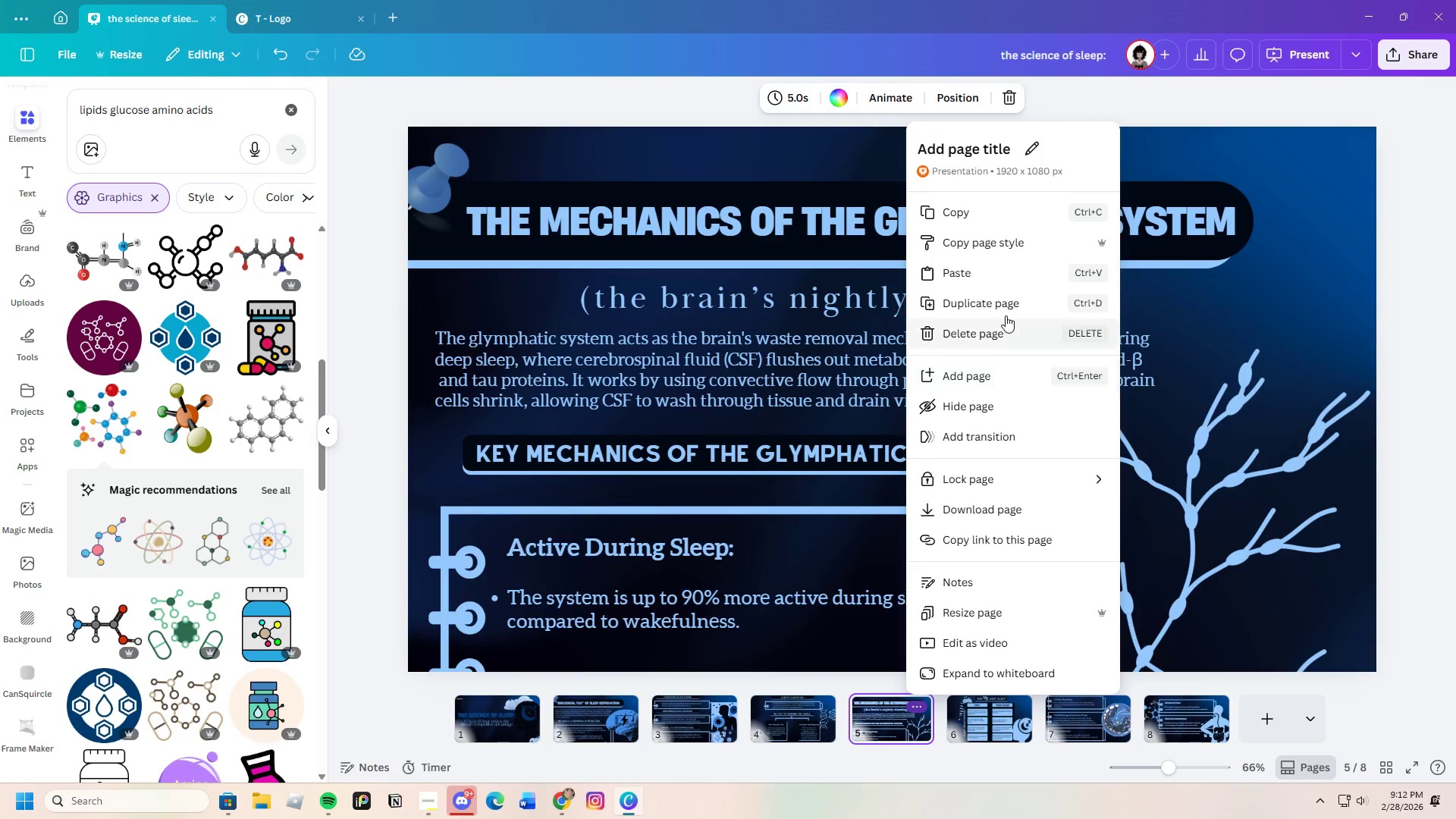 
left_click([1003, 304])
 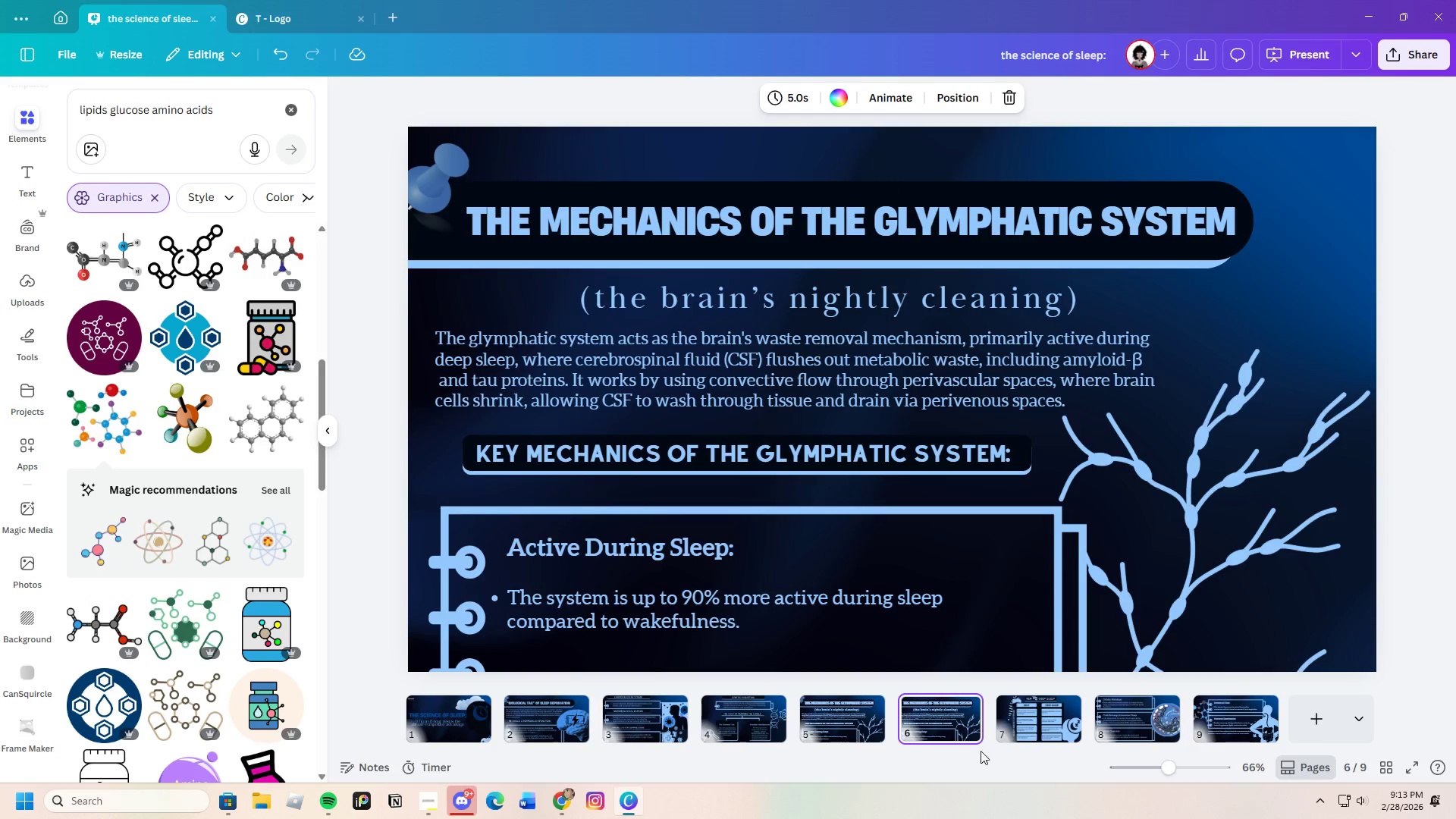 
left_click_drag(start_coordinate=[934, 723], to_coordinate=[1072, 725])
 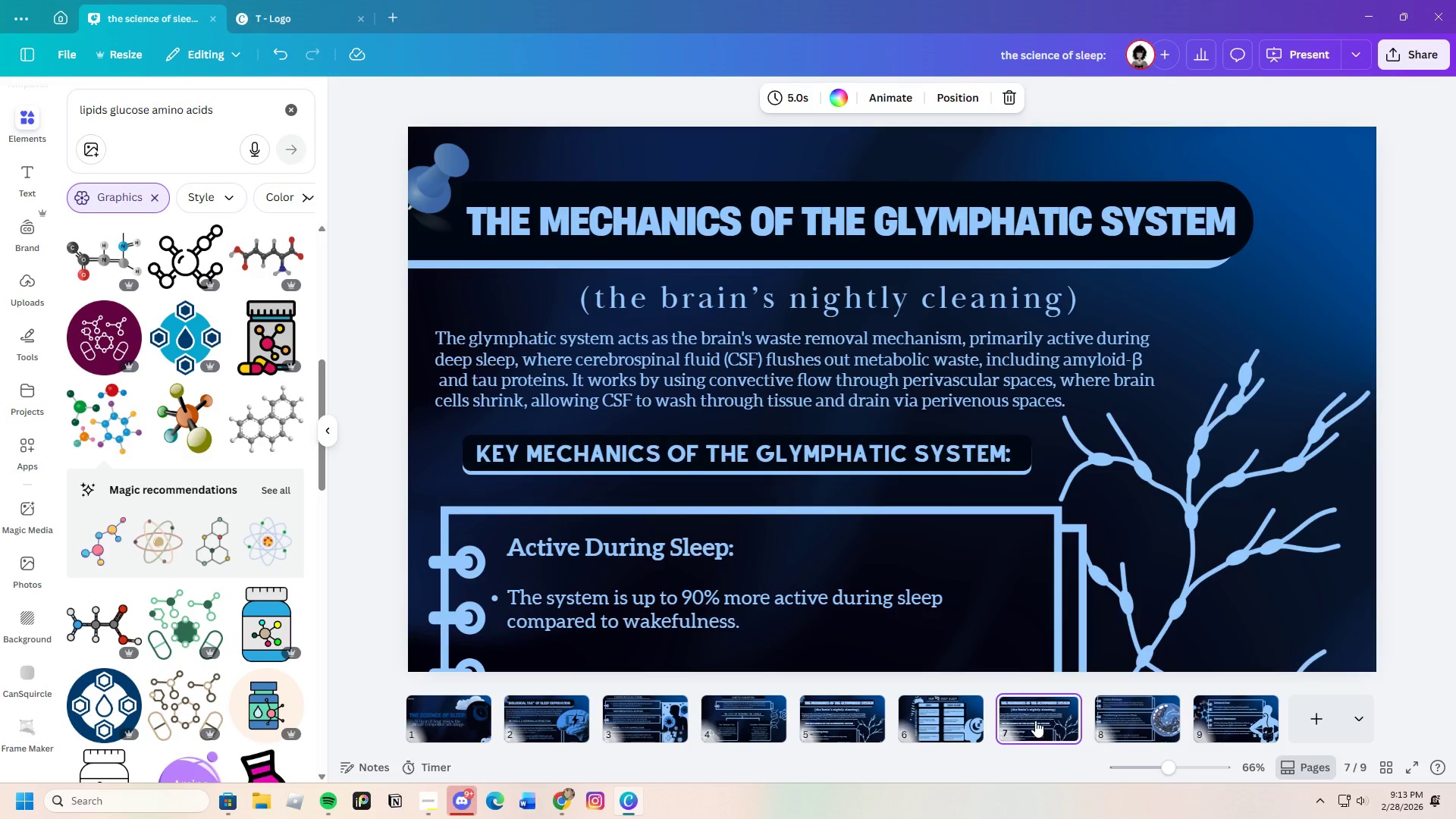 
left_click_drag(start_coordinate=[1034, 719], to_coordinate=[1177, 718])
 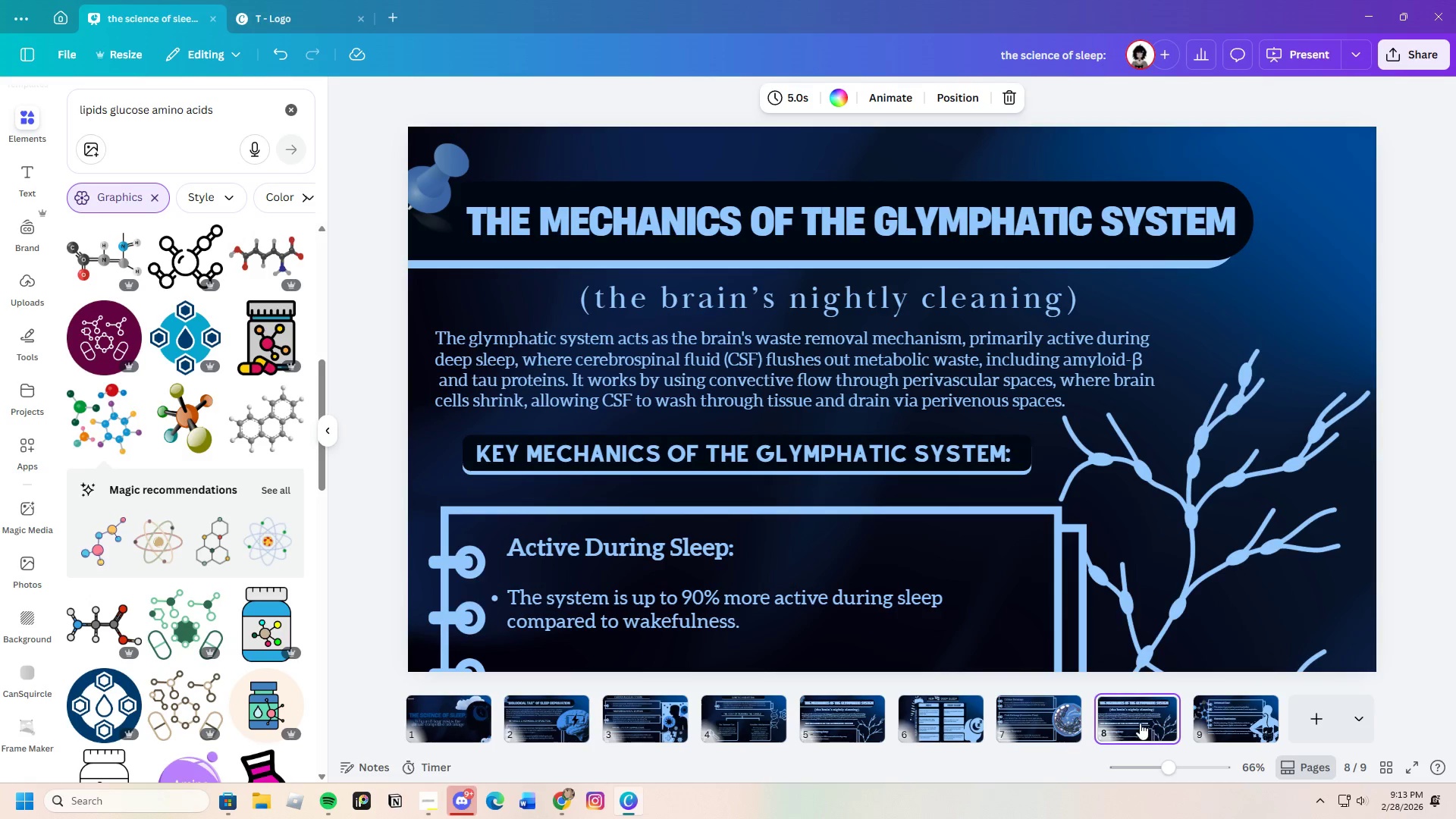 
left_click_drag(start_coordinate=[1138, 720], to_coordinate=[1282, 720])
 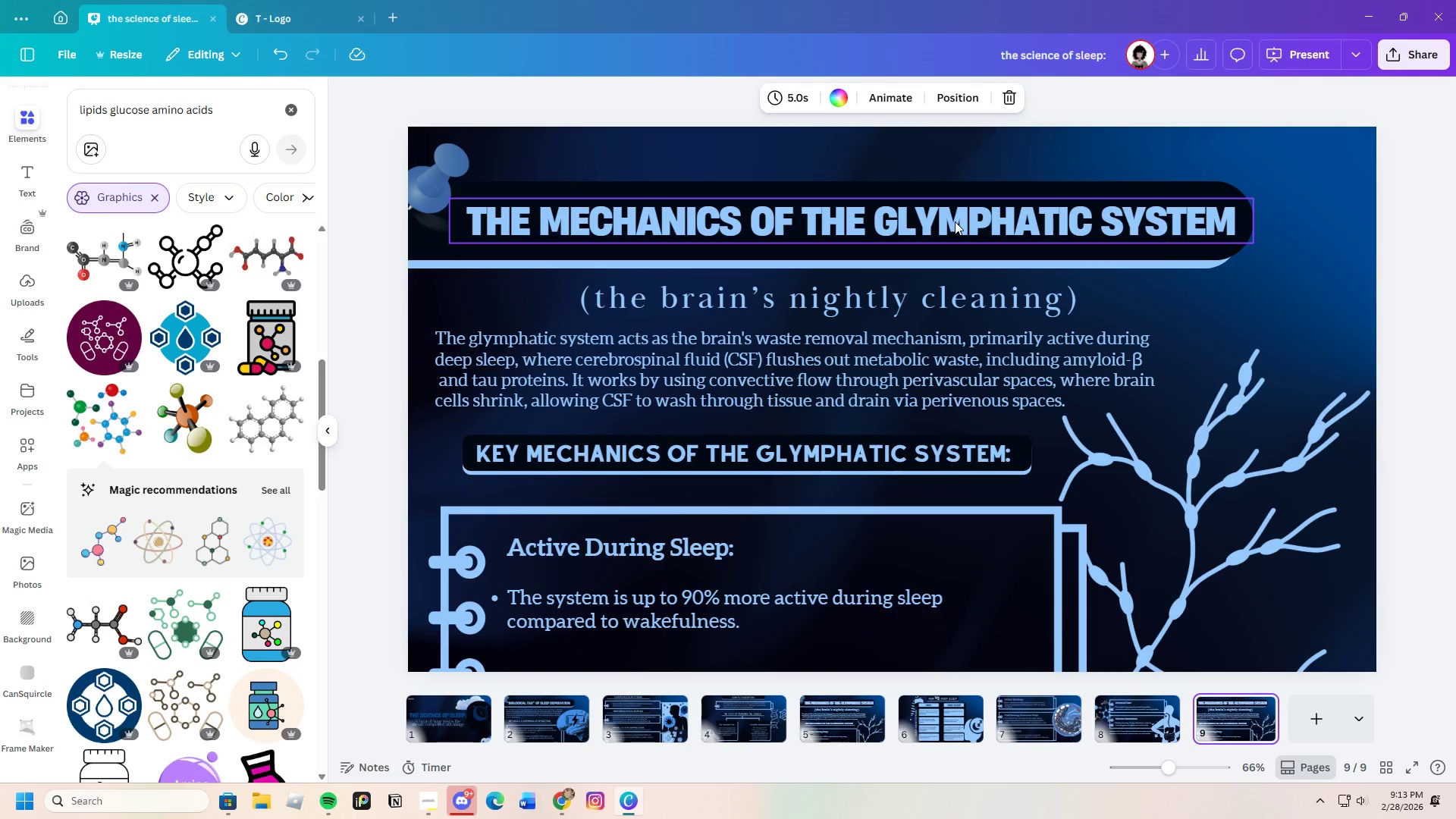 
wait(7.31)
 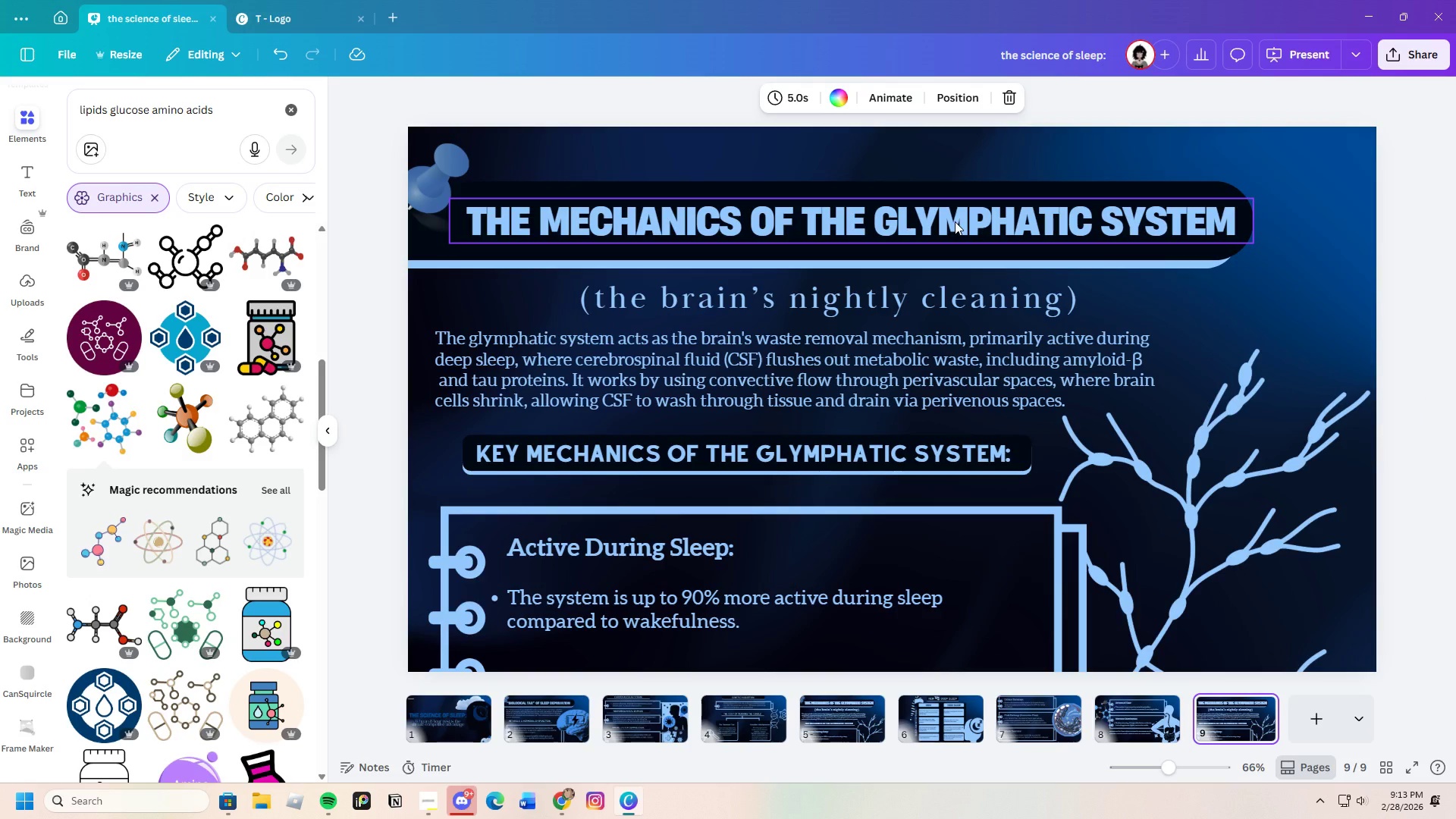 
double_click([955, 221])
 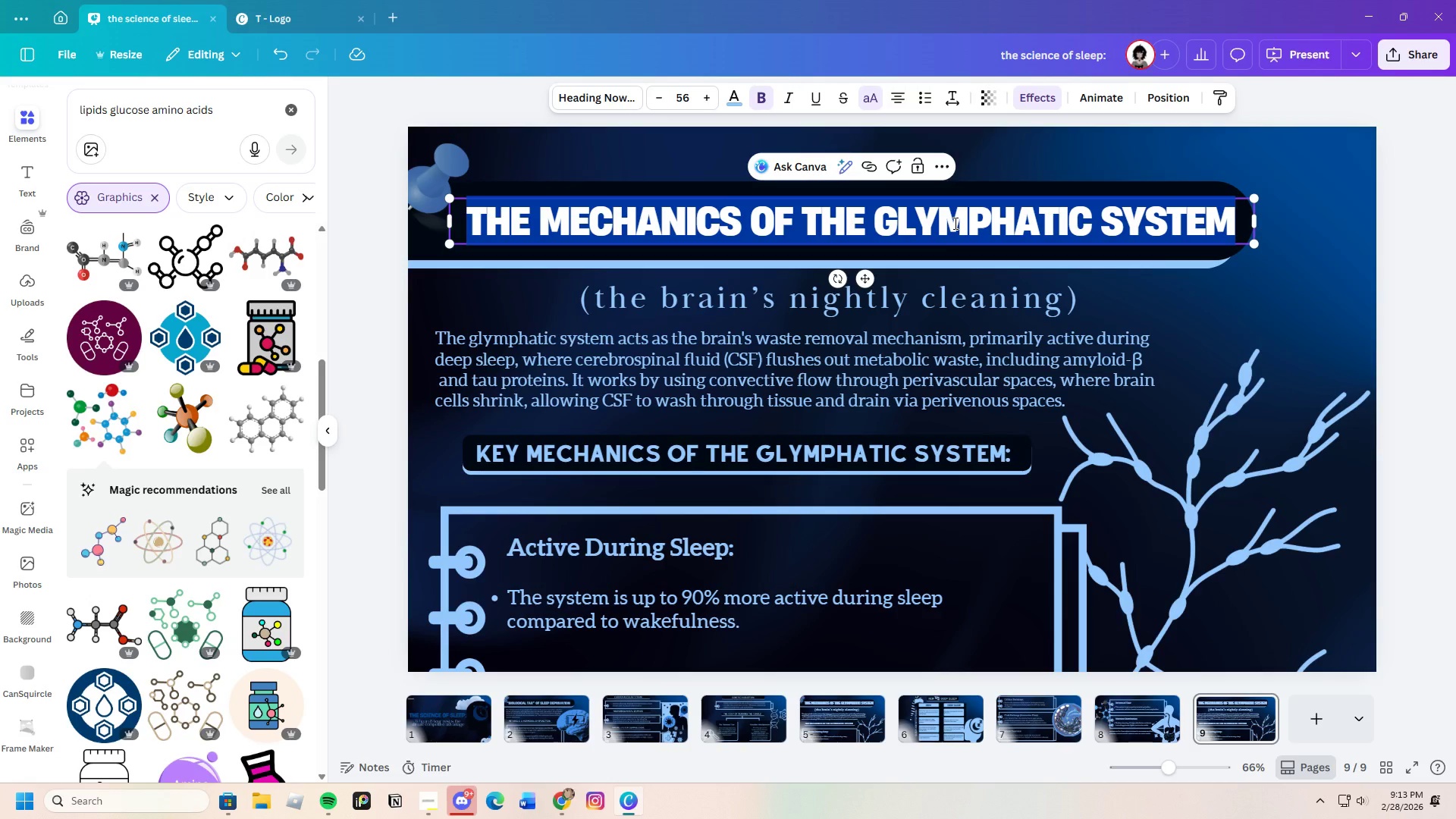 
key(Backspace)
type(the specific )
 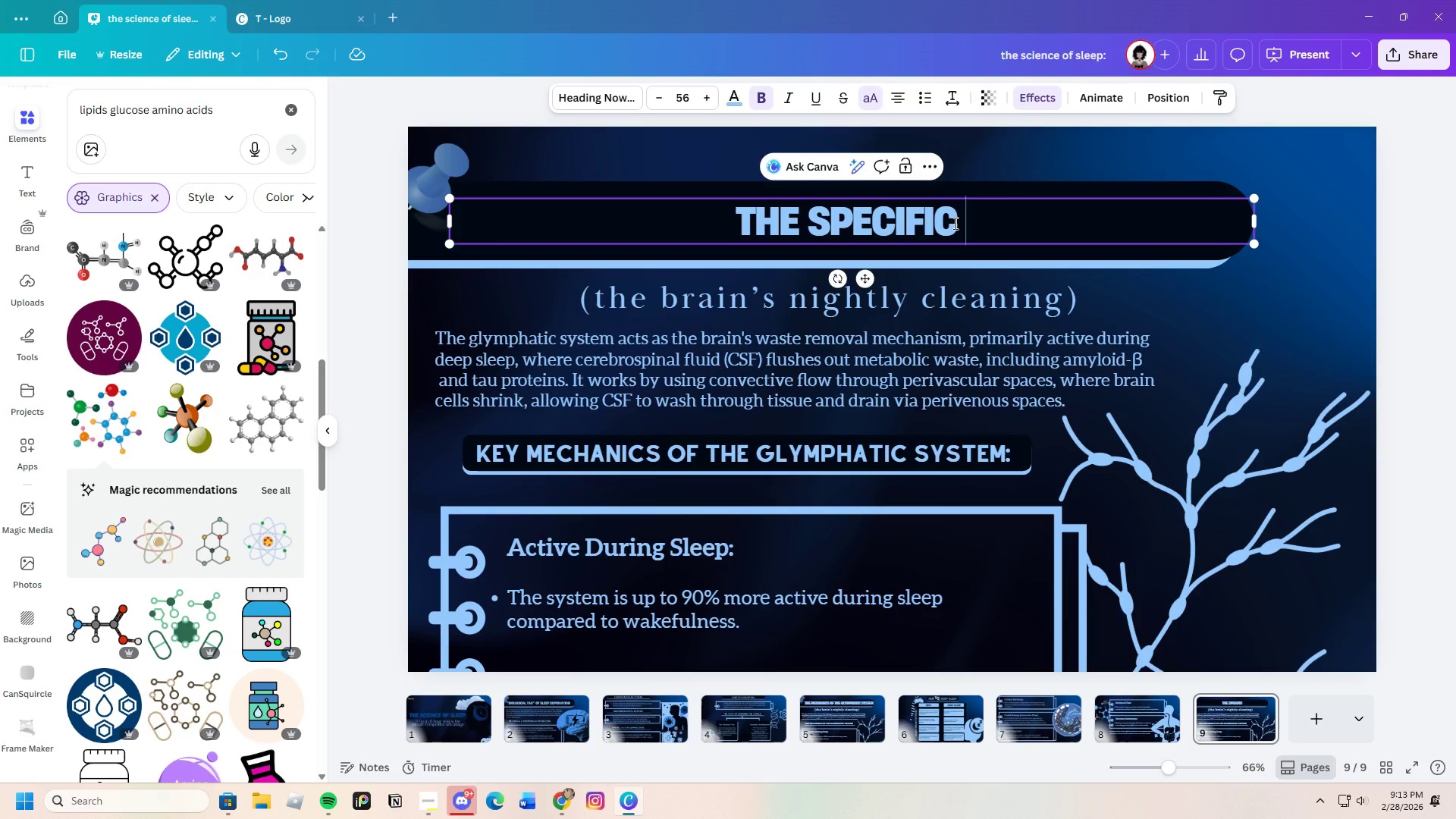 
type(performance )
 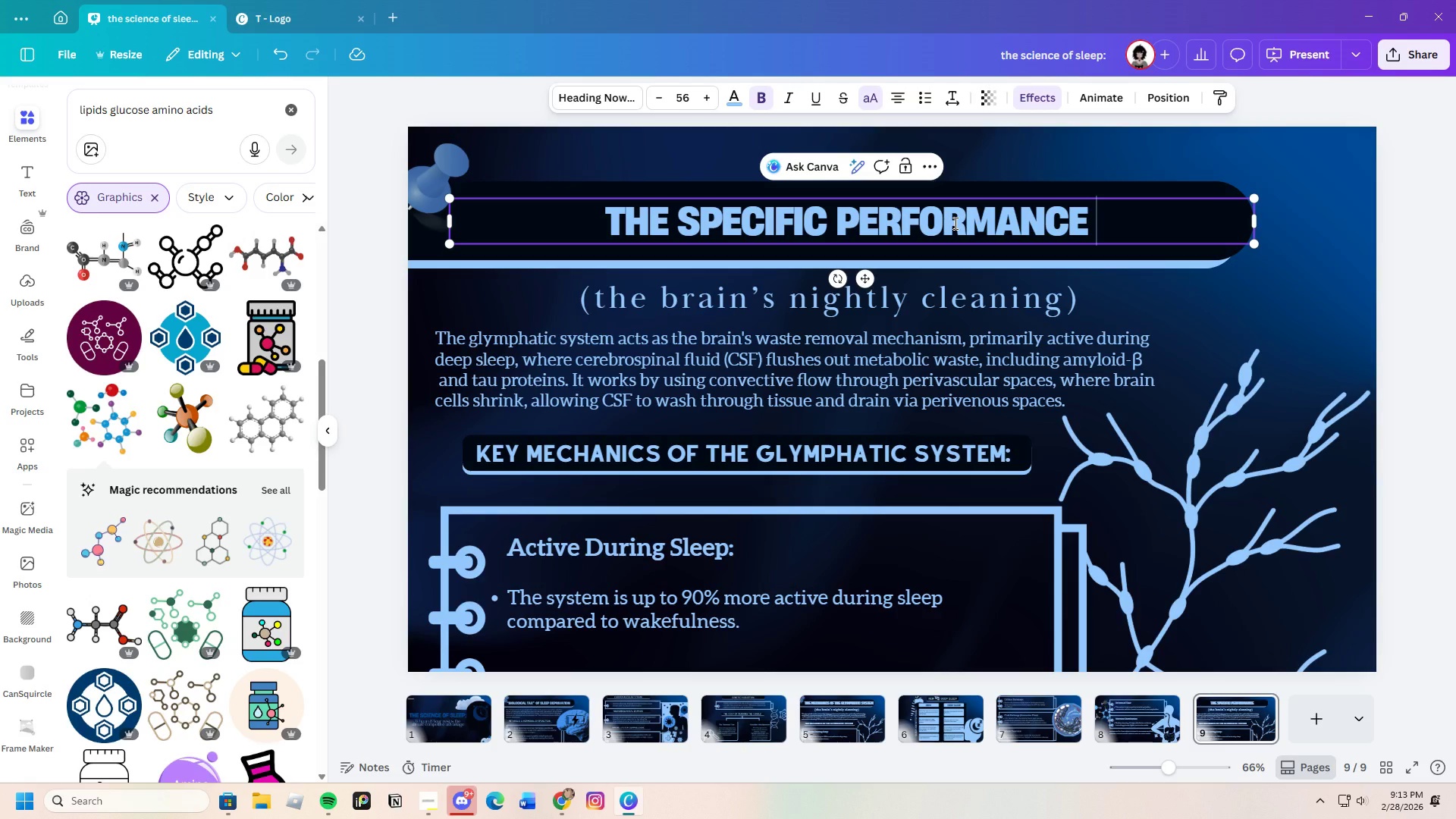 
wait(9.44)
 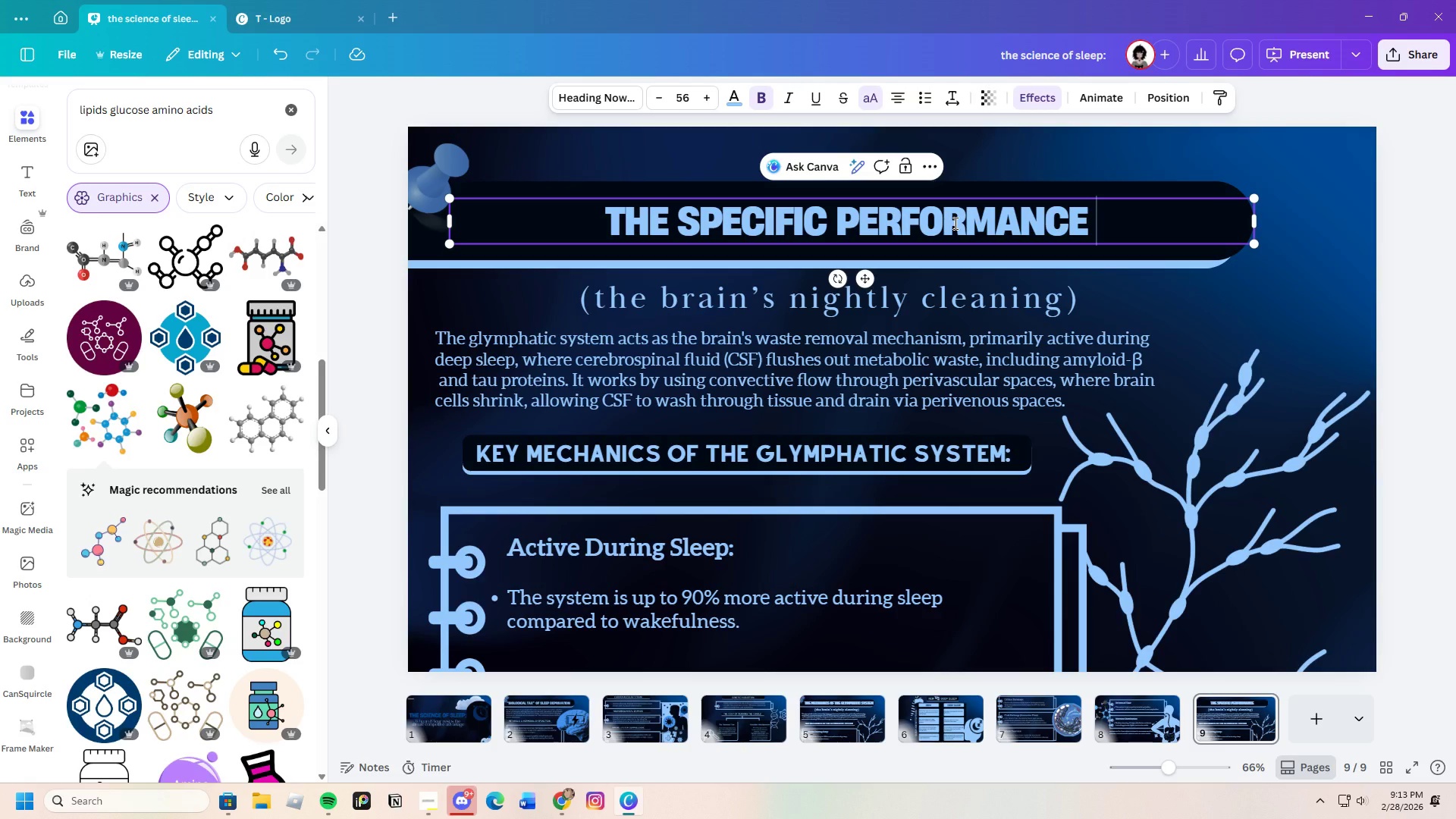 
type(roi )
 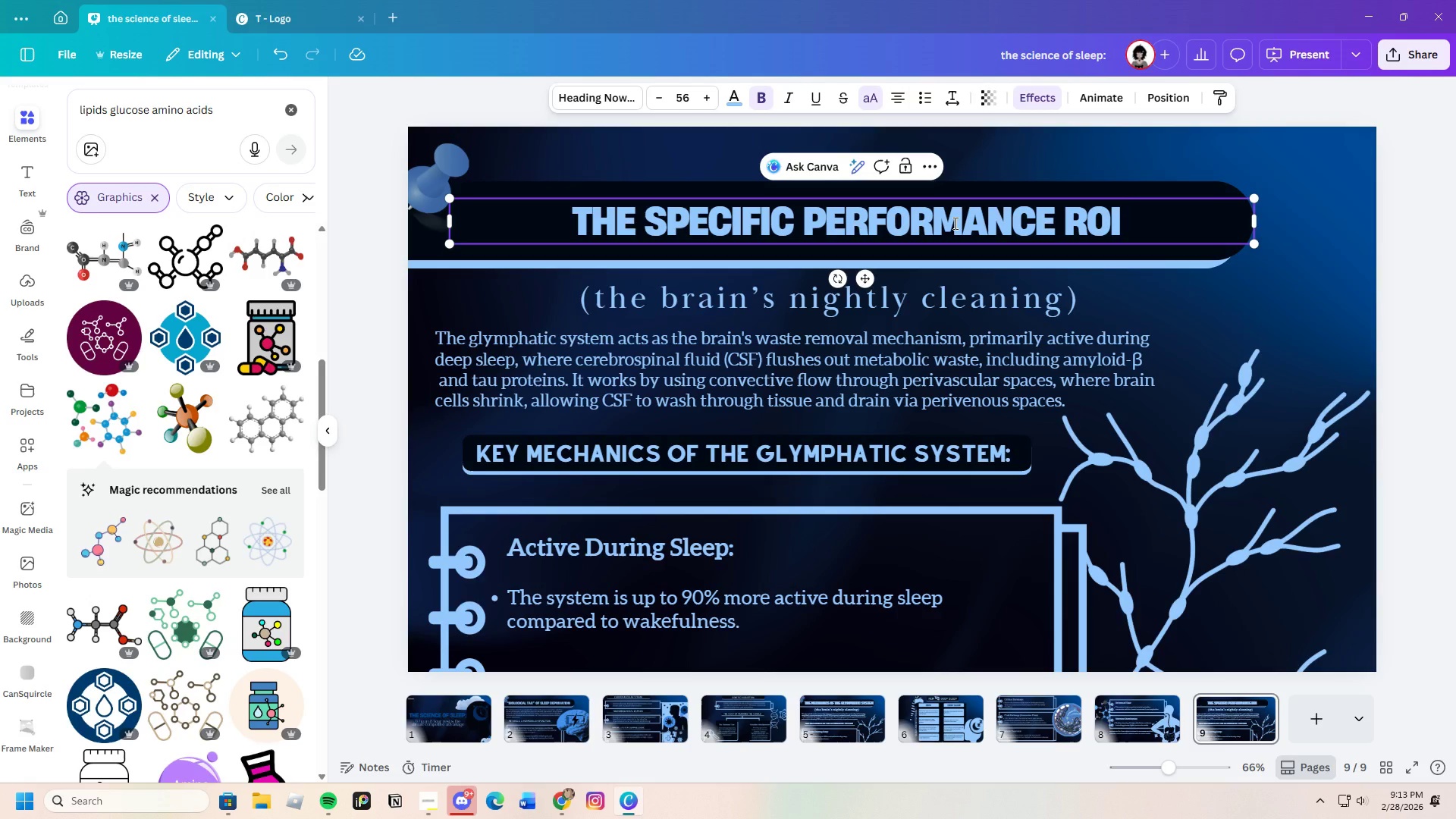 
wait(8.81)
 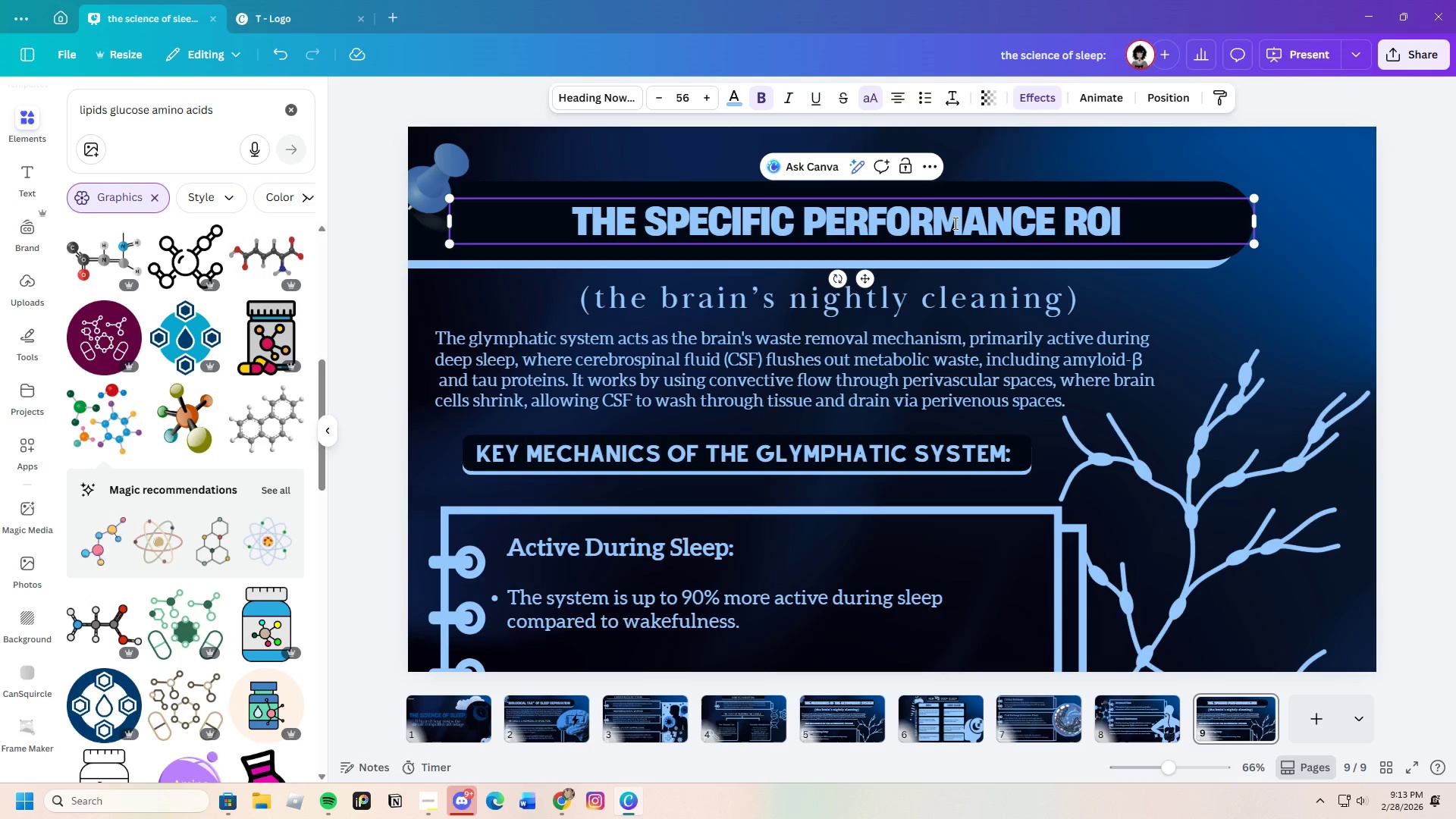 
type(of the )
 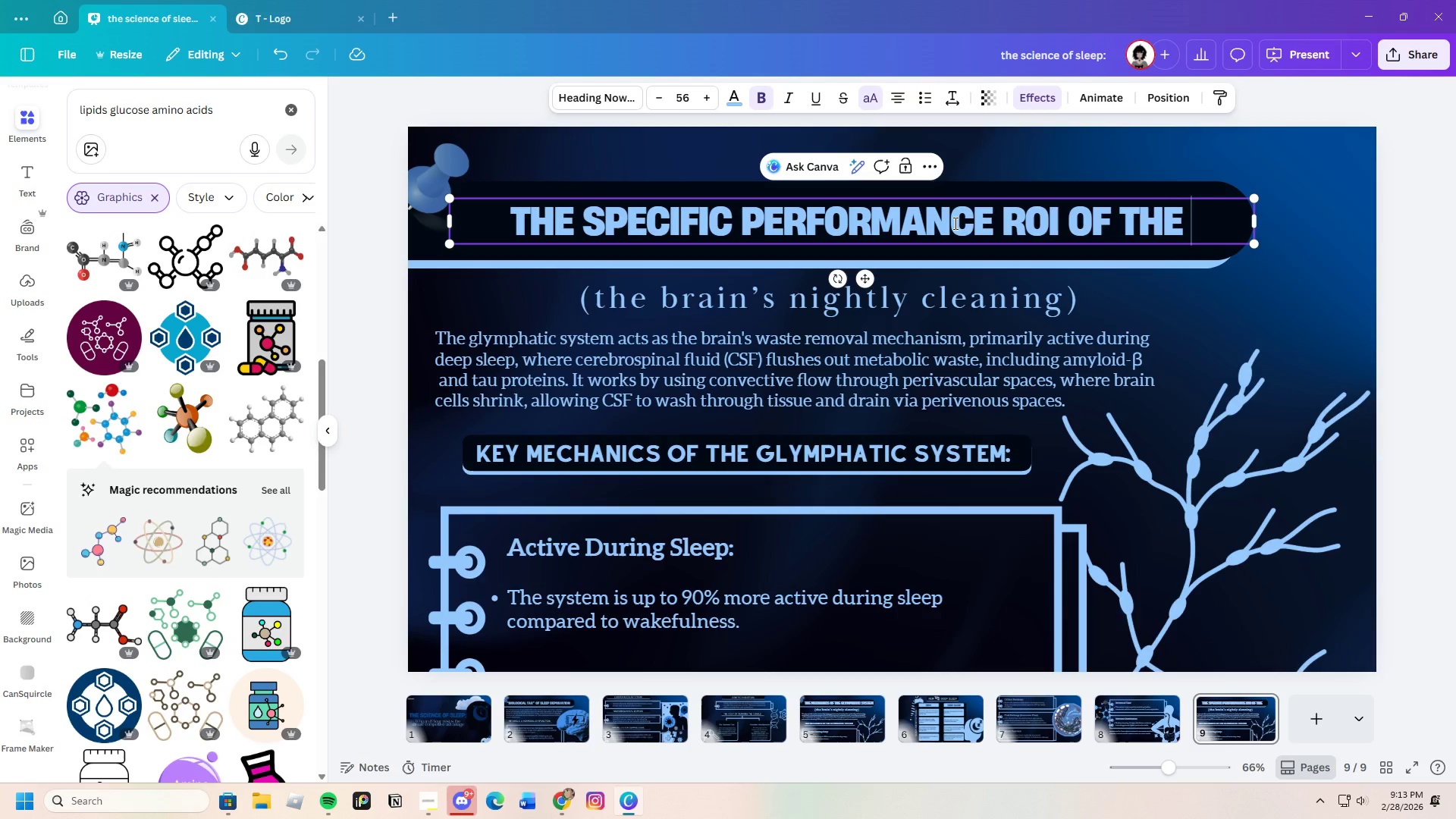 
wait(11.41)
 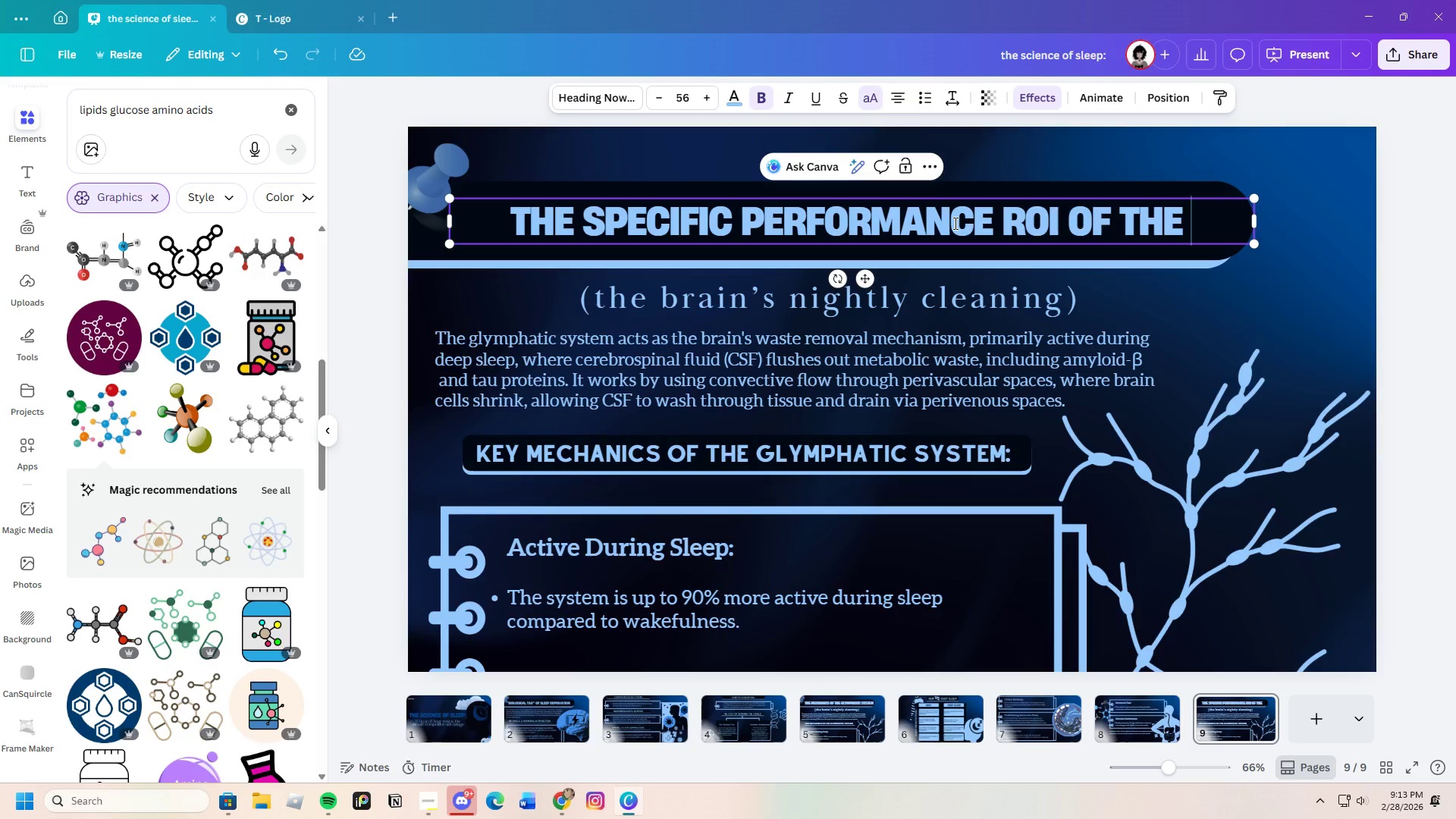 
type(7-9m)
key(Backspace)
type( hour )
 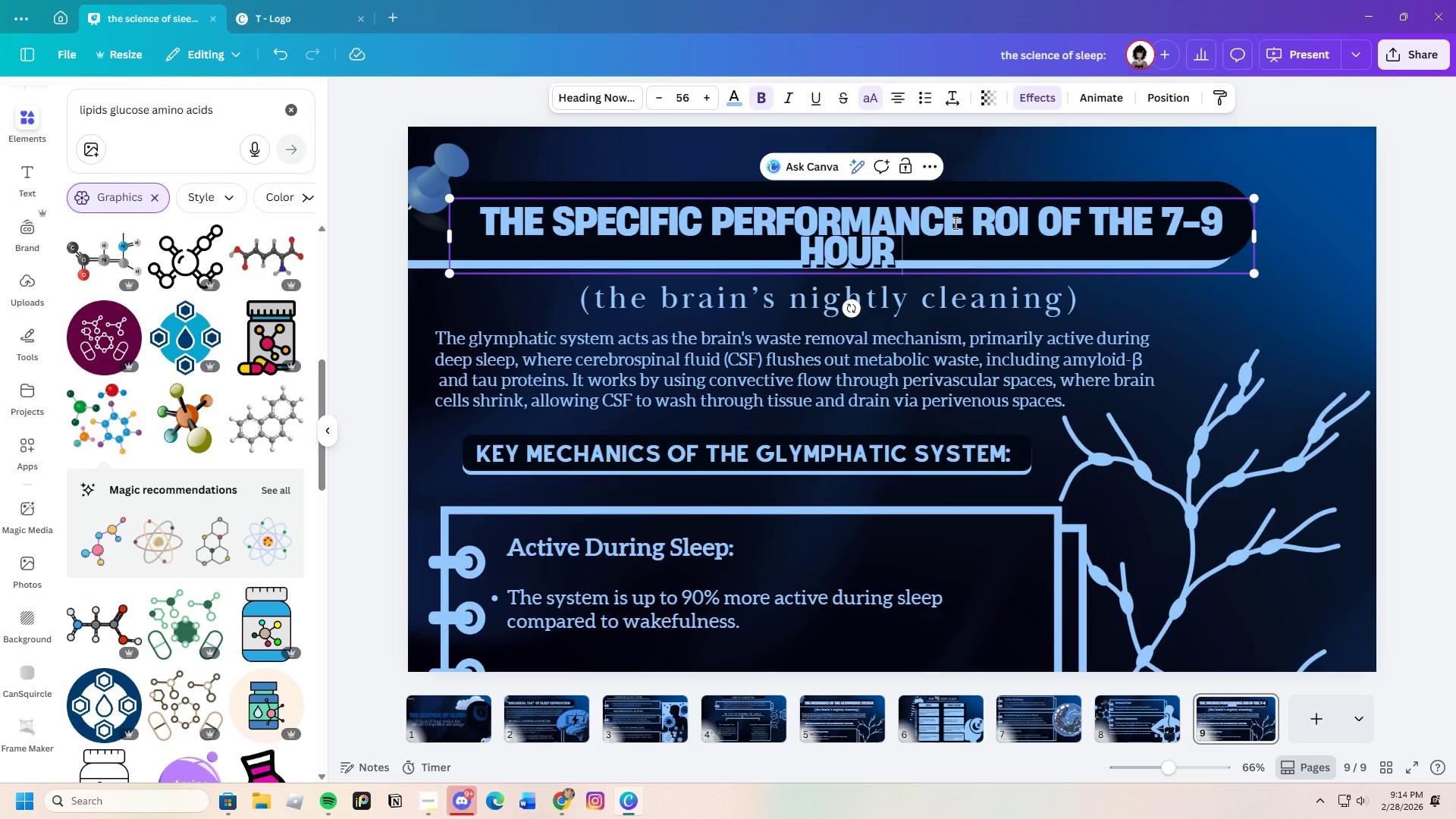 
wait(7.28)
 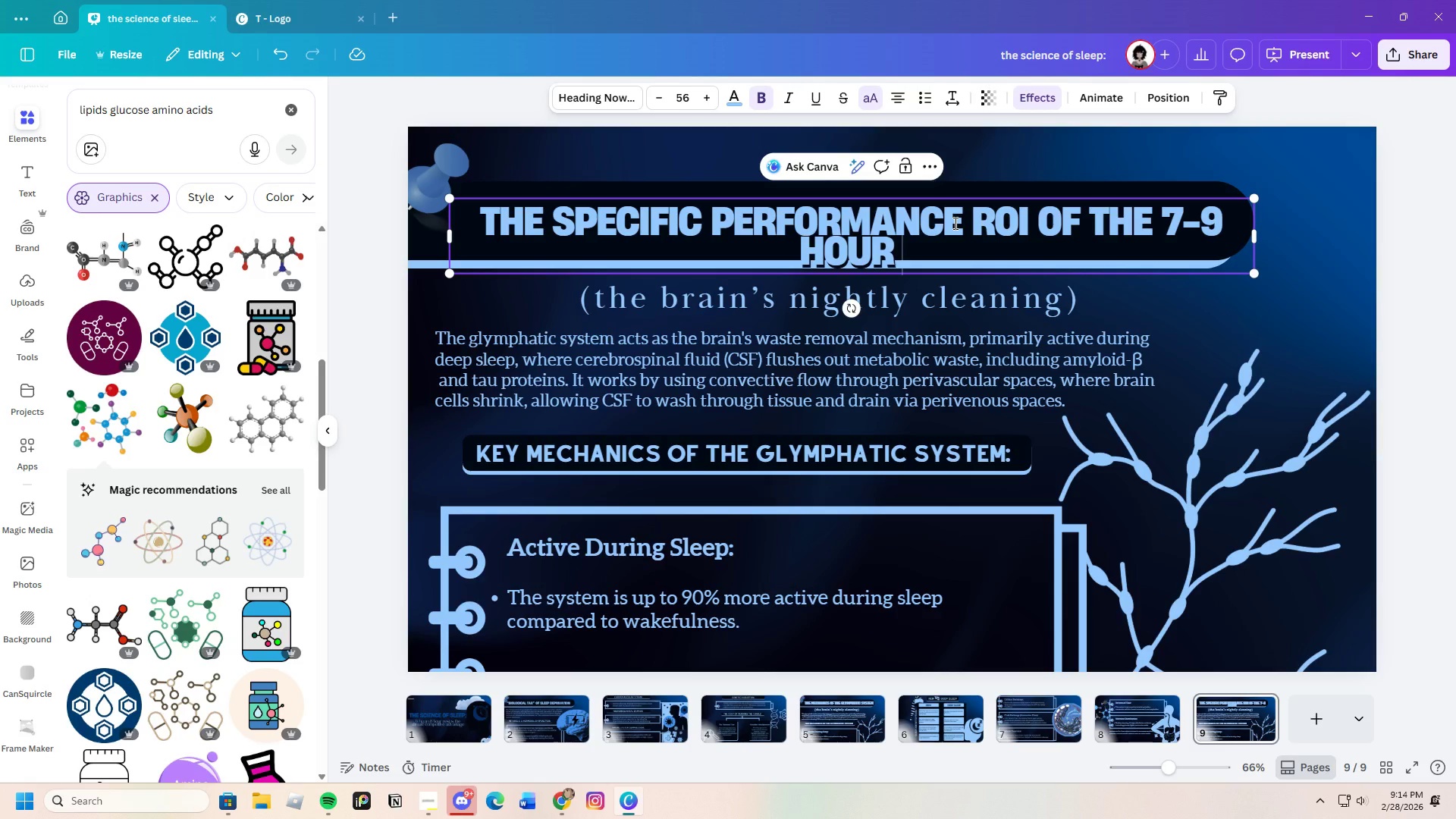 
type(window)
 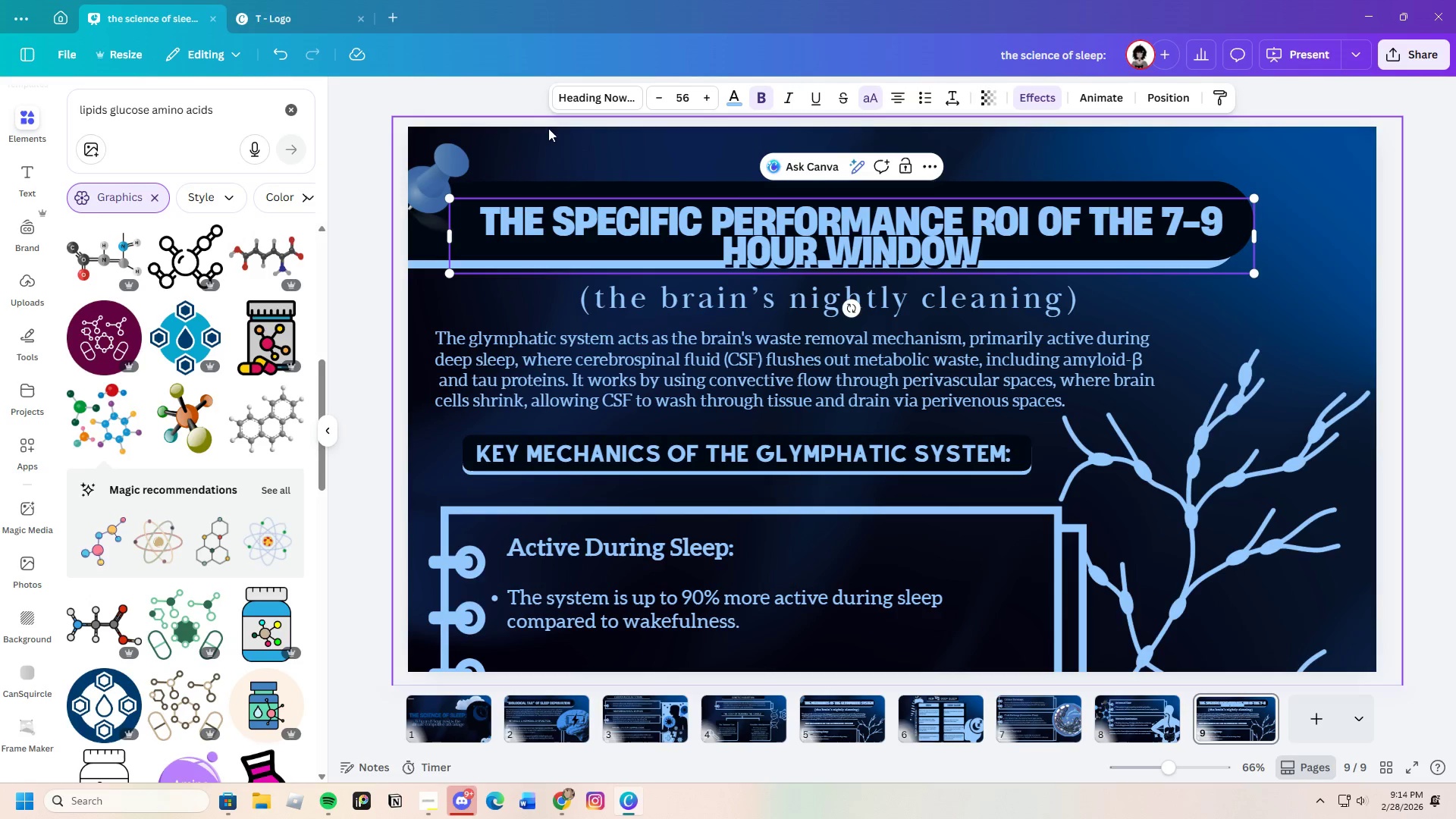 
left_click([584, 184])
 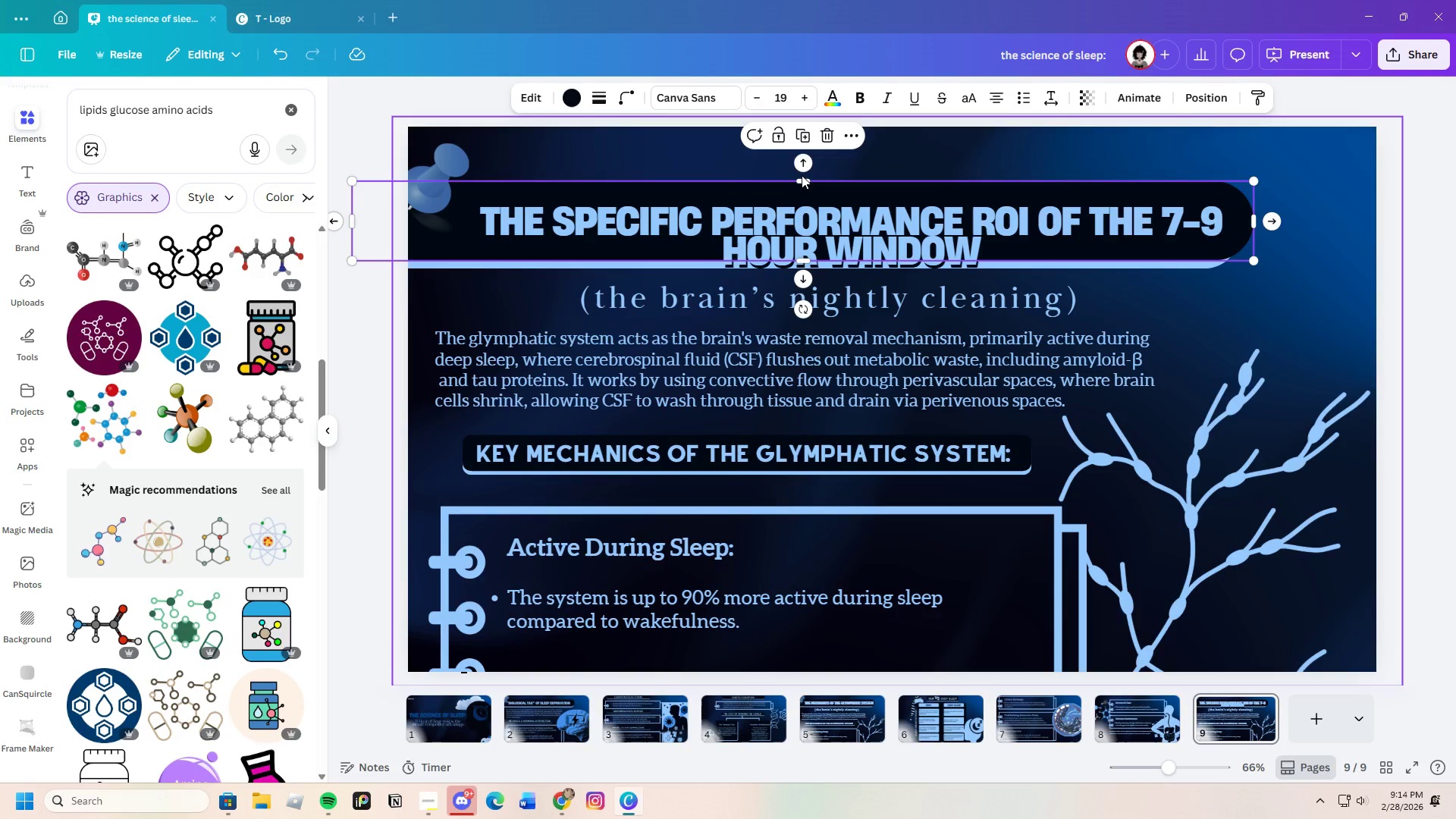 
left_click_drag(start_coordinate=[802, 175], to_coordinate=[809, 155])
 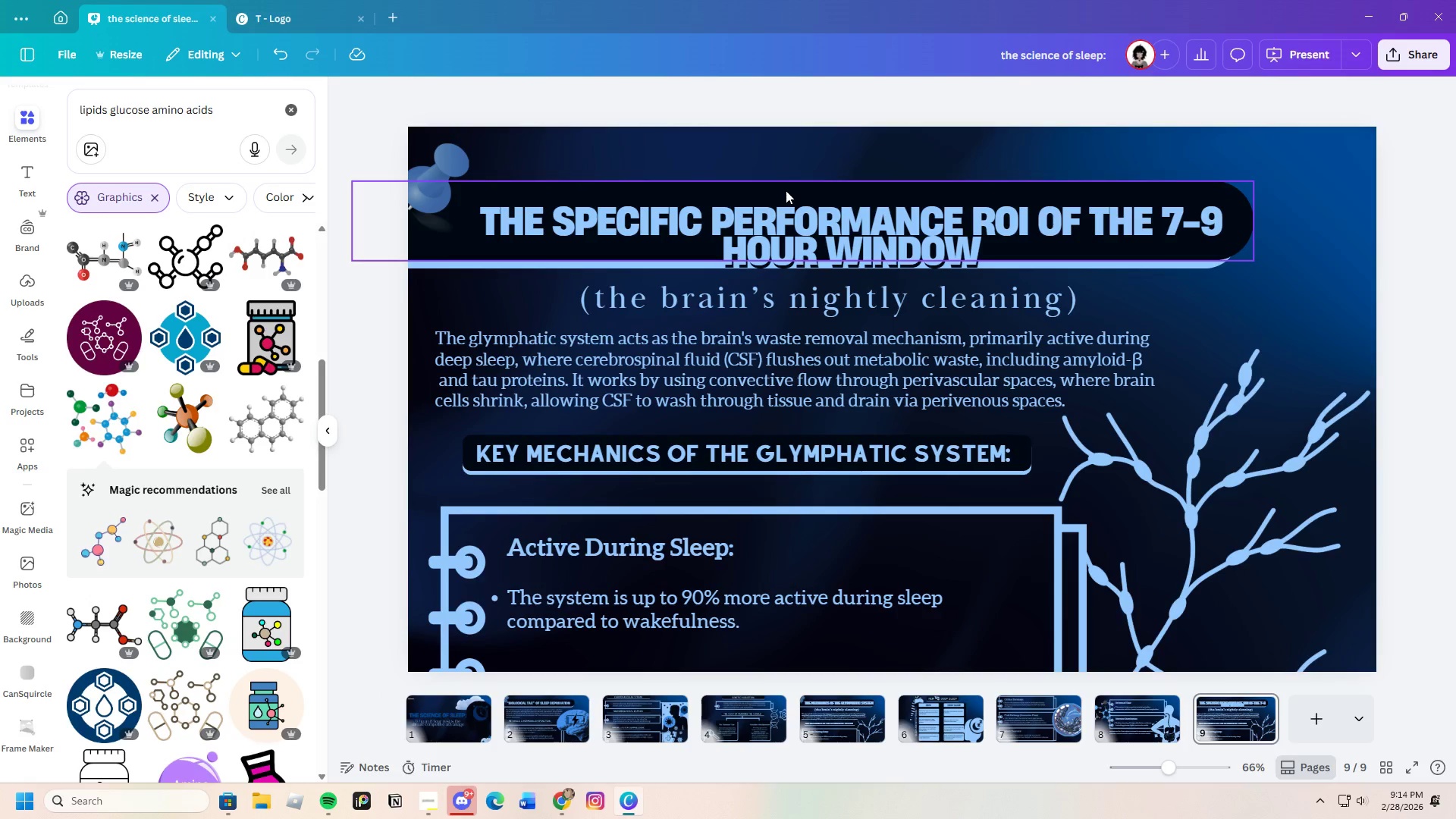 
left_click([786, 190])
 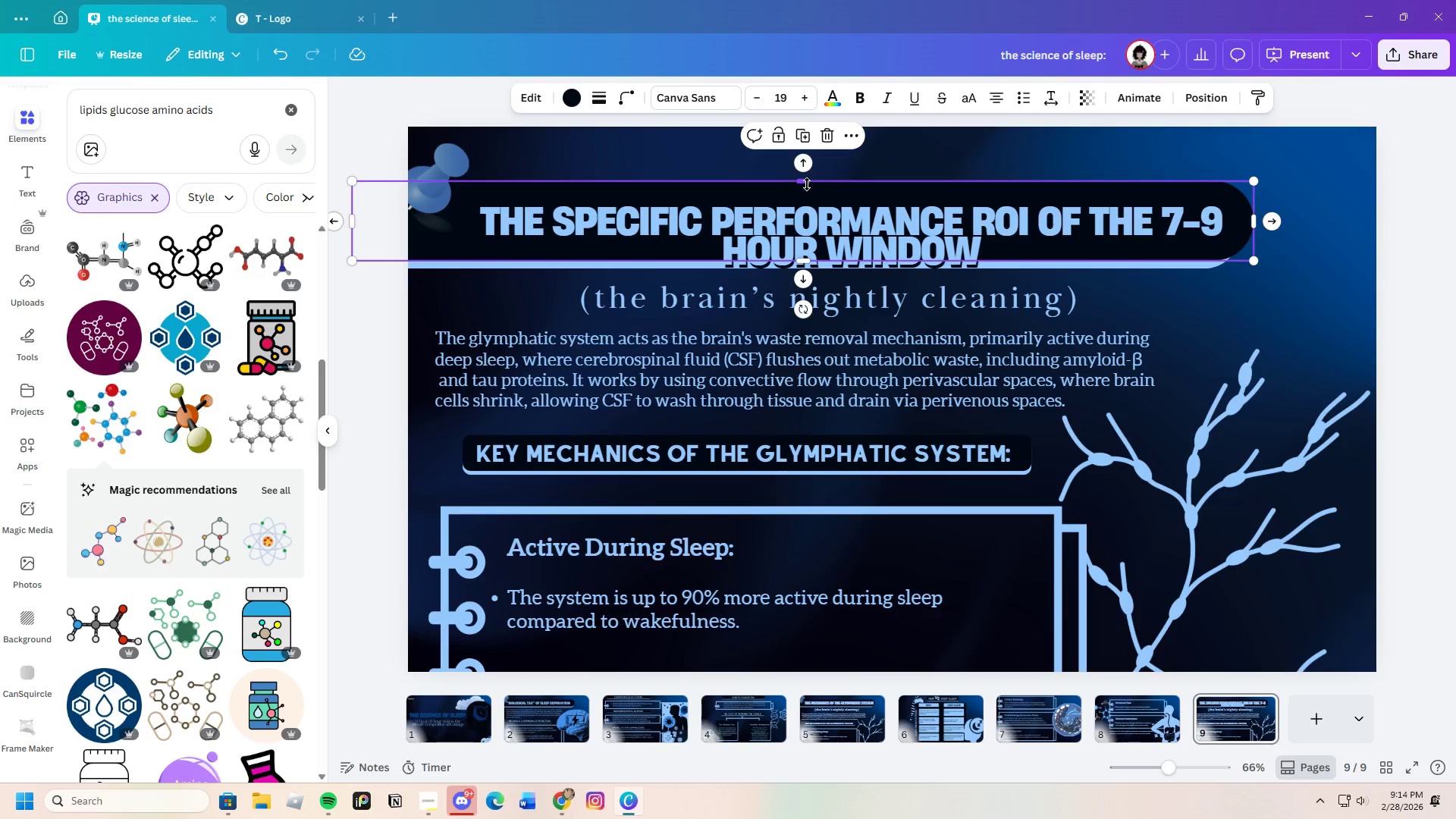 
left_click_drag(start_coordinate=[807, 184], to_coordinate=[813, 149])
 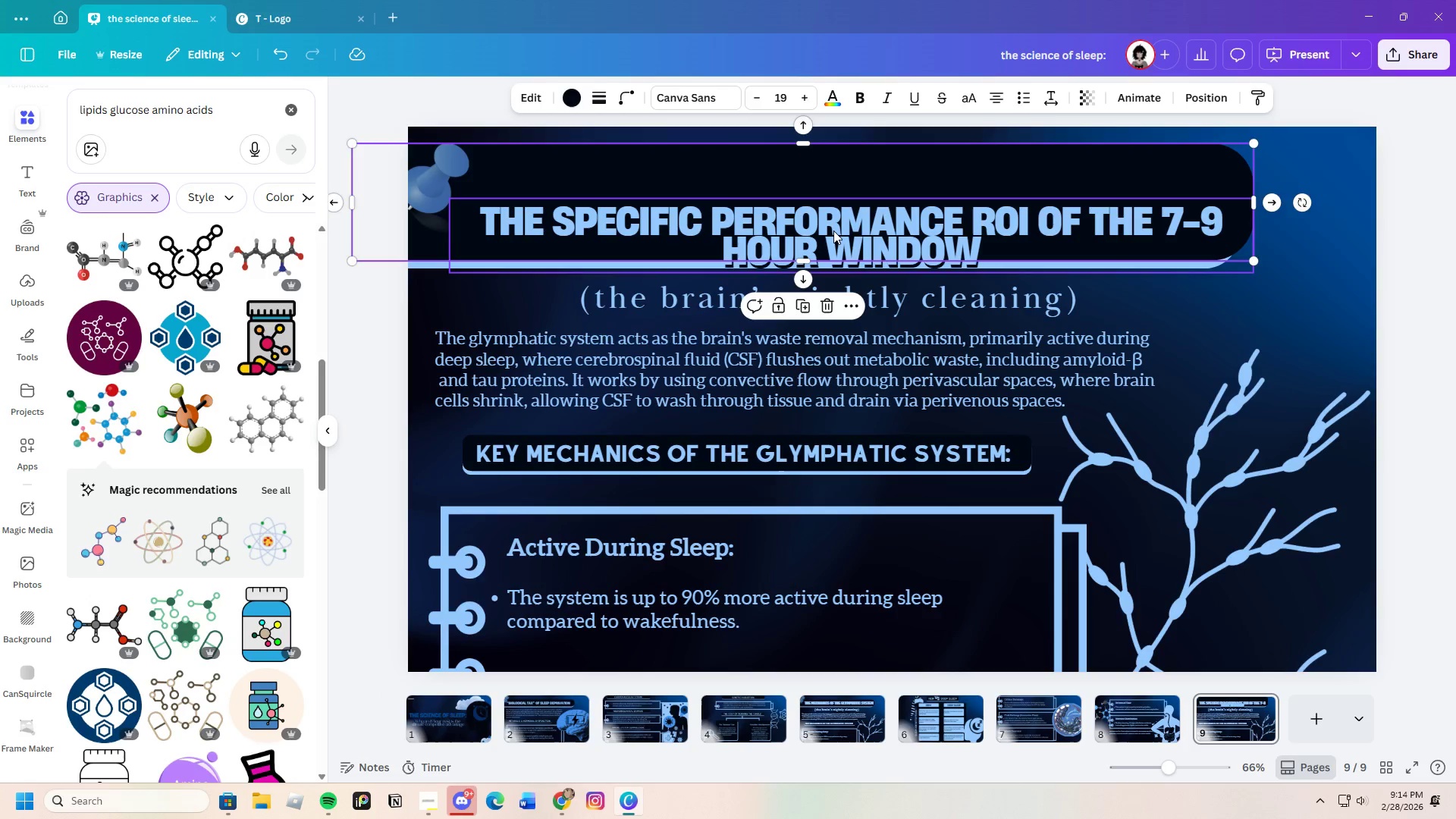 
left_click([833, 231])
 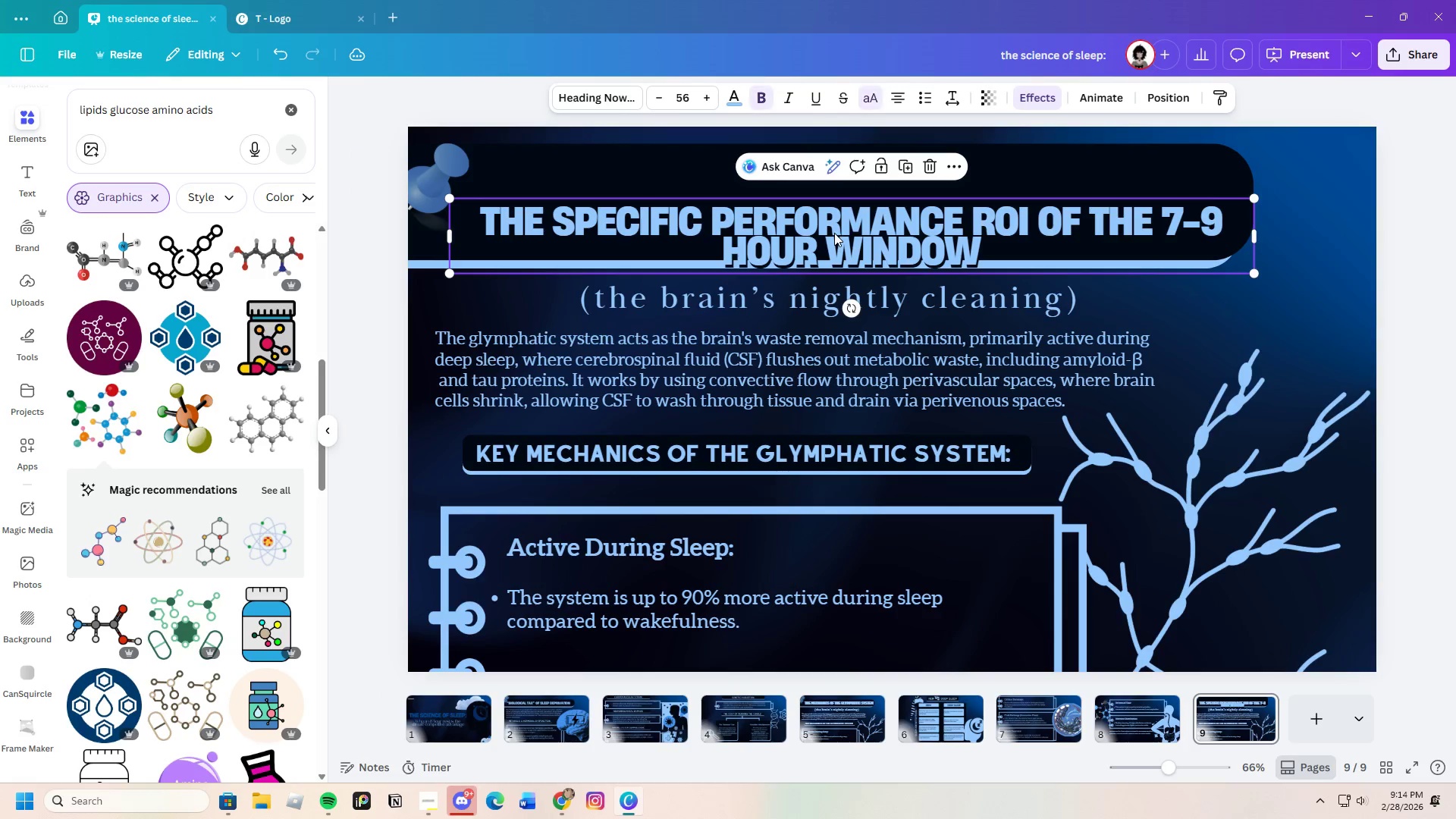 
left_click_drag(start_coordinate=[834, 233], to_coordinate=[825, 199])
 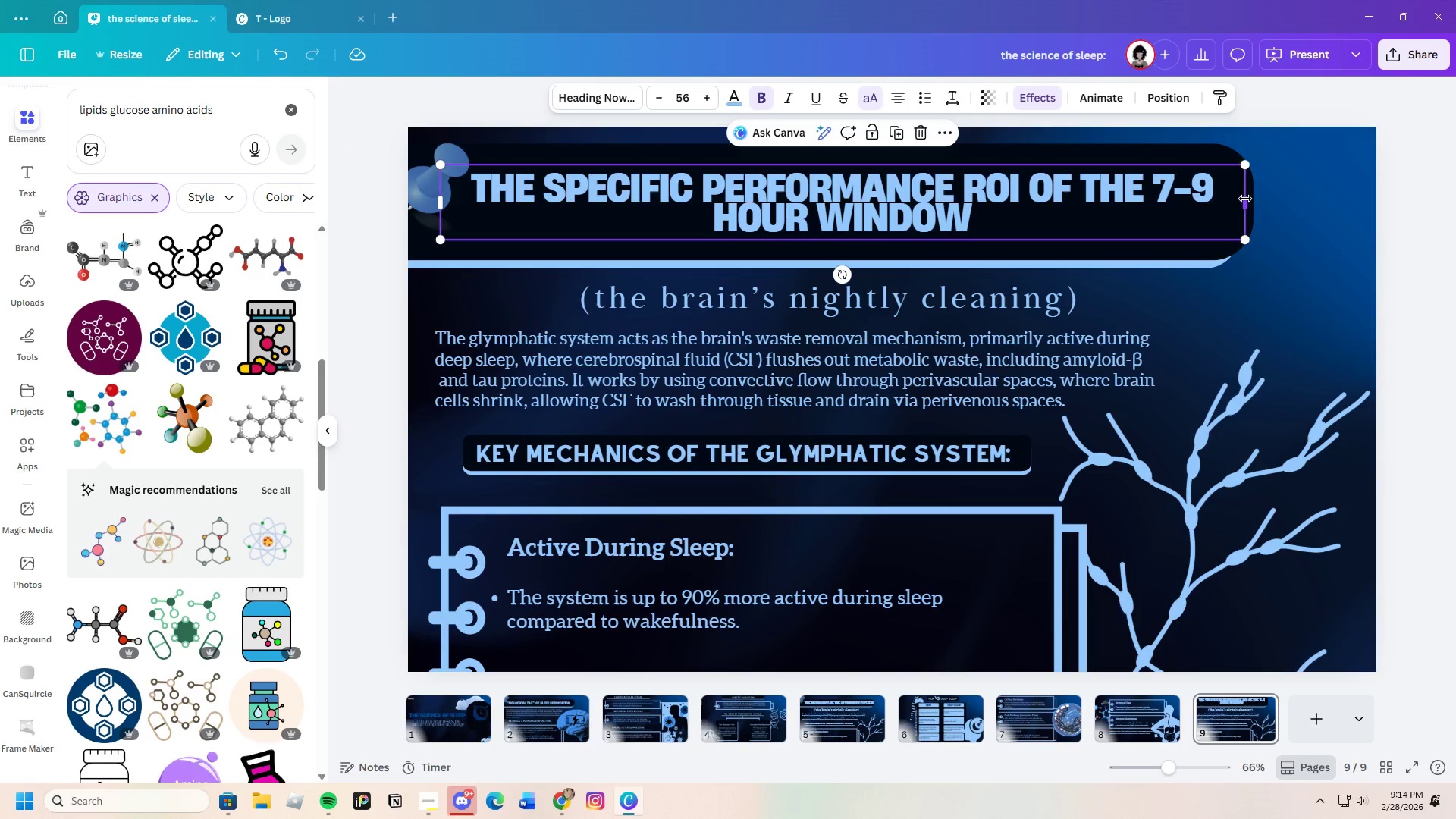 
left_click_drag(start_coordinate=[1245, 199], to_coordinate=[1075, 215])
 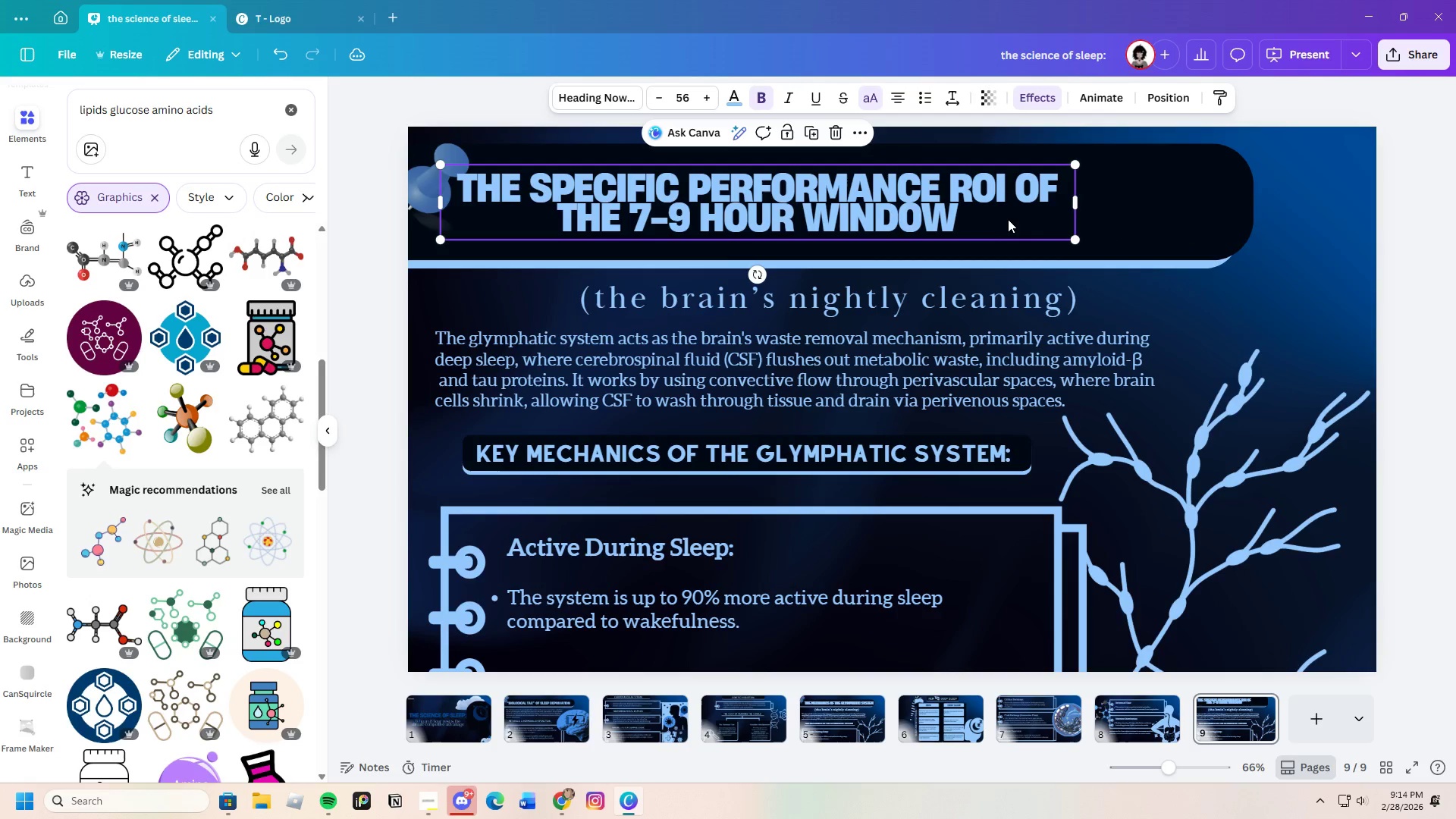 
left_click([1009, 222])
 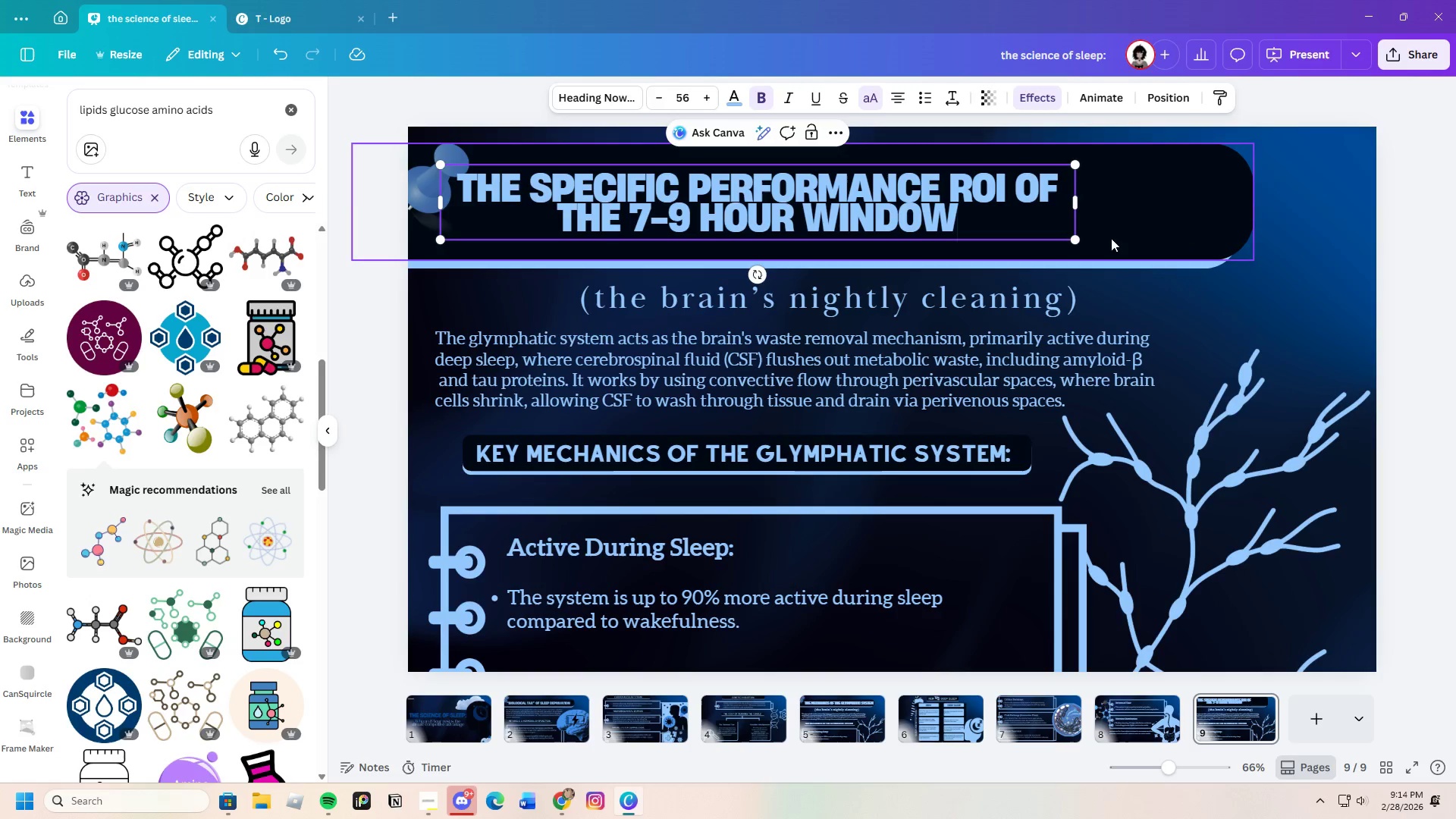 
left_click([1132, 230])
 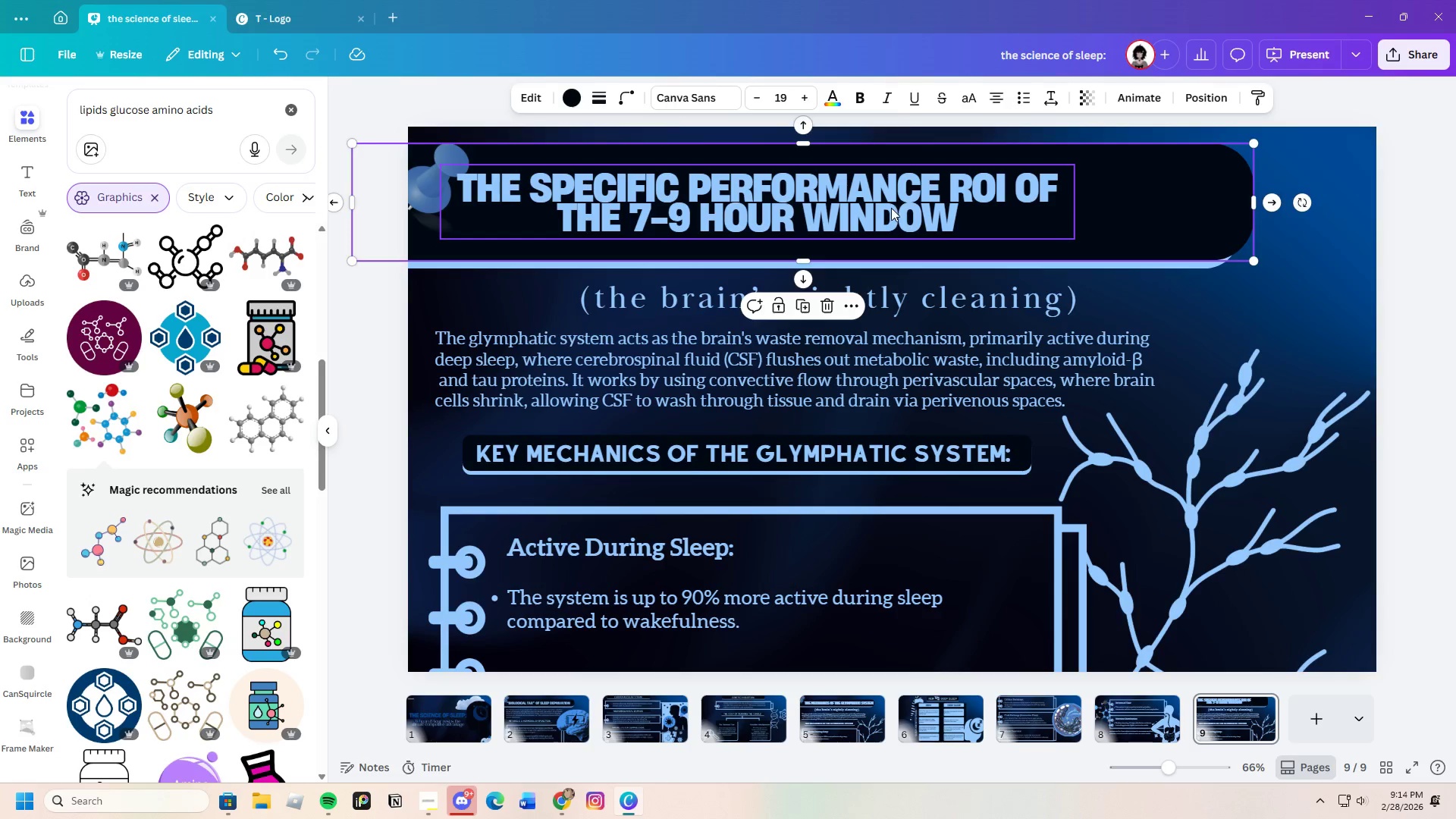 
left_click([891, 208])
 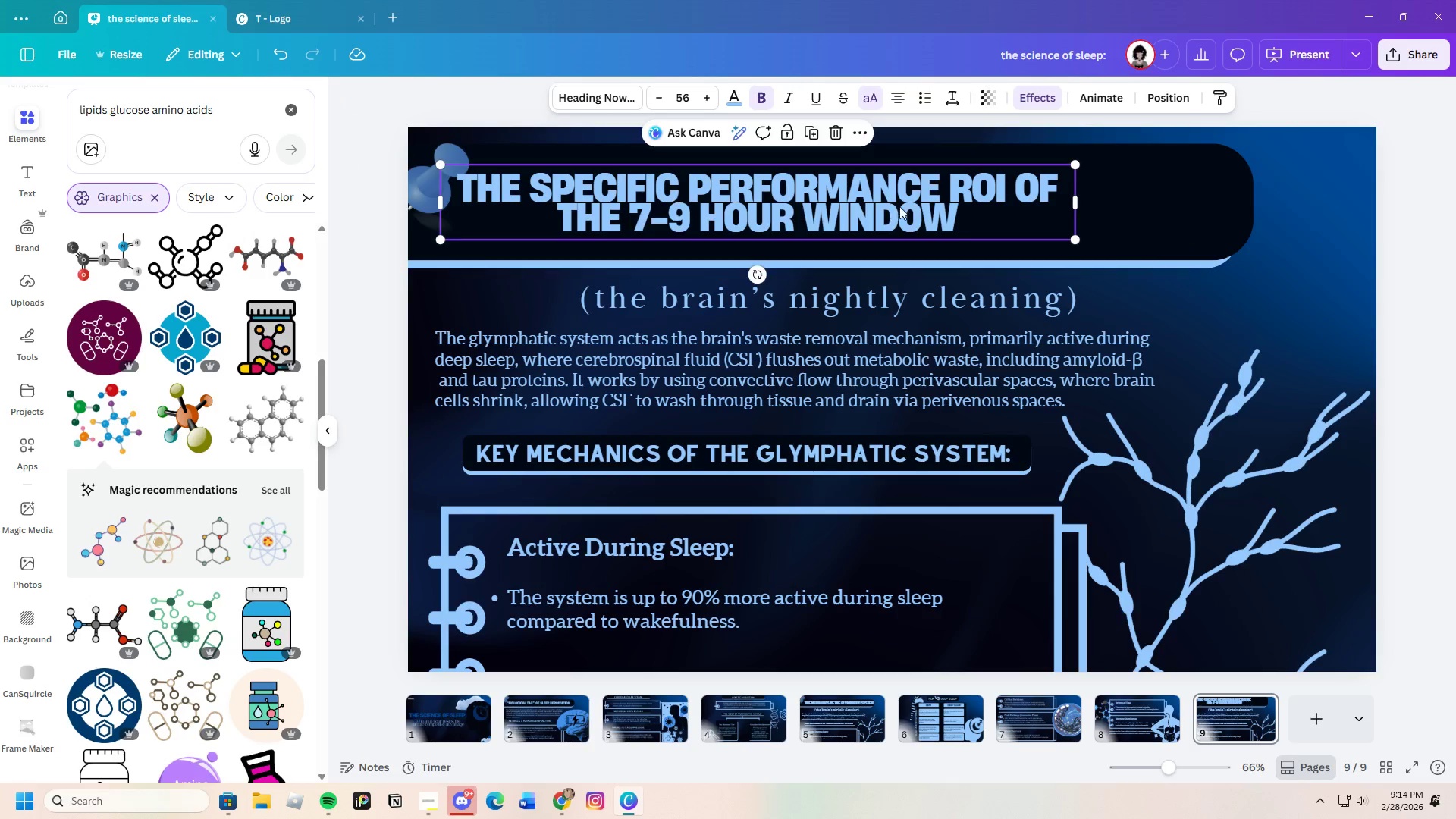 
left_click_drag(start_coordinate=[890, 206], to_coordinate=[936, 208])
 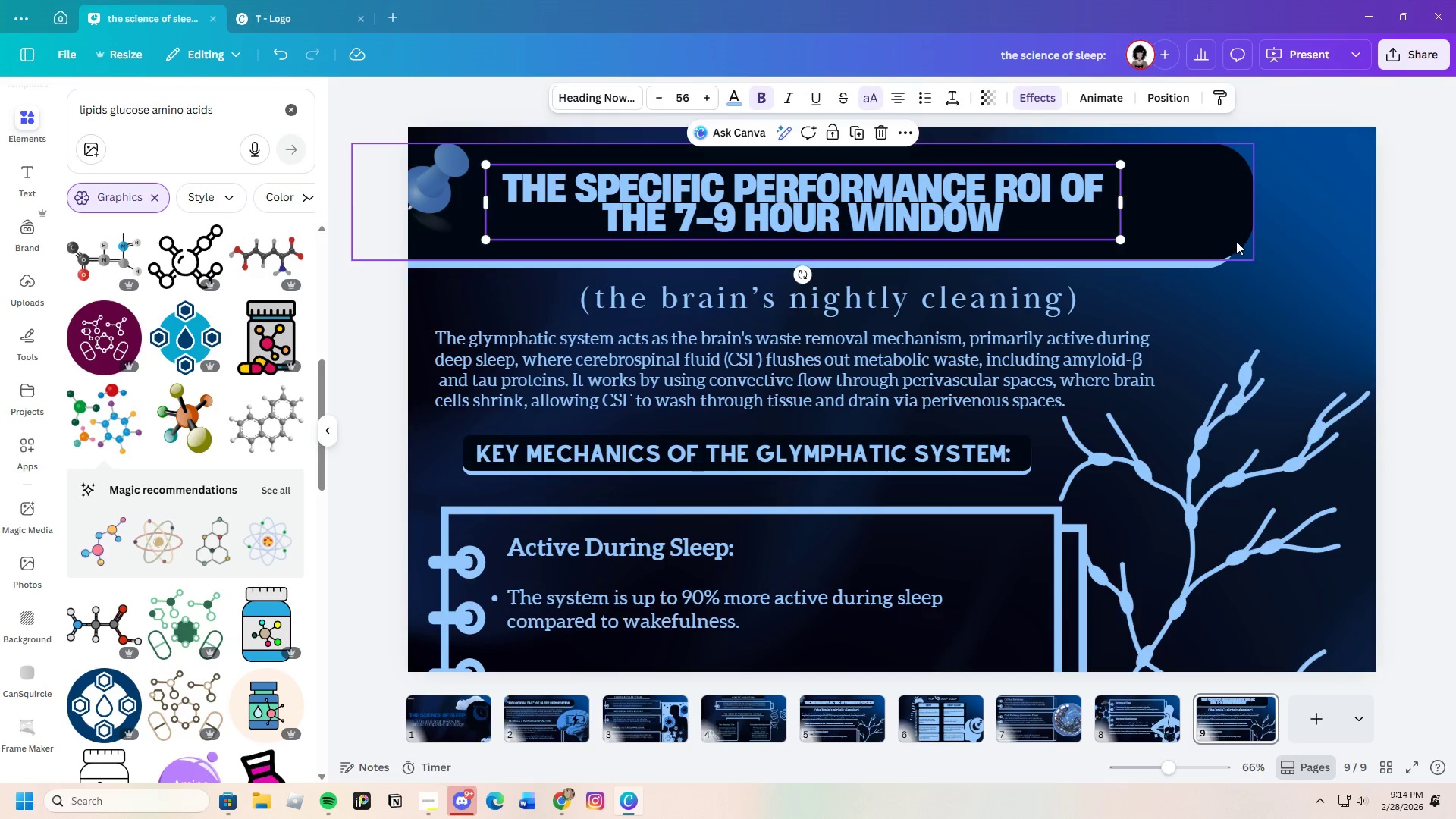 
left_click([1236, 241])
 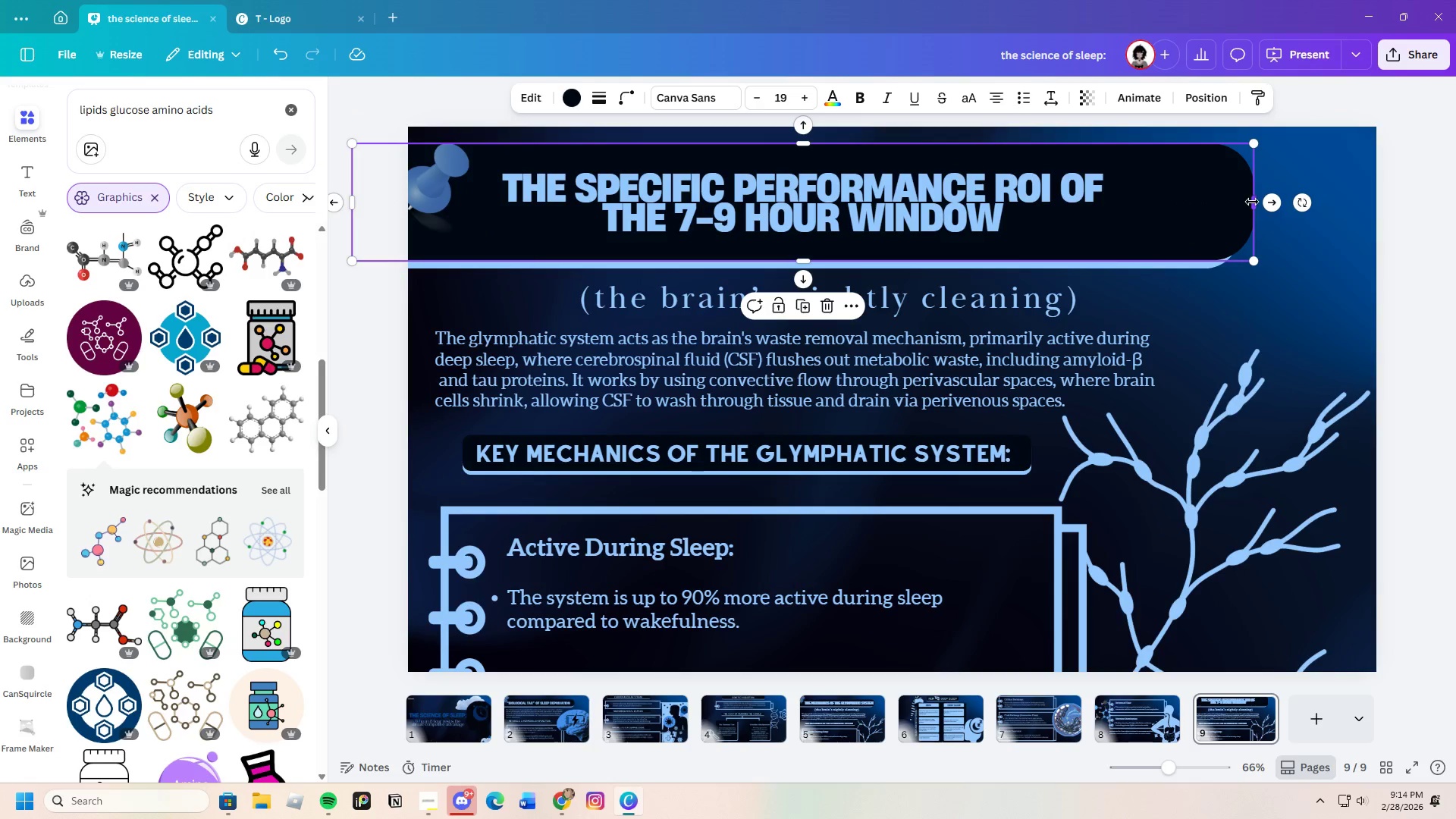 
left_click_drag(start_coordinate=[1253, 202], to_coordinate=[1141, 220])
 